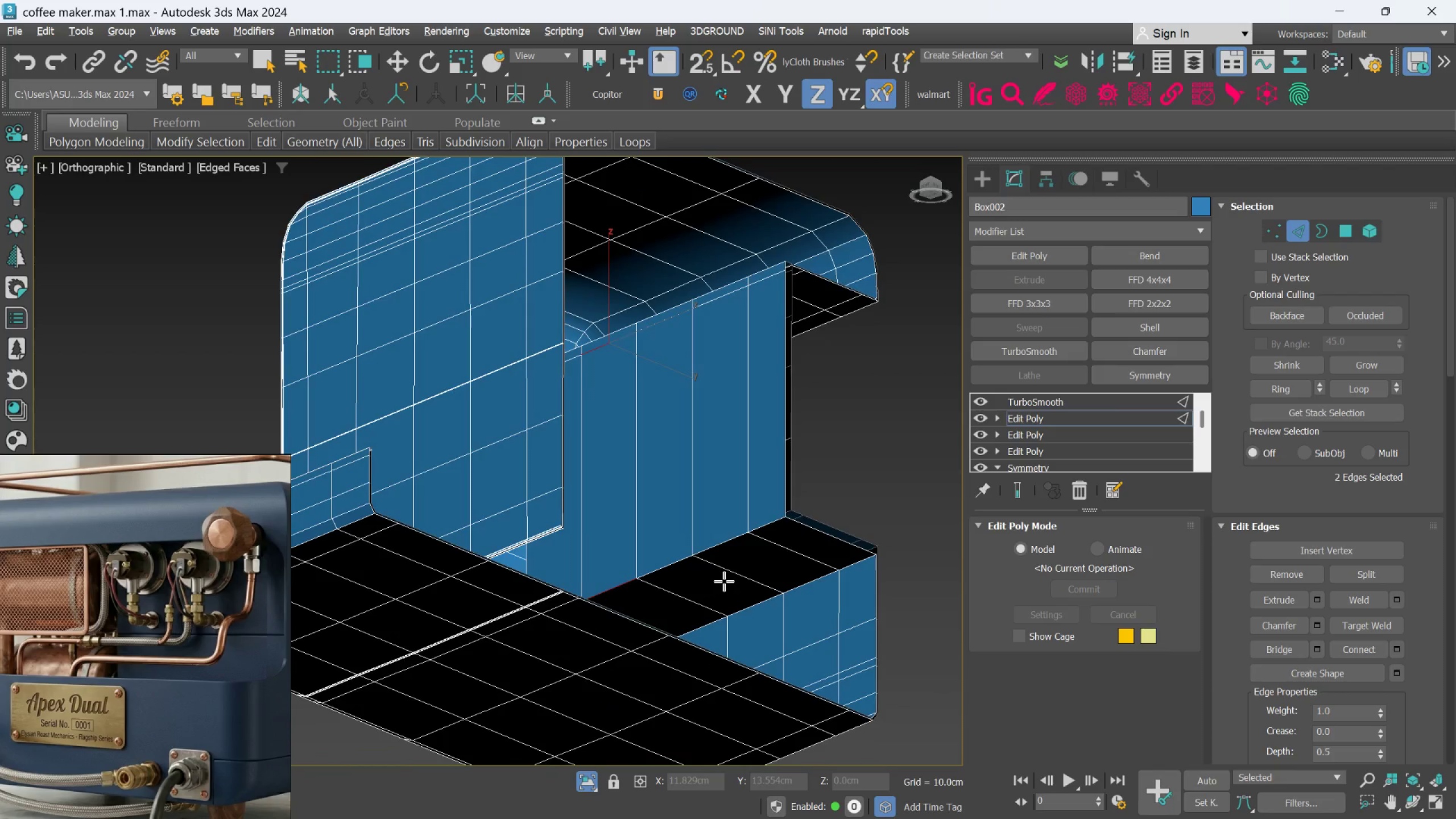 
key(Alt+AltLeft)
 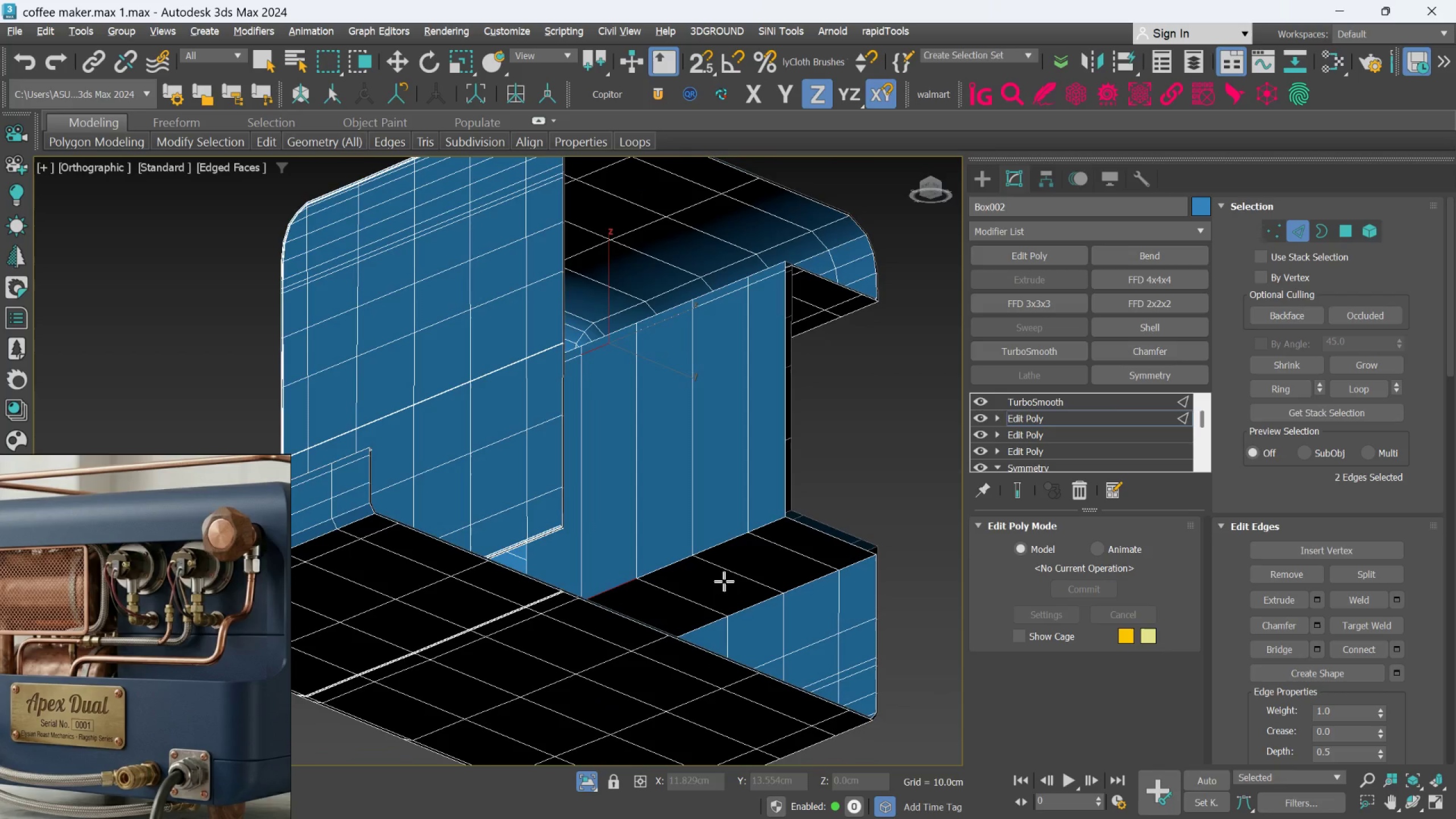 
key(Alt+AltLeft)
 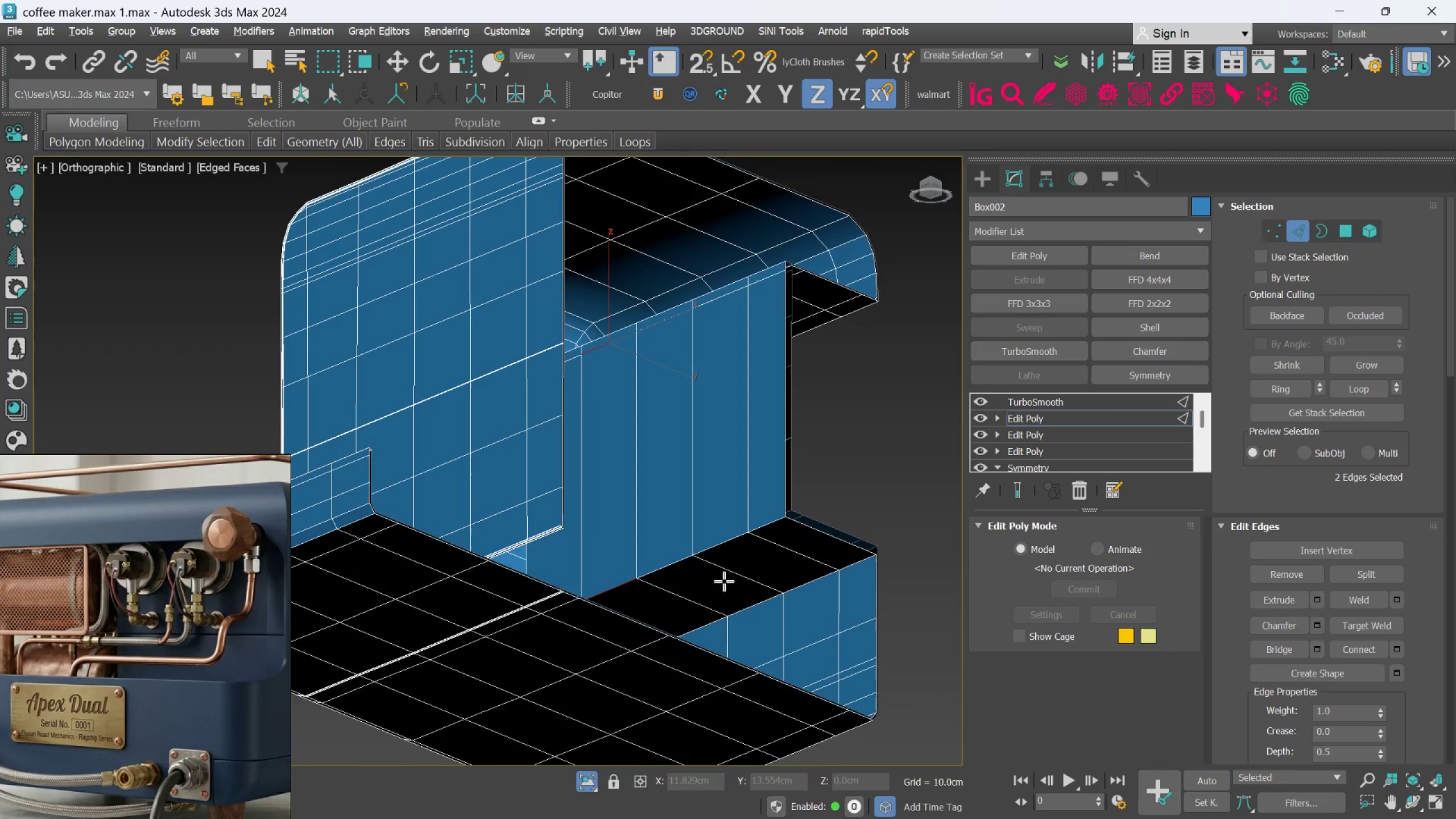 
key(Alt+AltLeft)
 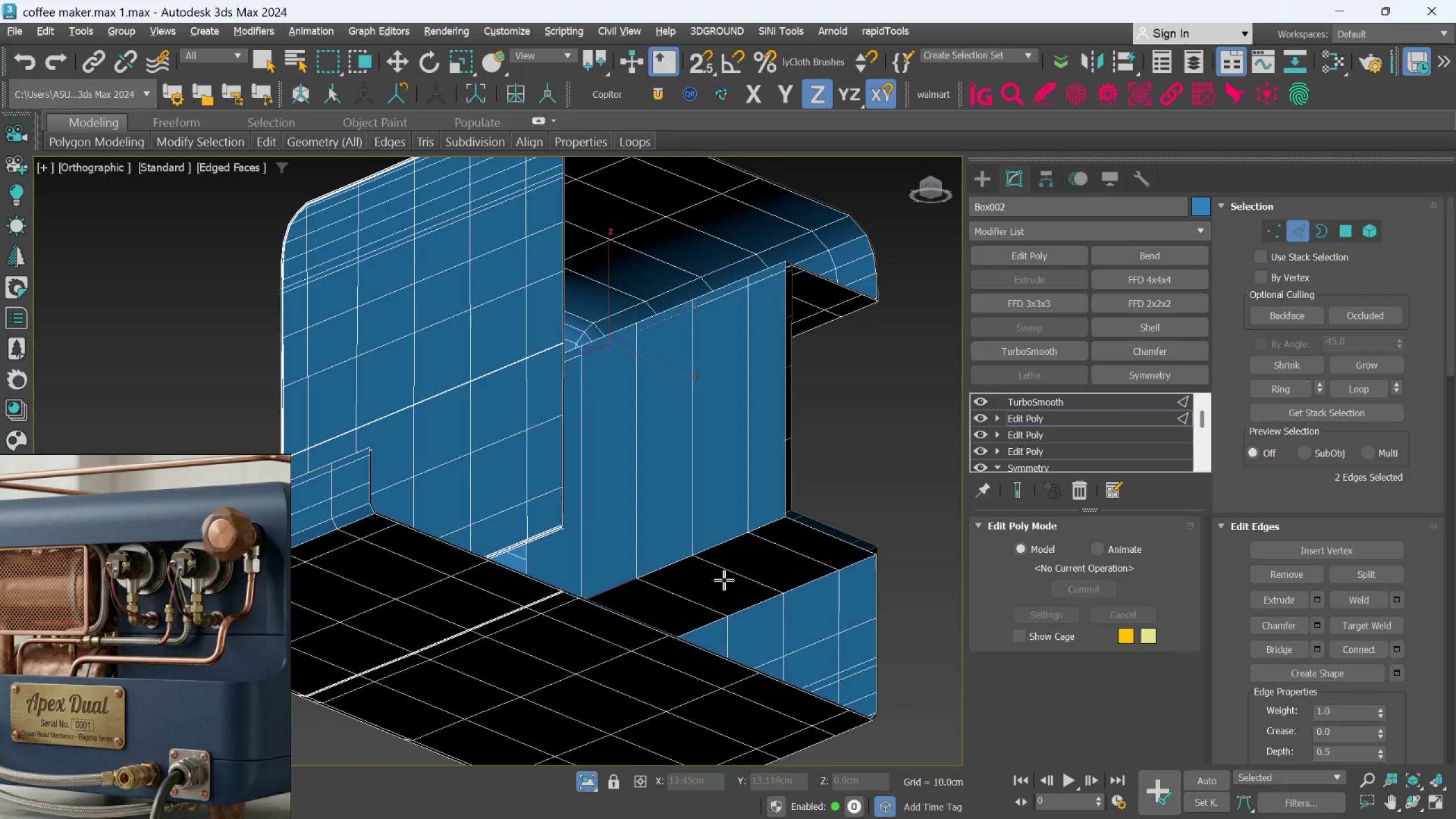 
key(Alt+AltLeft)
 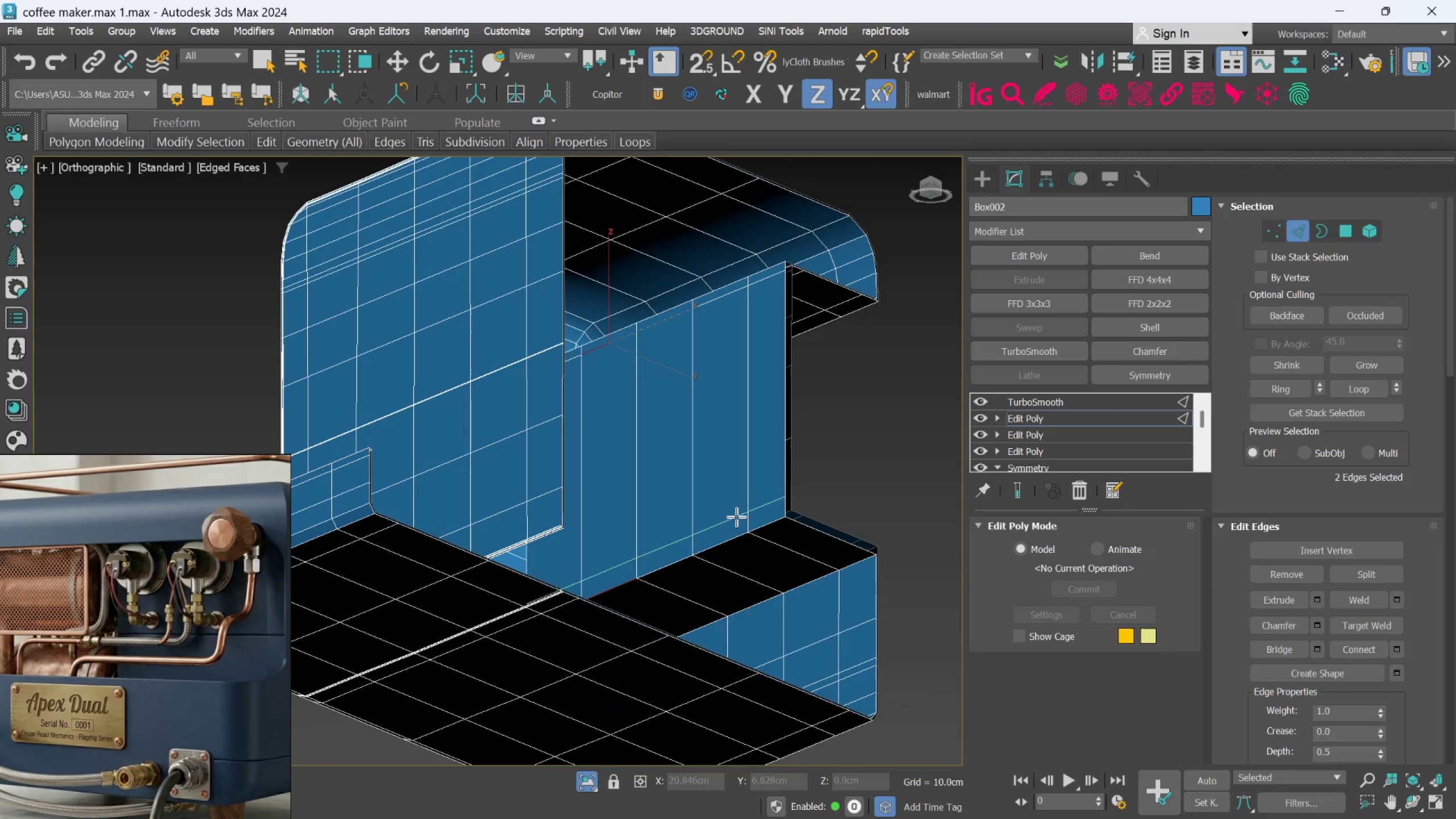 
hold_key(key=AltLeft, duration=1.34)
 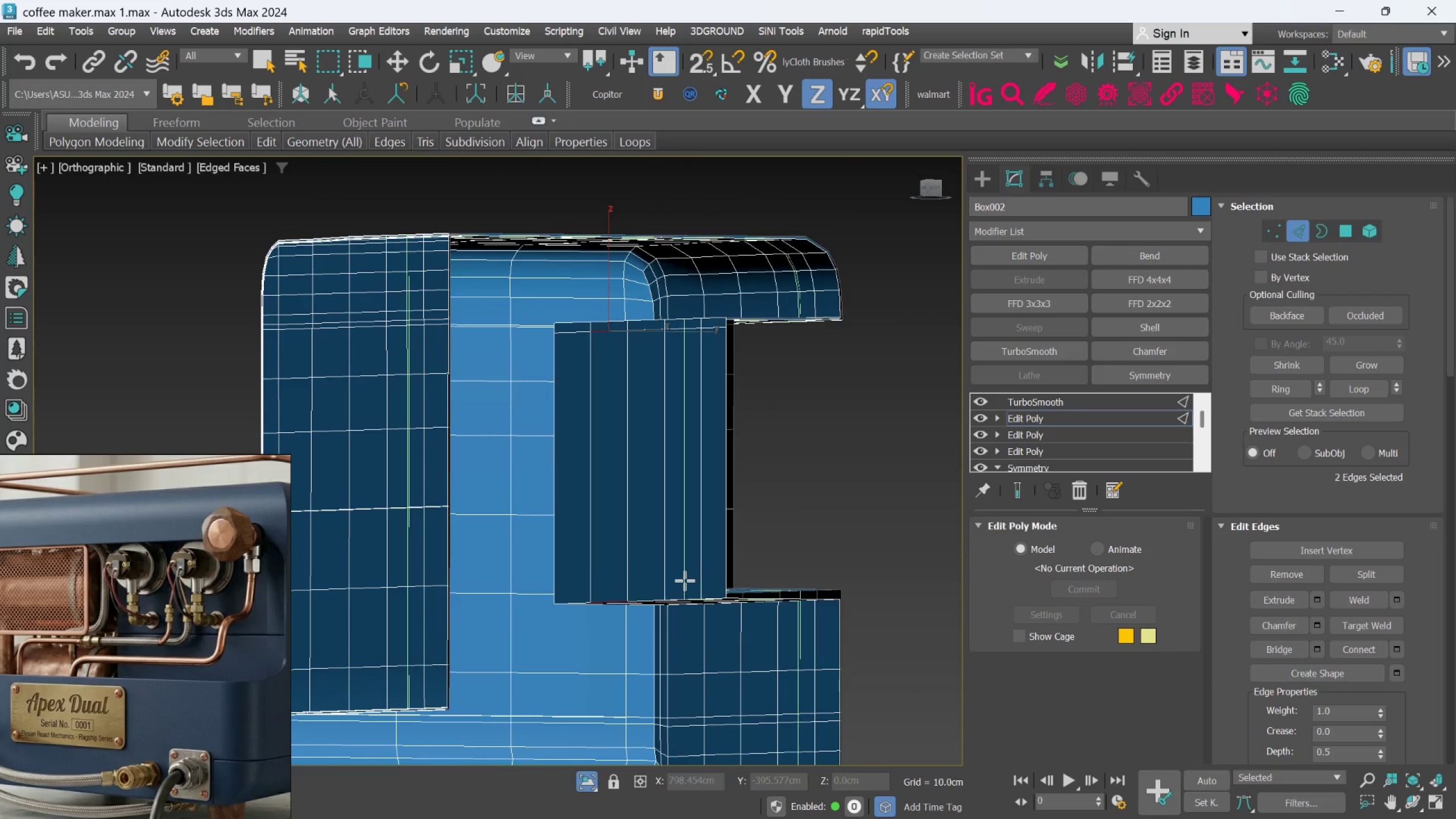 
hold_key(key=AltLeft, duration=3.53)
left_click([667, 592])
 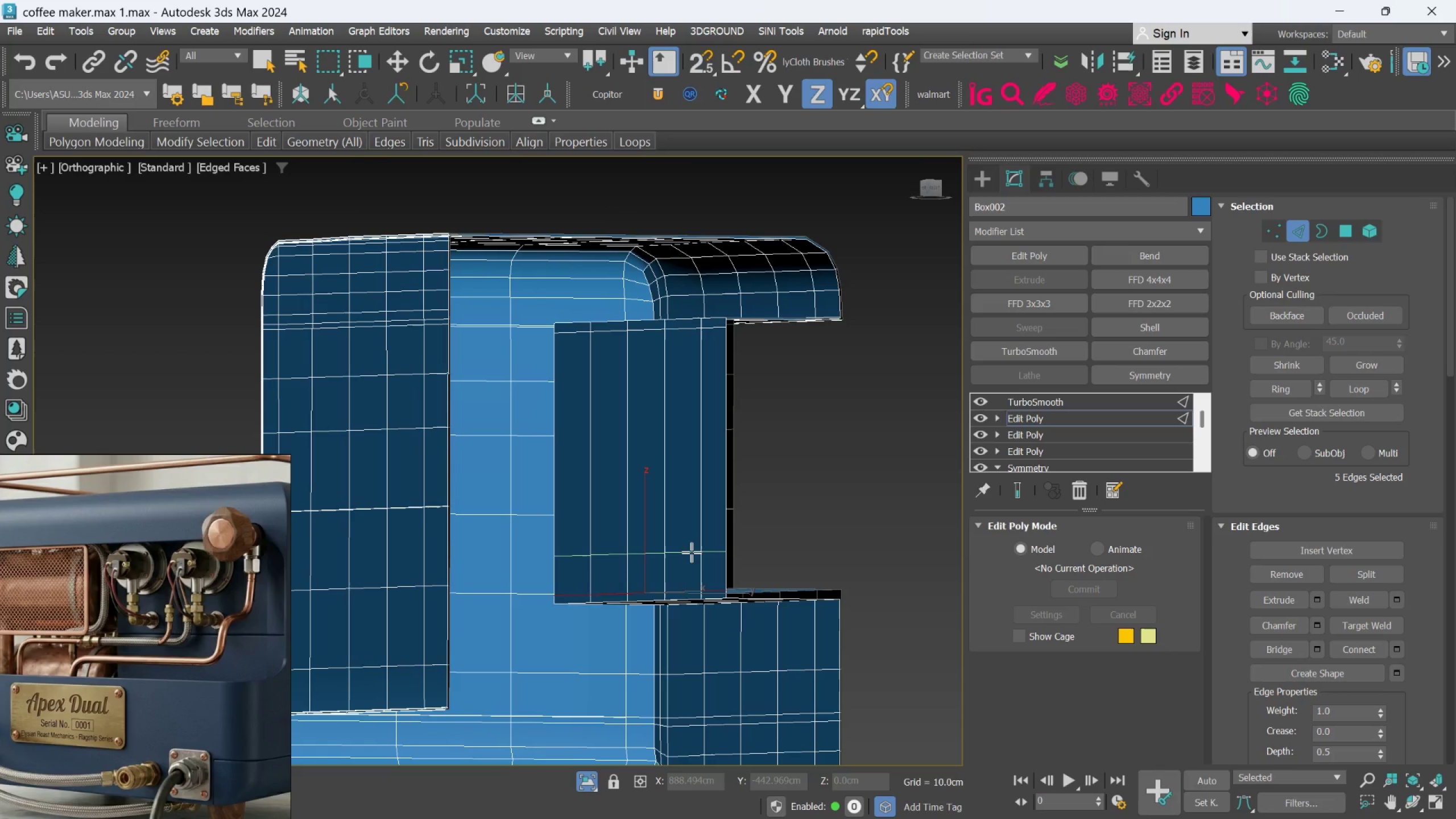 
hold_key(key=AltLeft, duration=0.94)
 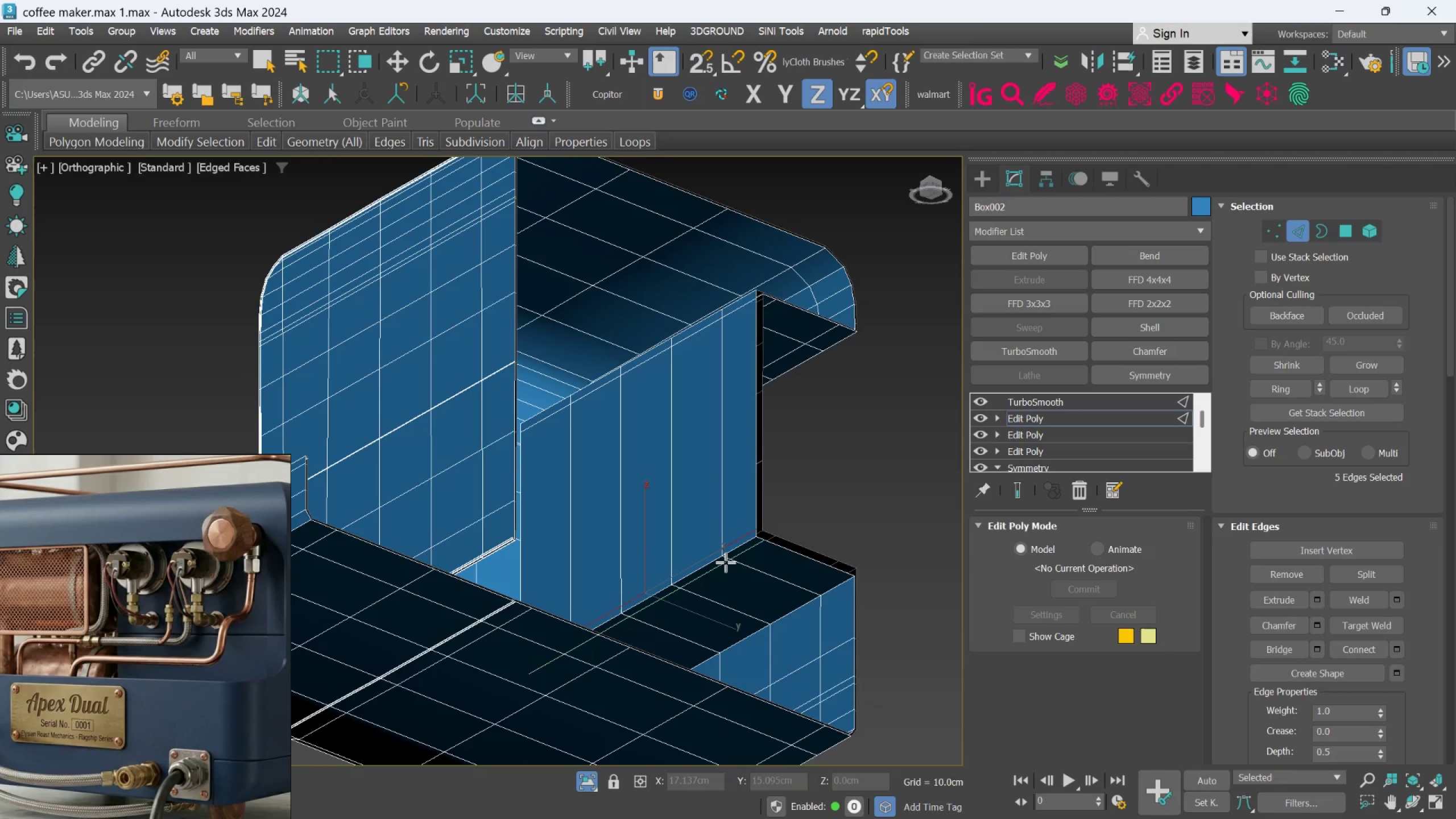 
left_click([728, 565])
 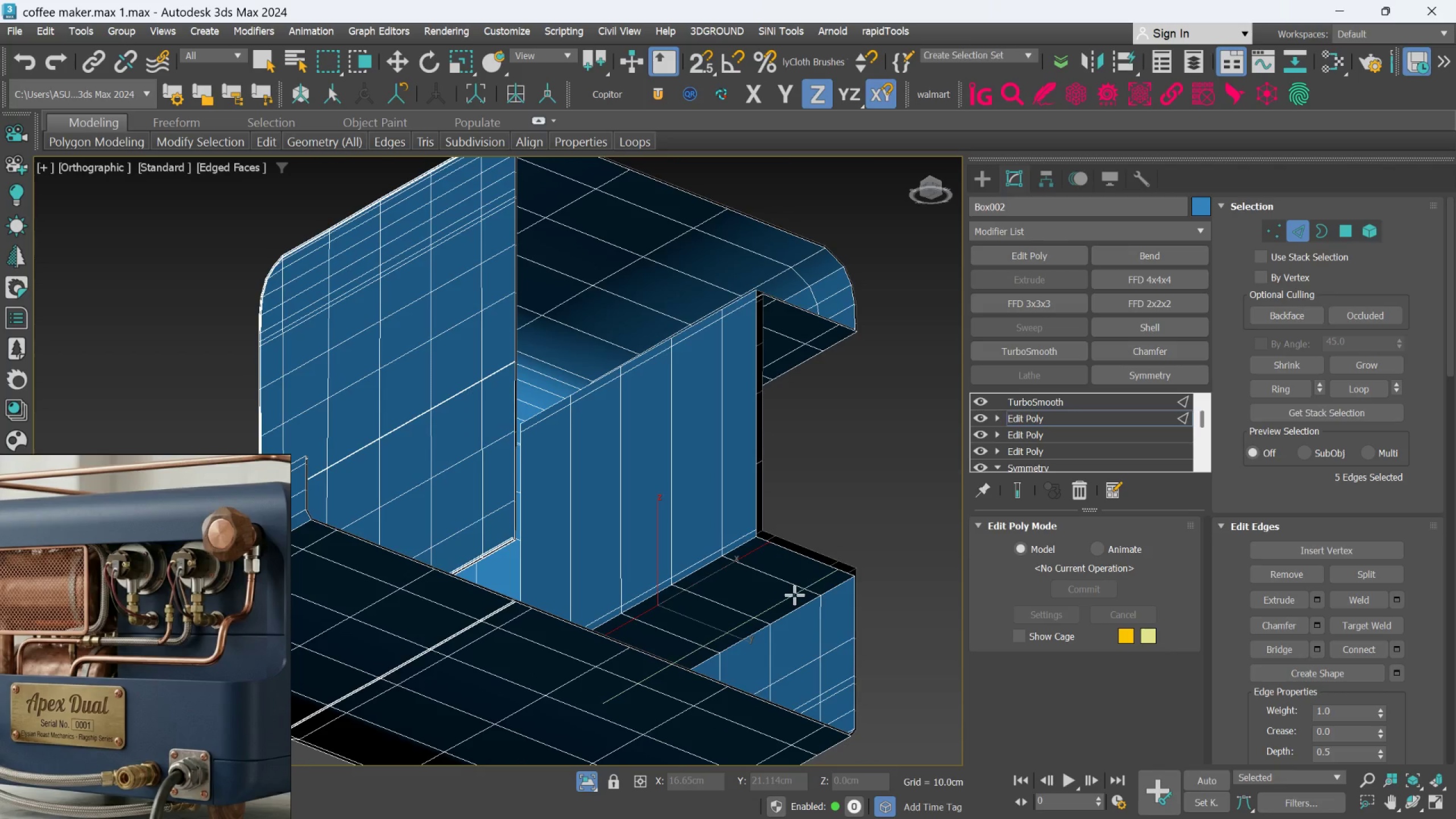 
left_click([797, 596])
 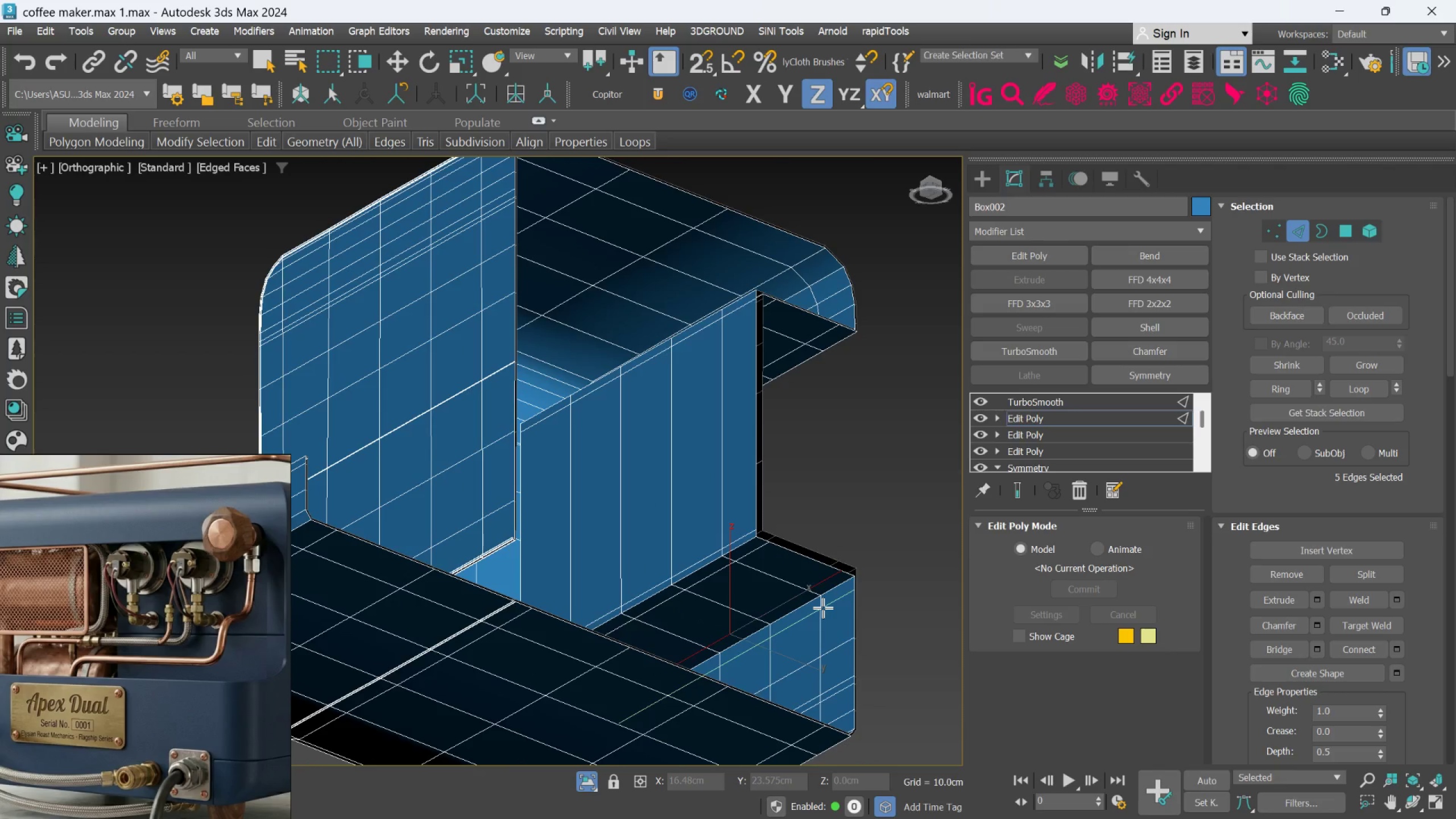 
left_click([823, 608])
 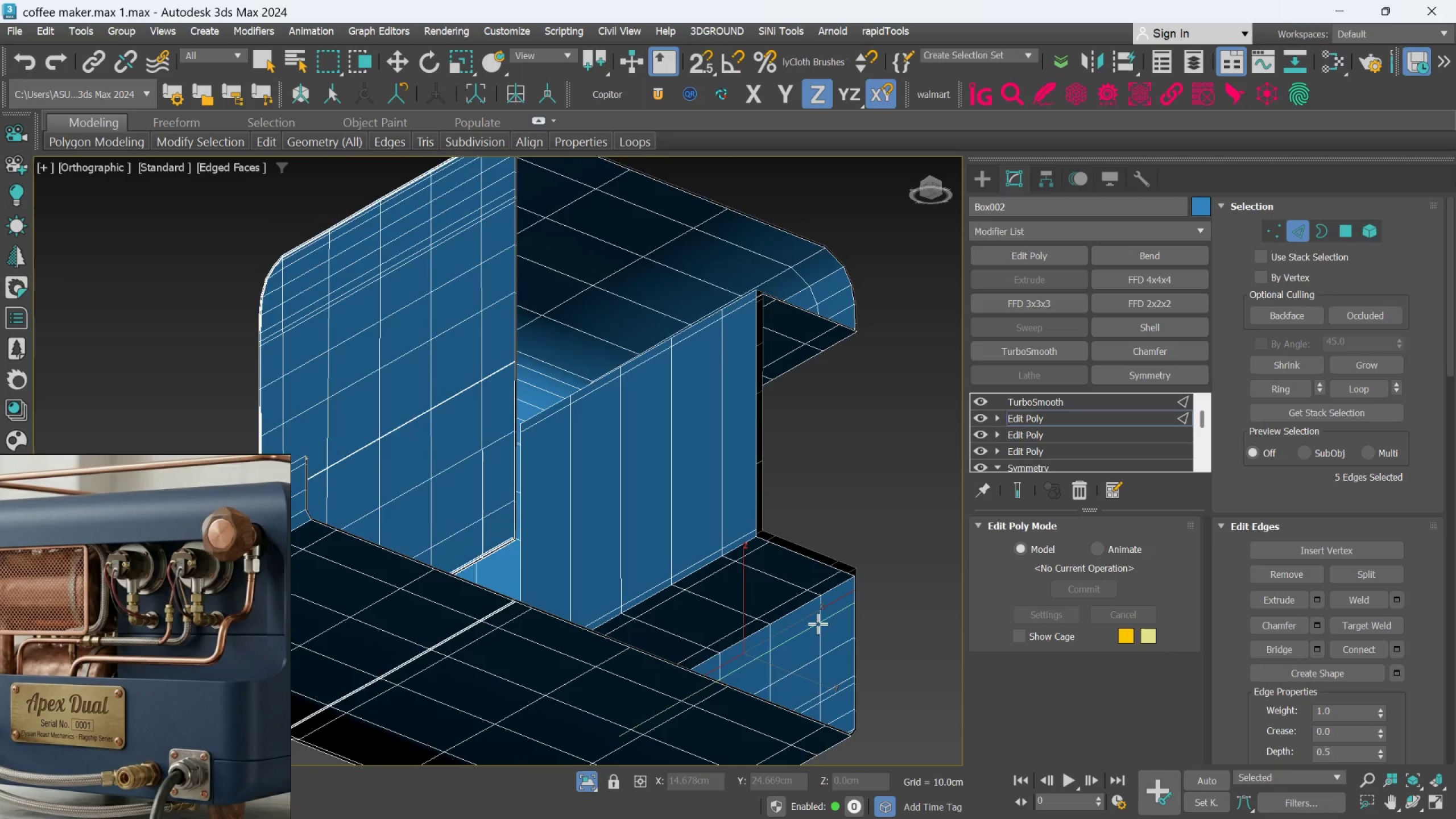 
hold_key(key=AltLeft, duration=0.39)
 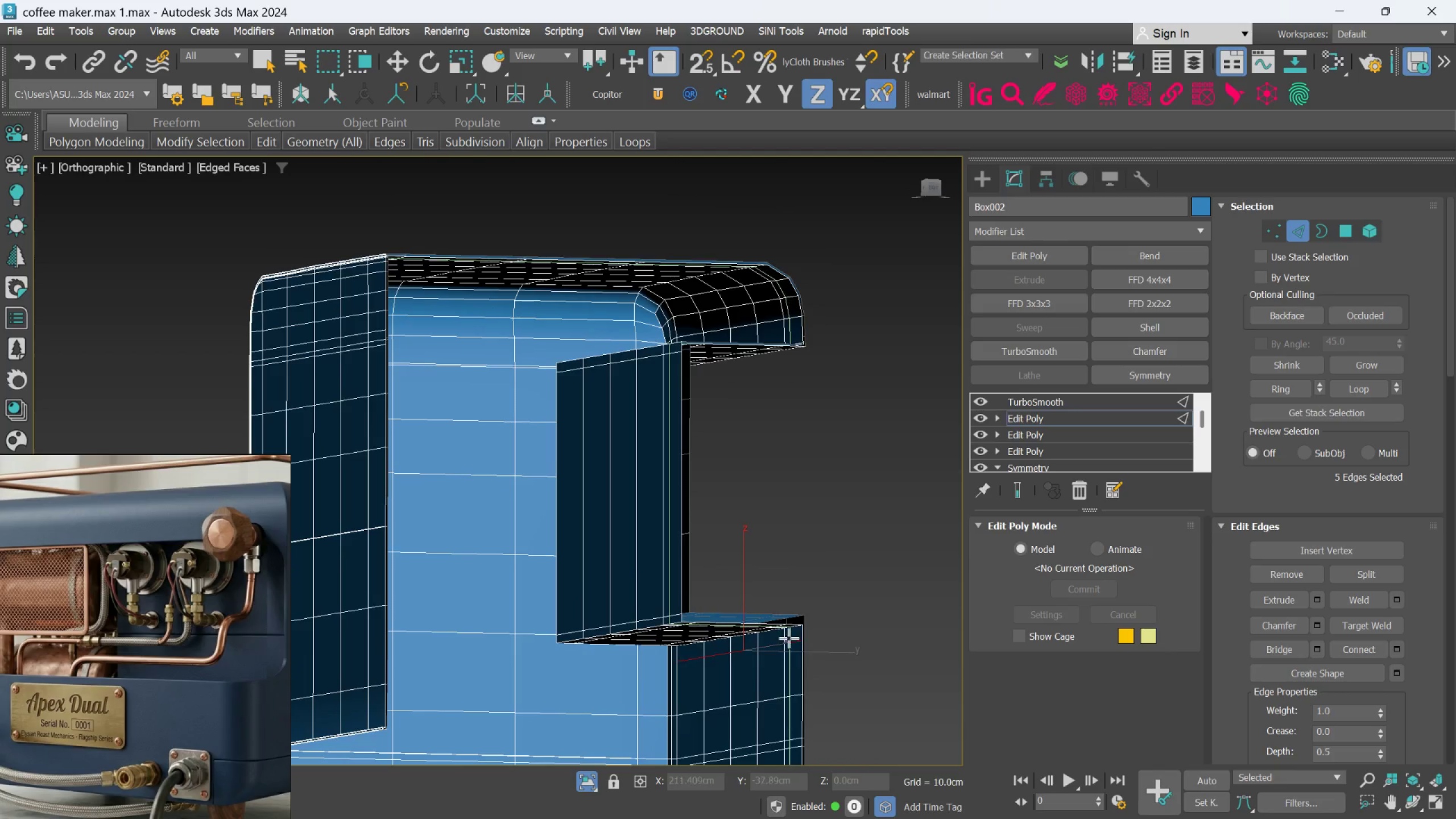 
key(Alt+1)
 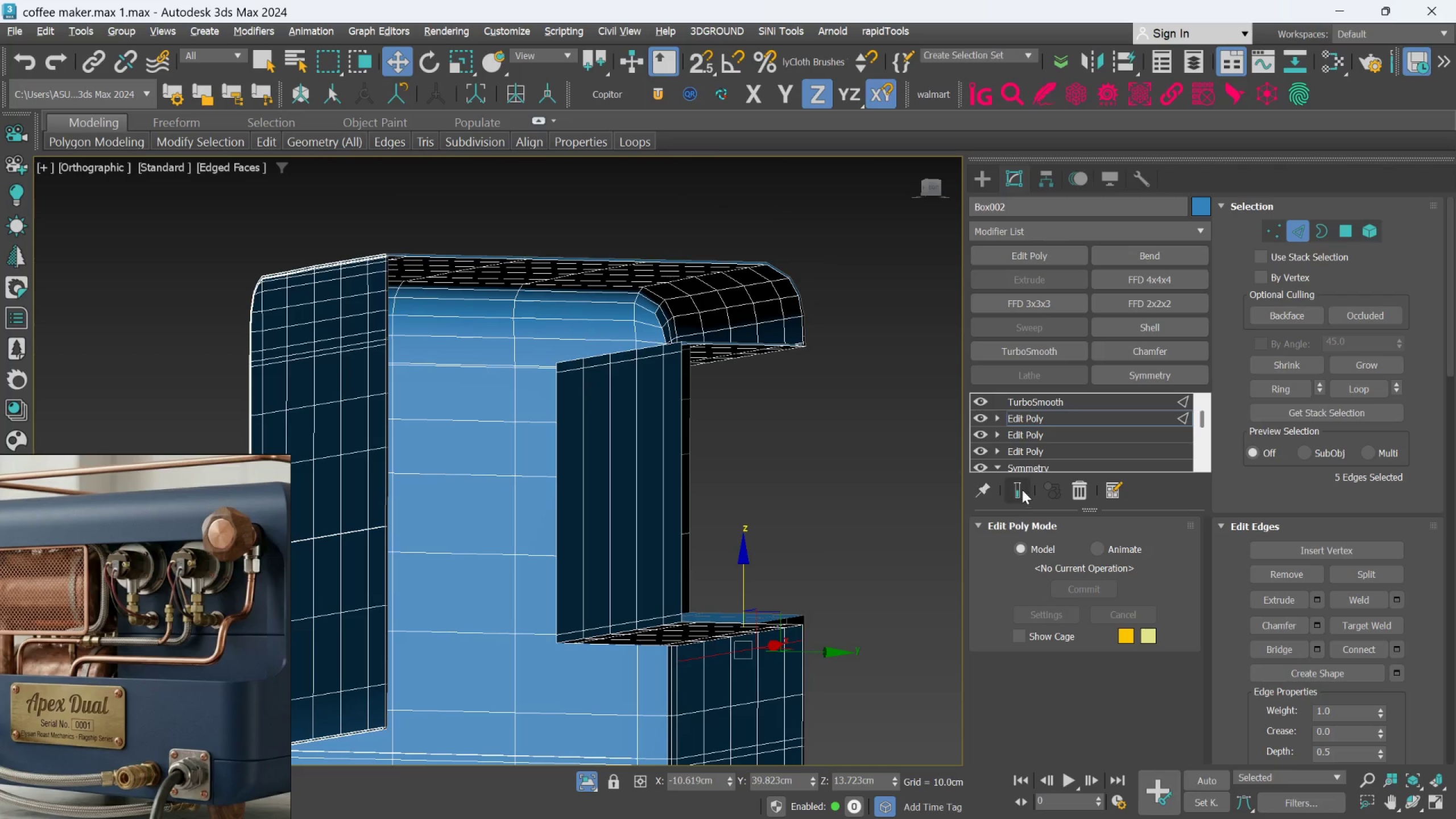 
left_click([1020, 489])
 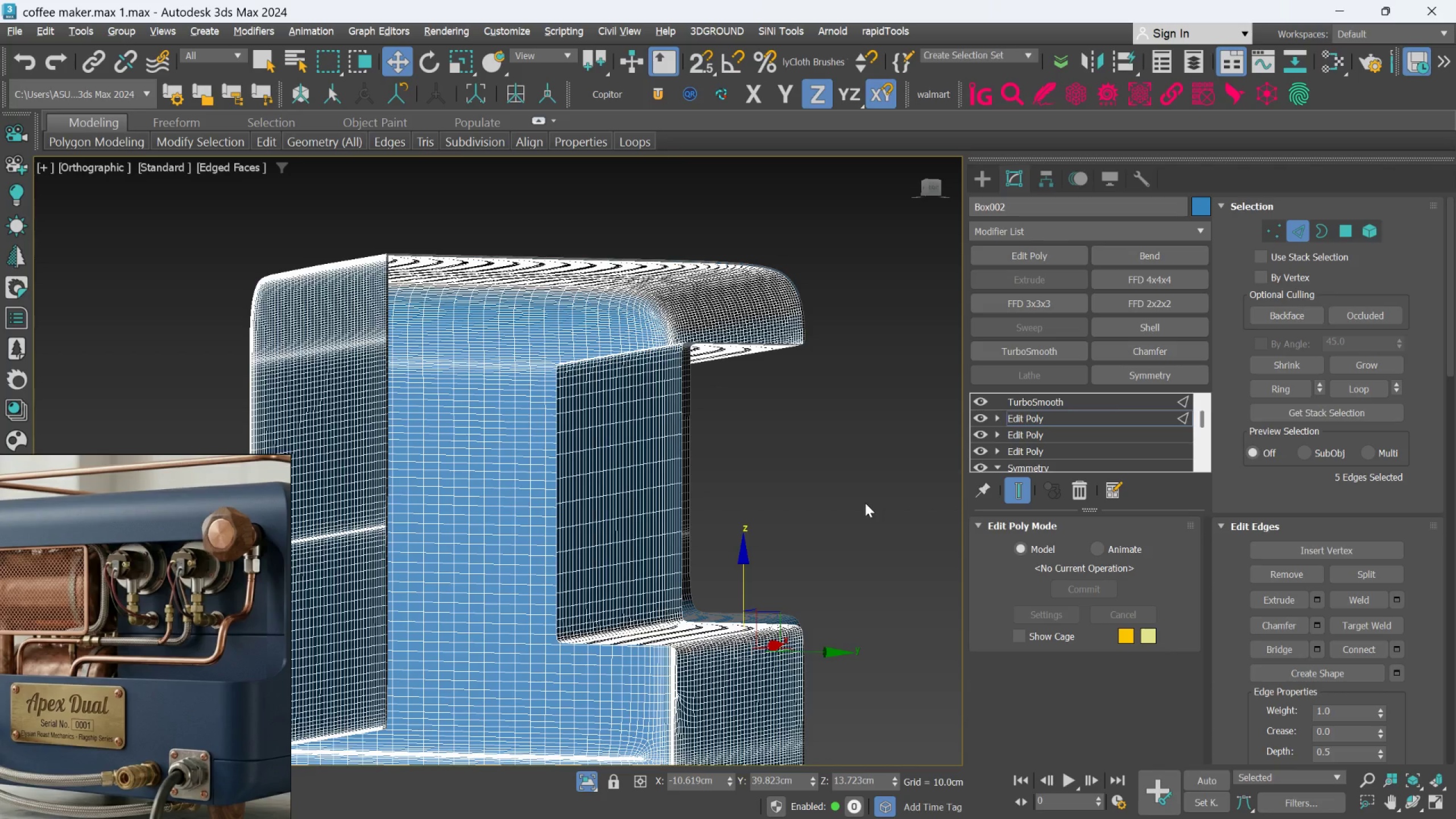 
hold_key(key=AltLeft, duration=1.11)
 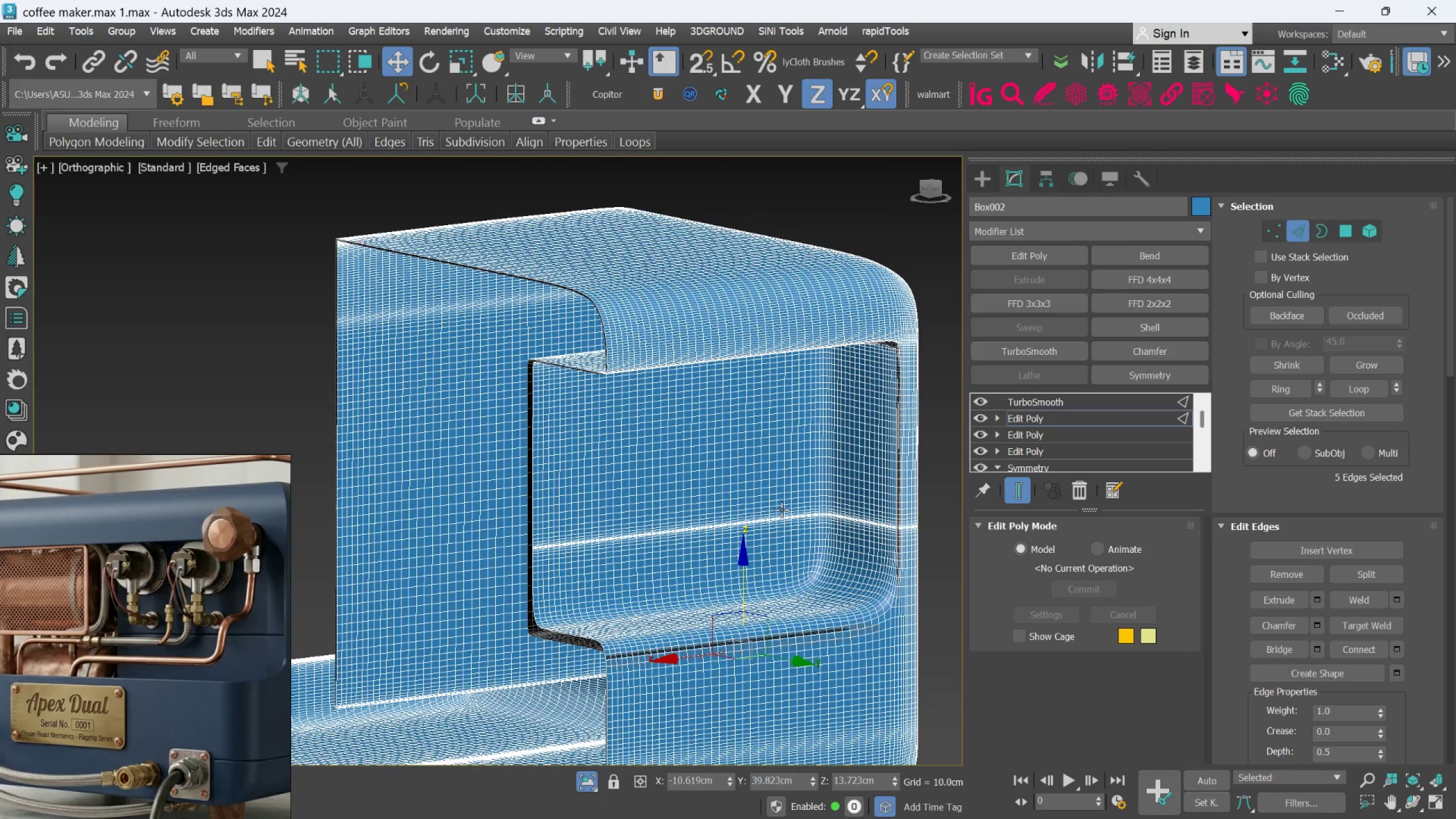 
key(F3)
 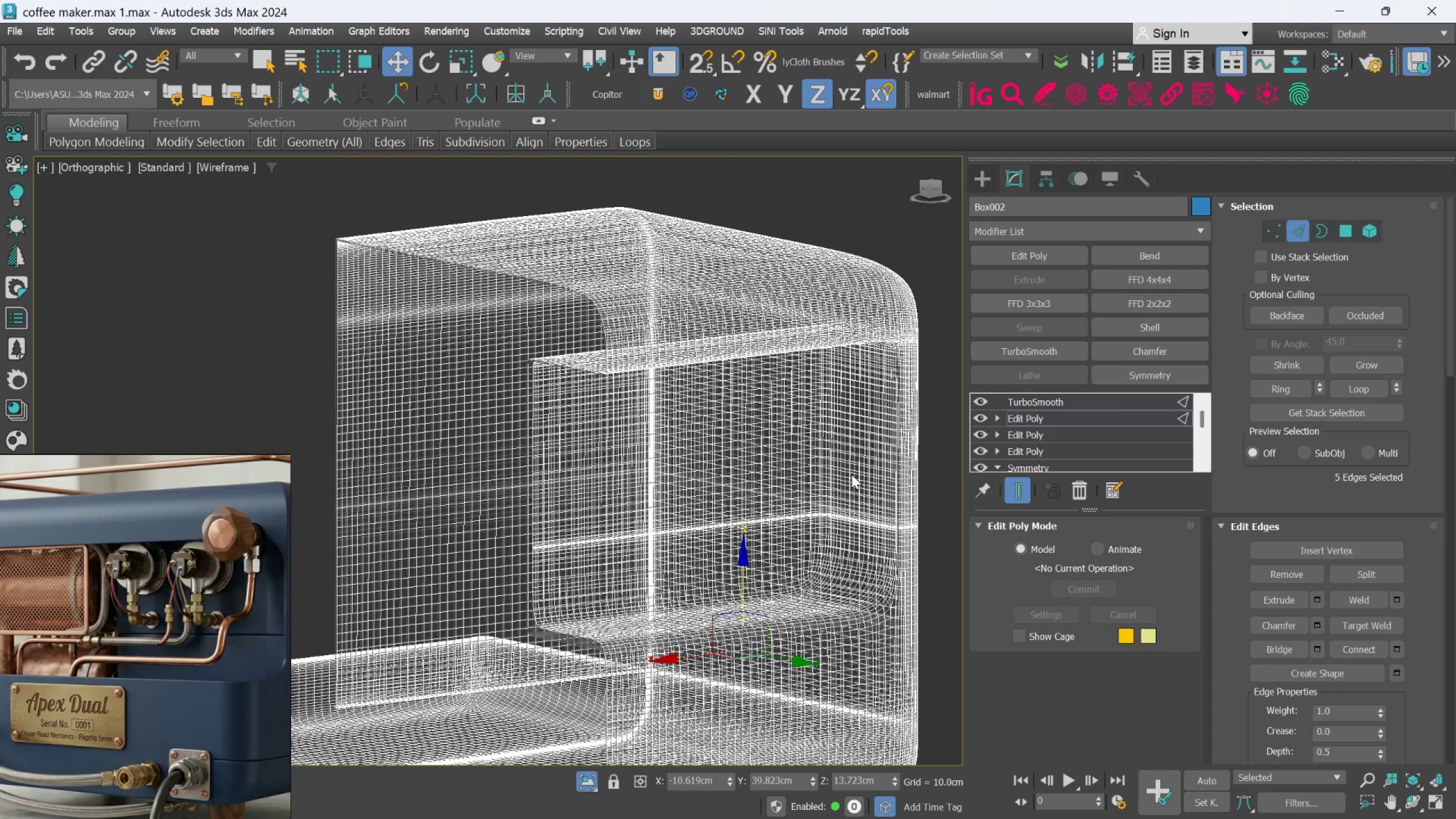 
key(F3)
 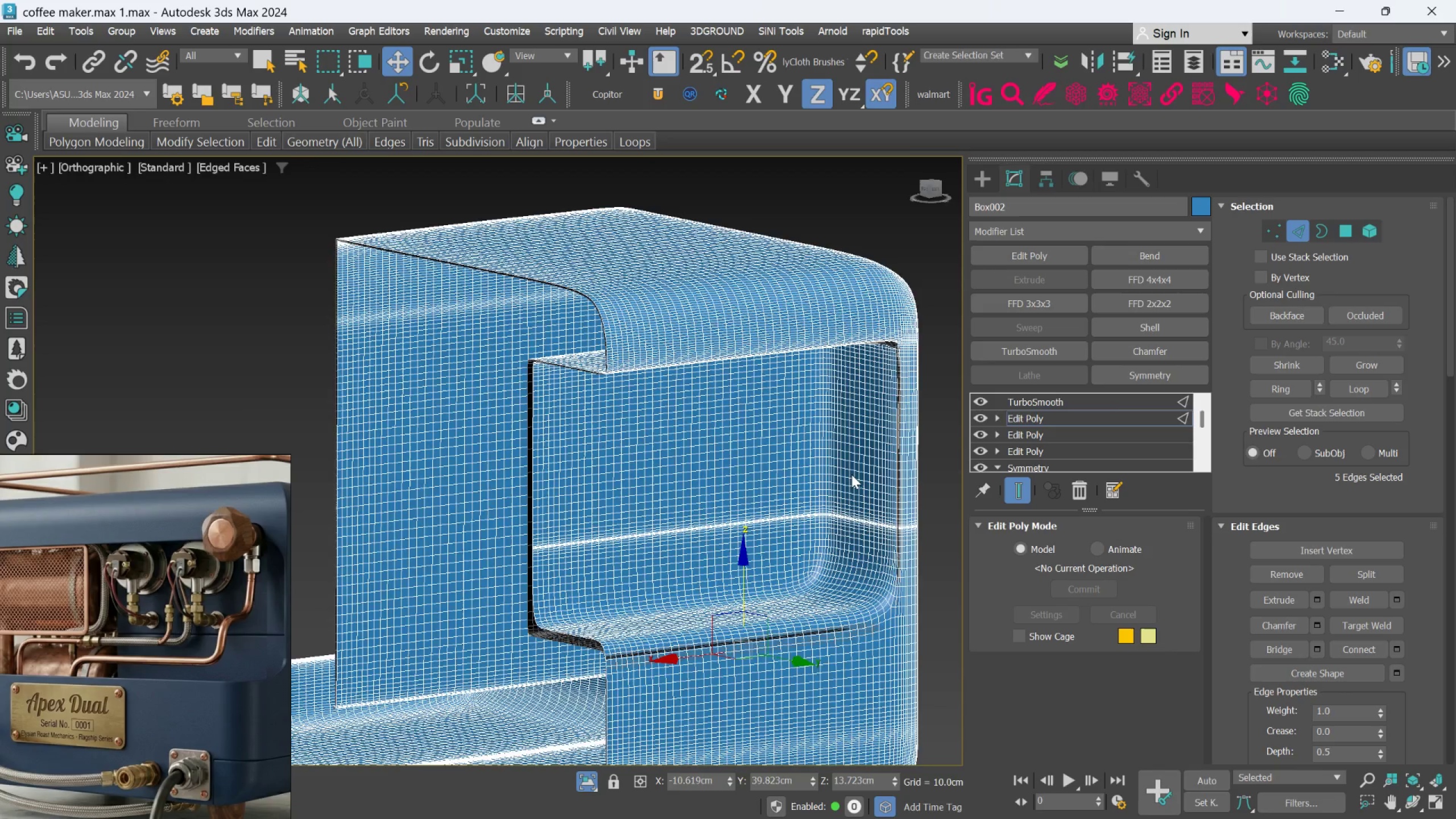 
key(F4)
 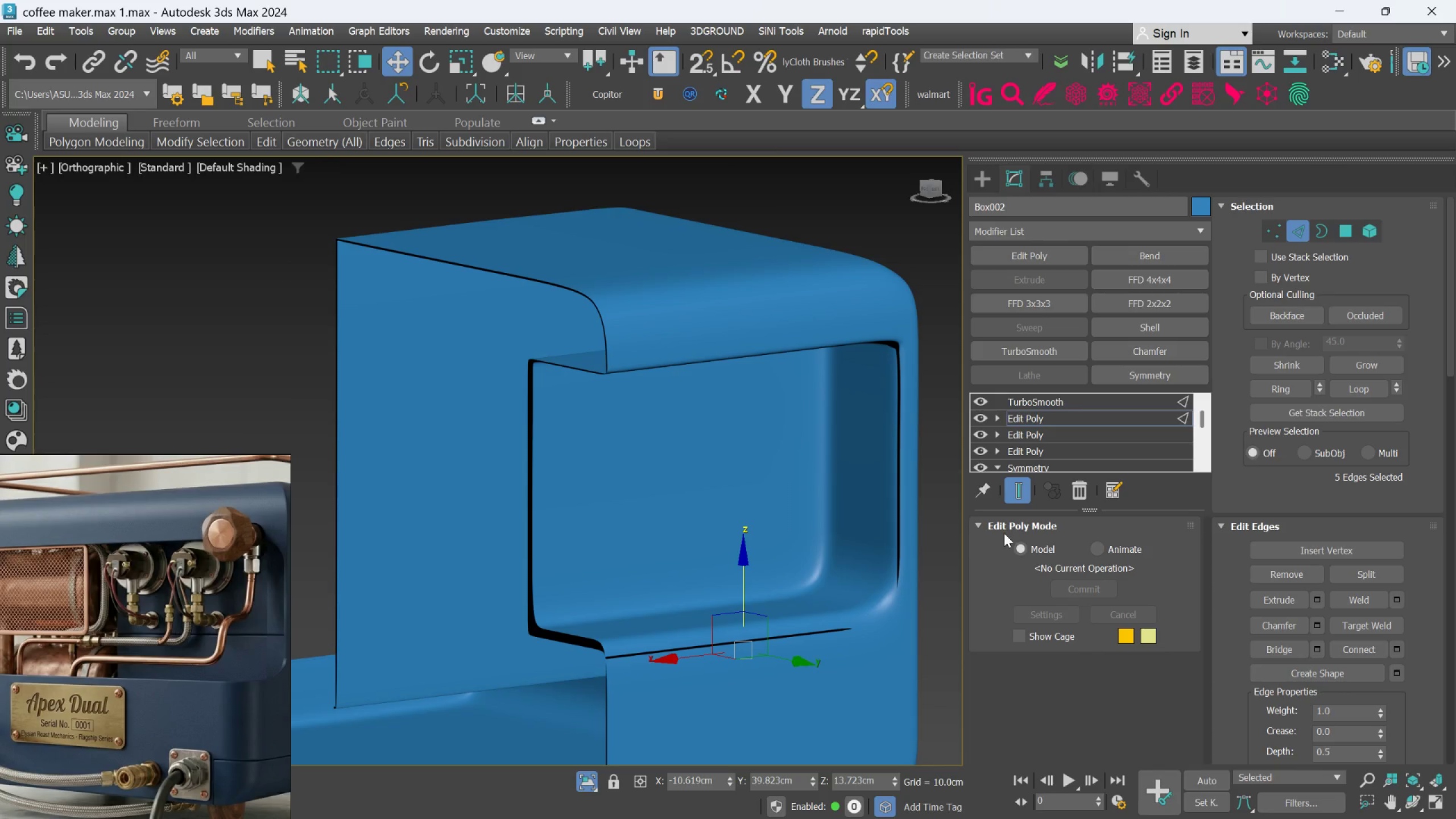 
left_click([1011, 494])
 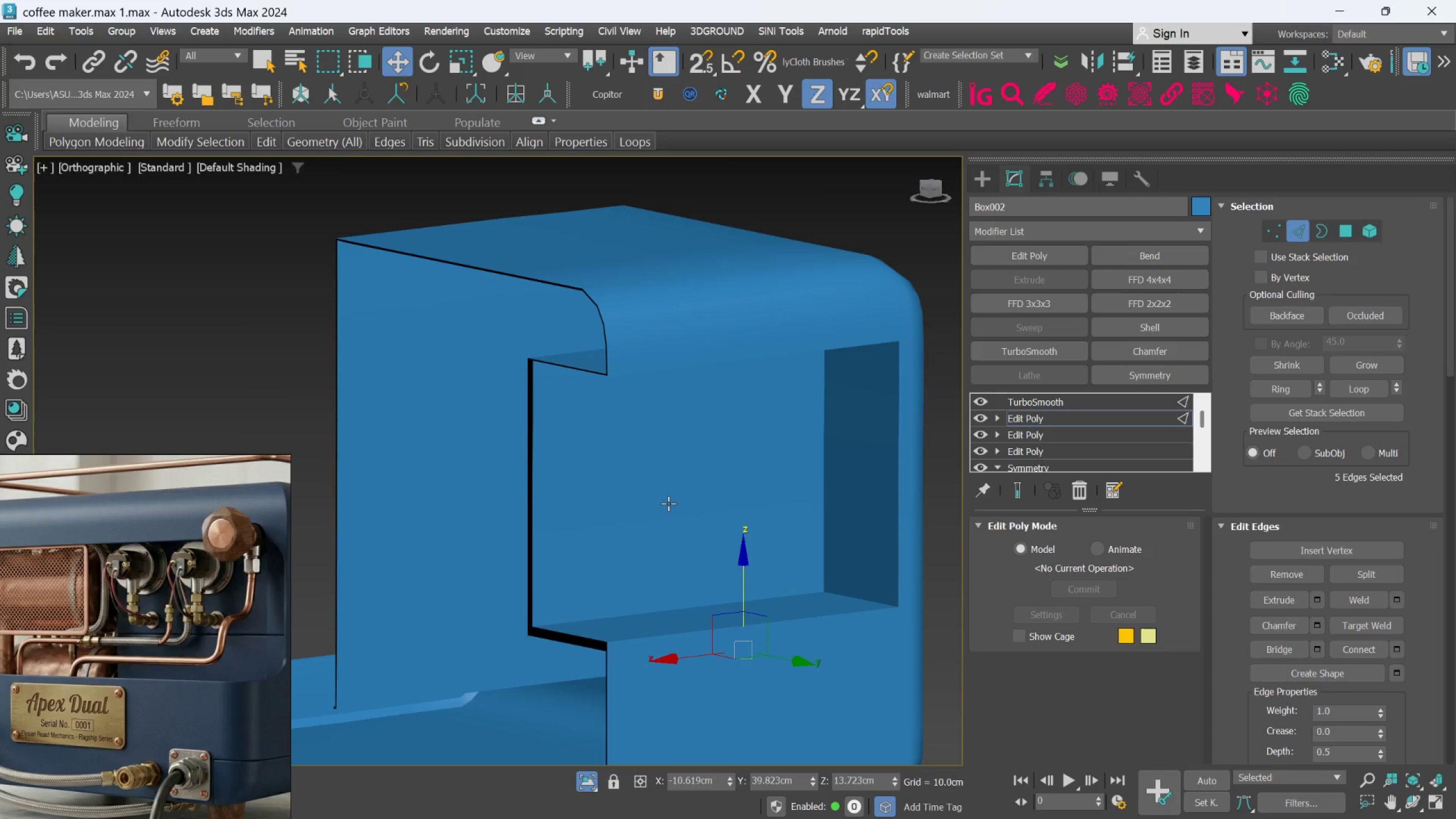 
hold_key(key=AltLeft, duration=0.78)
 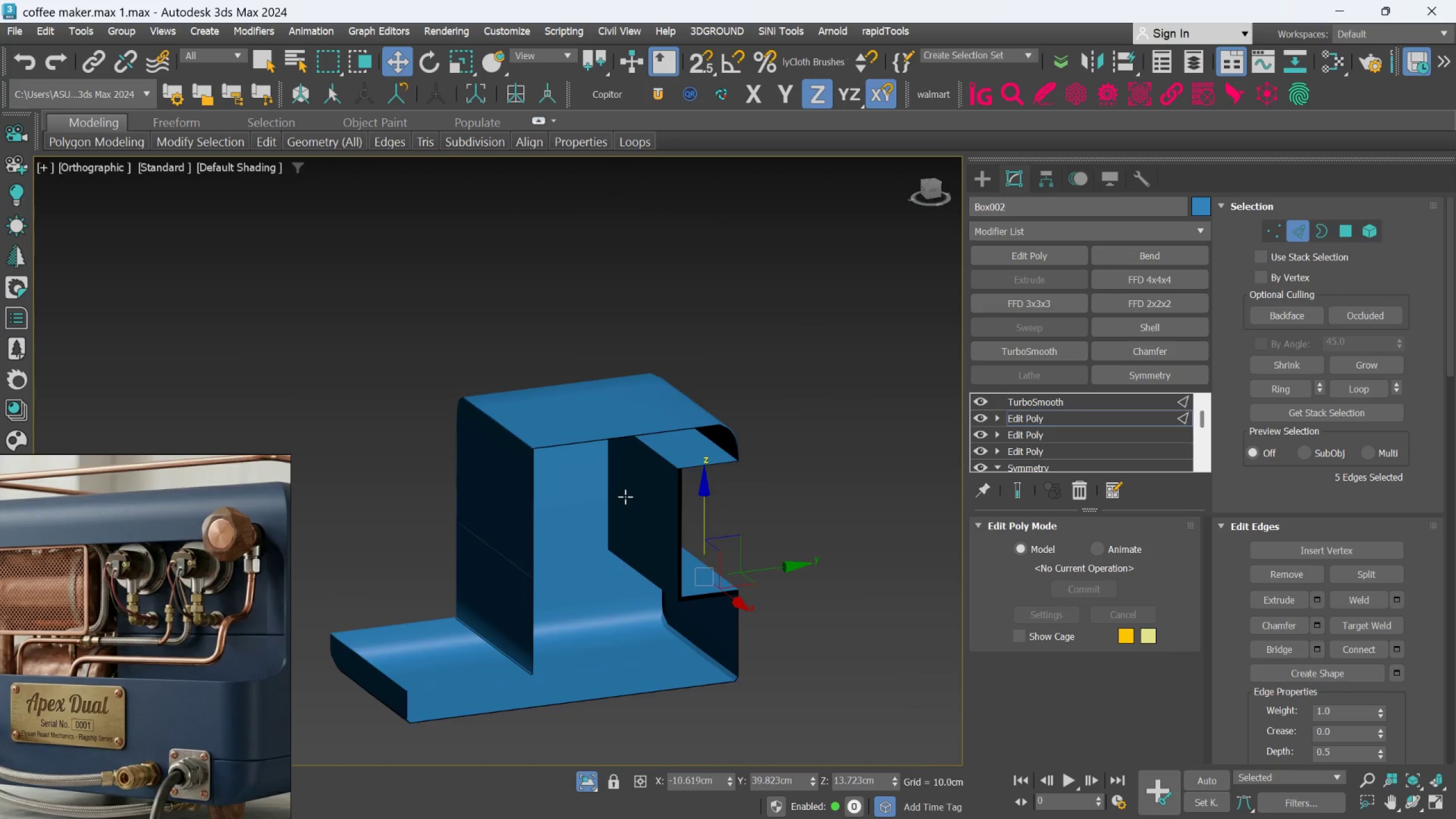 
scroll: coordinate [665, 503], scroll_direction: down, amount: 2.0
 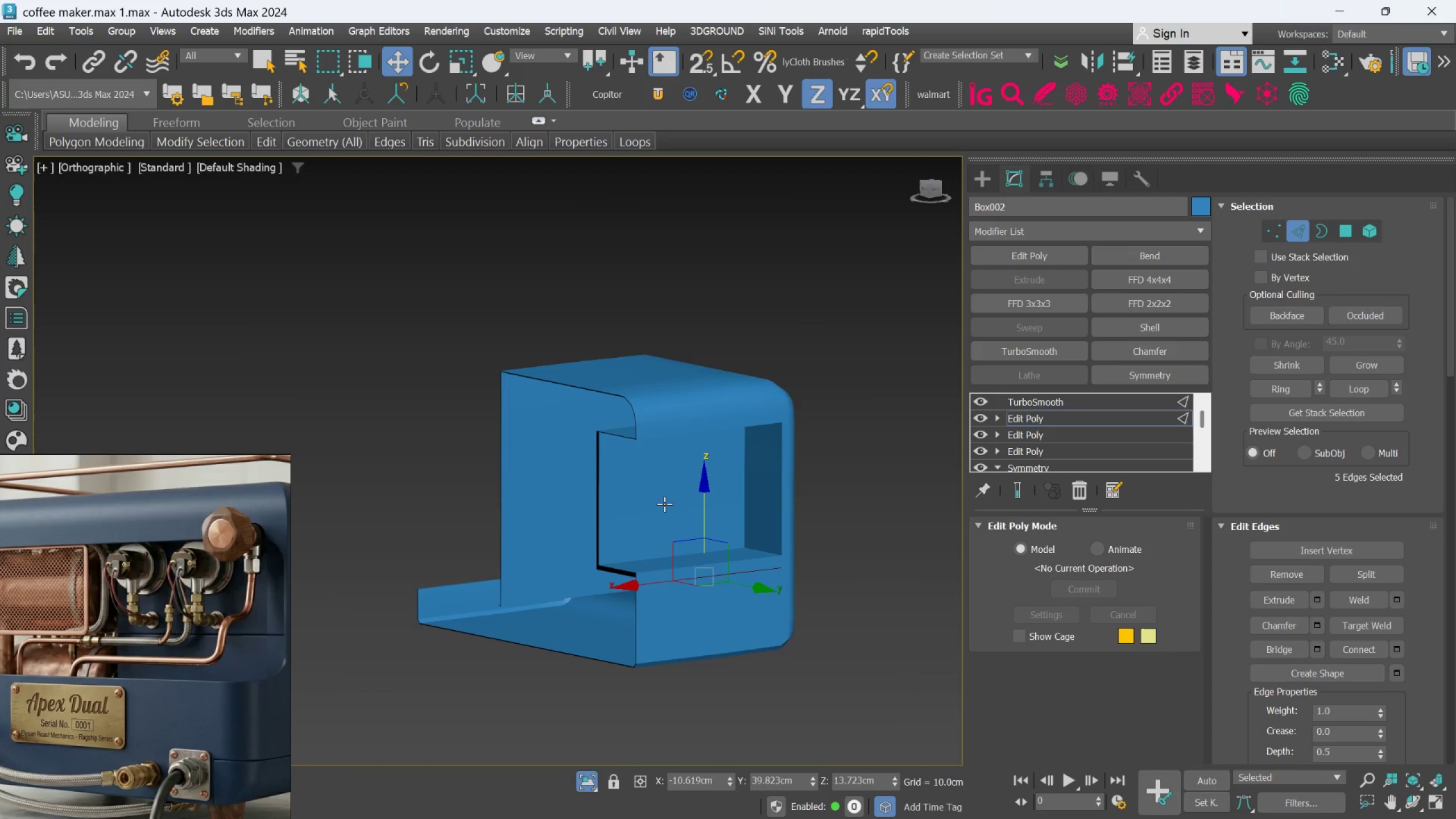 
key(Alt+AltLeft)
 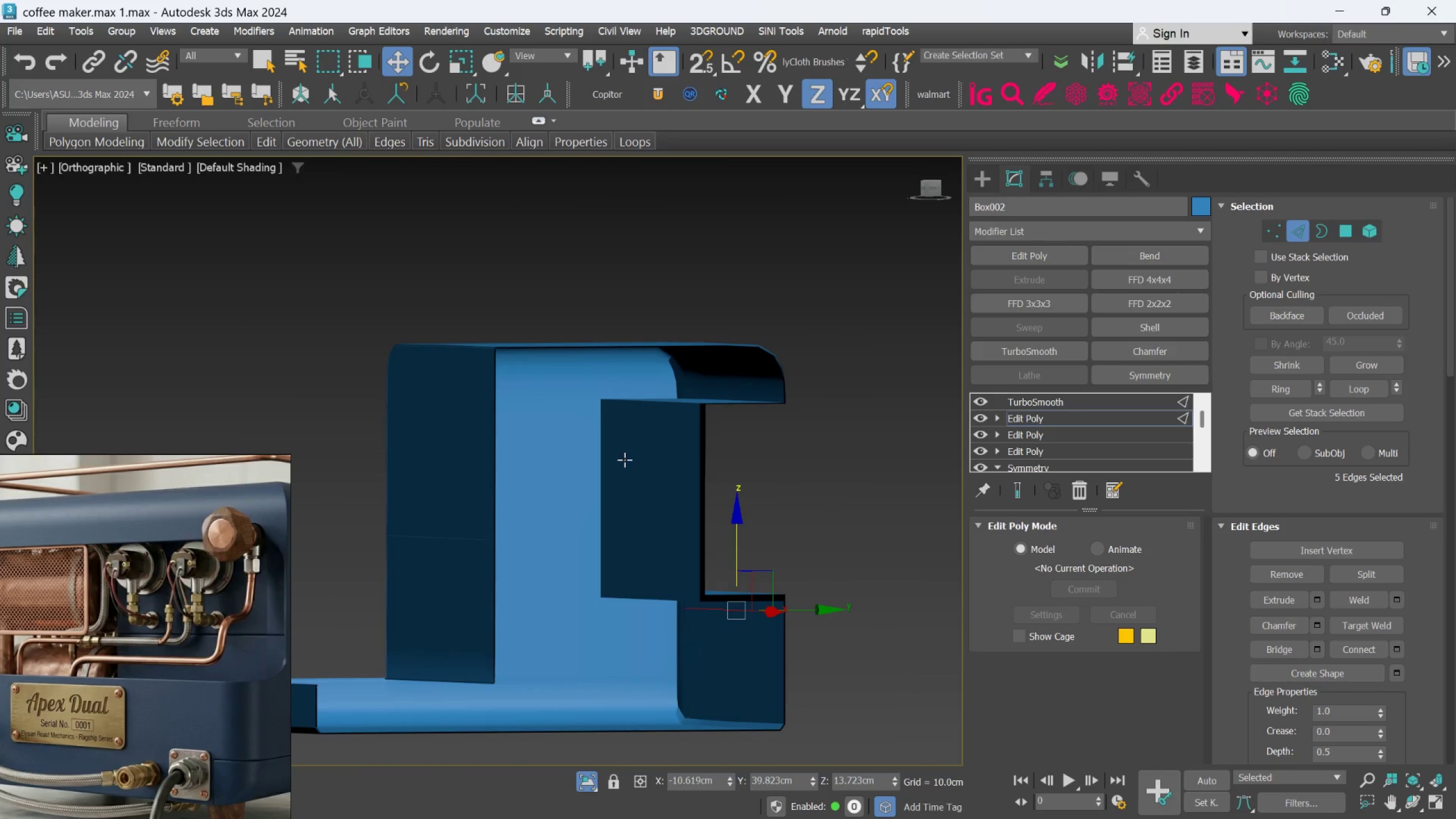 
scroll: coordinate [625, 497], scroll_direction: up, amount: 1.0
 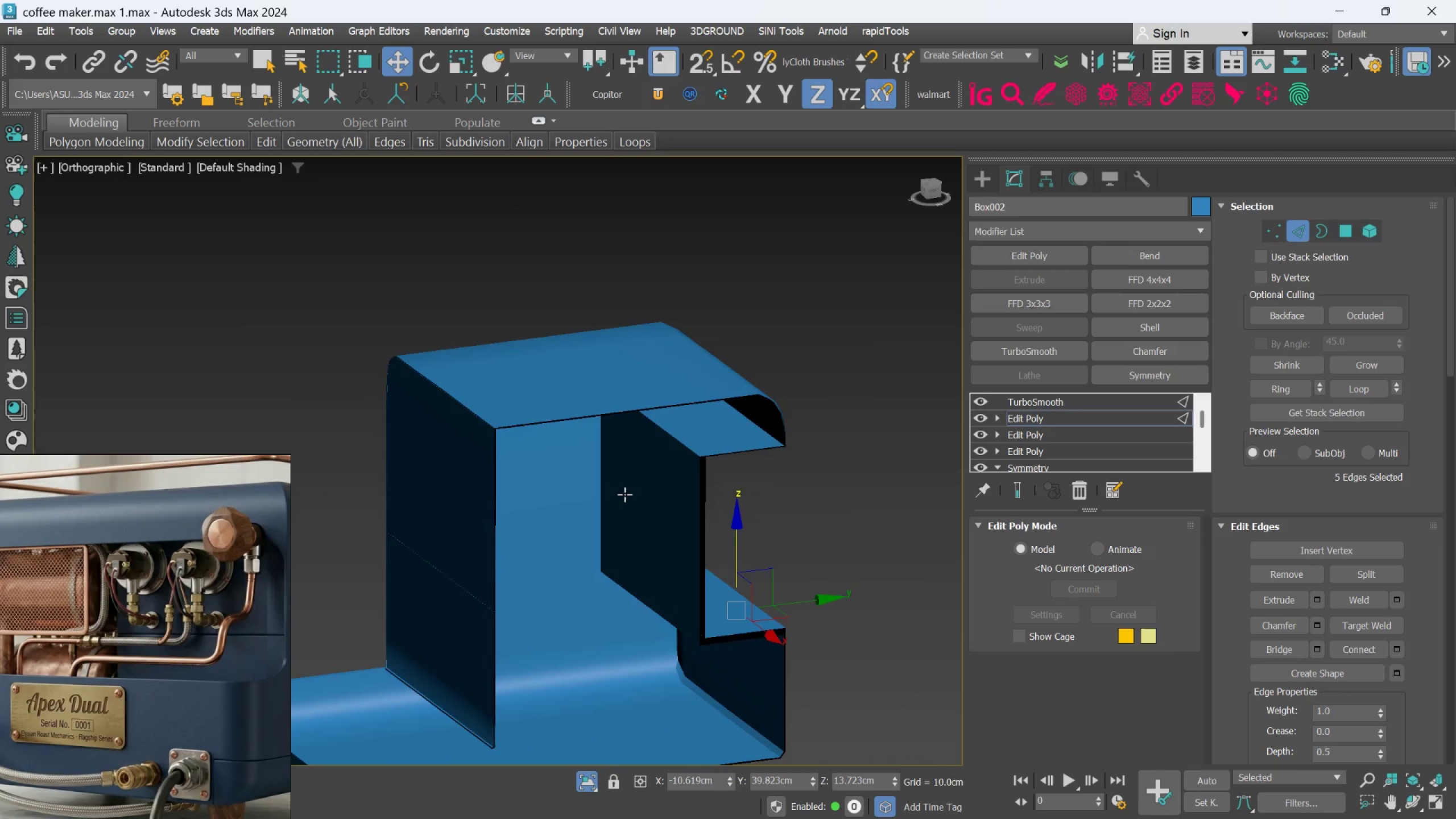 
key(F4)
 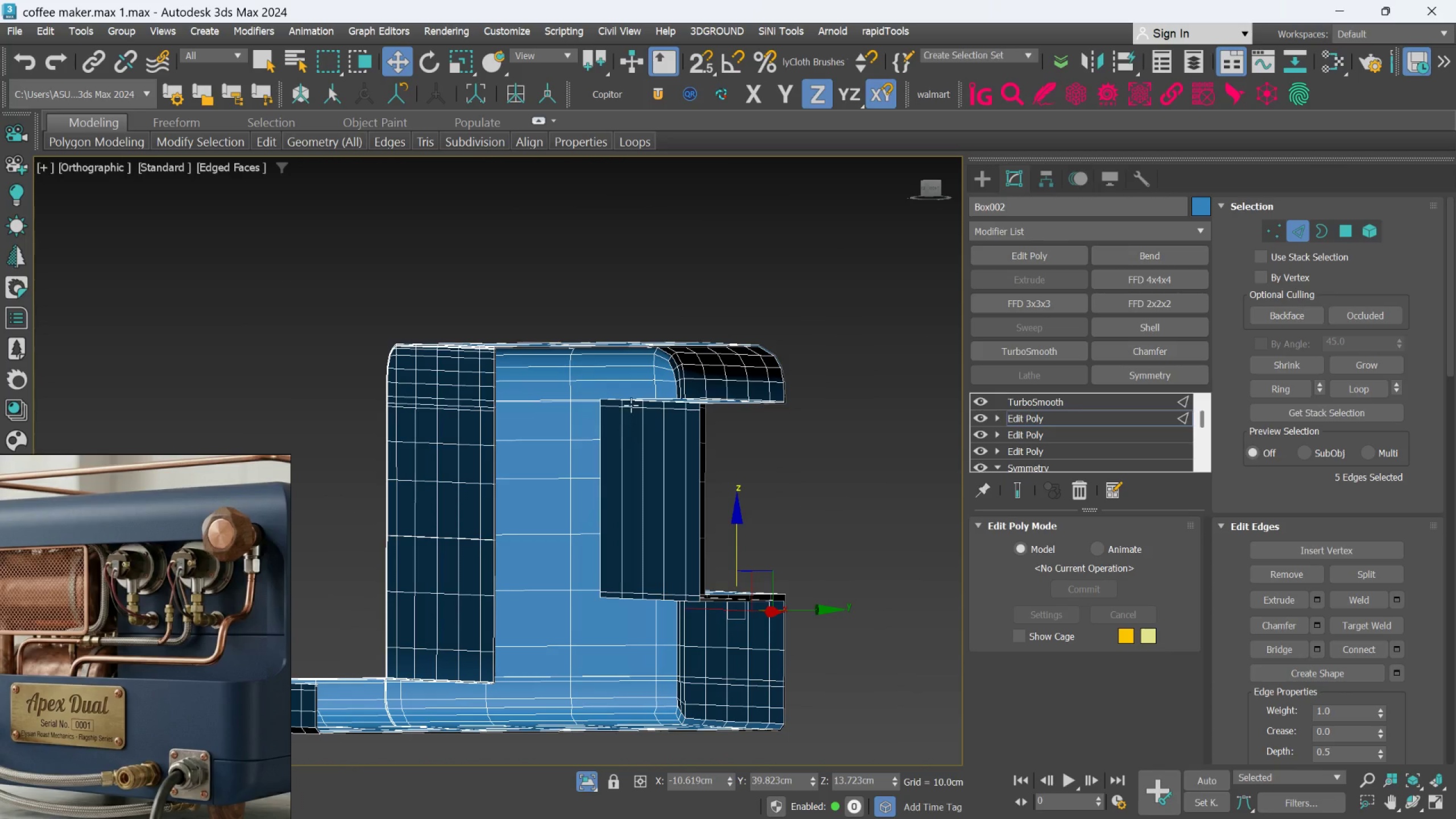 
scroll: coordinate [646, 391], scroll_direction: up, amount: 4.0
 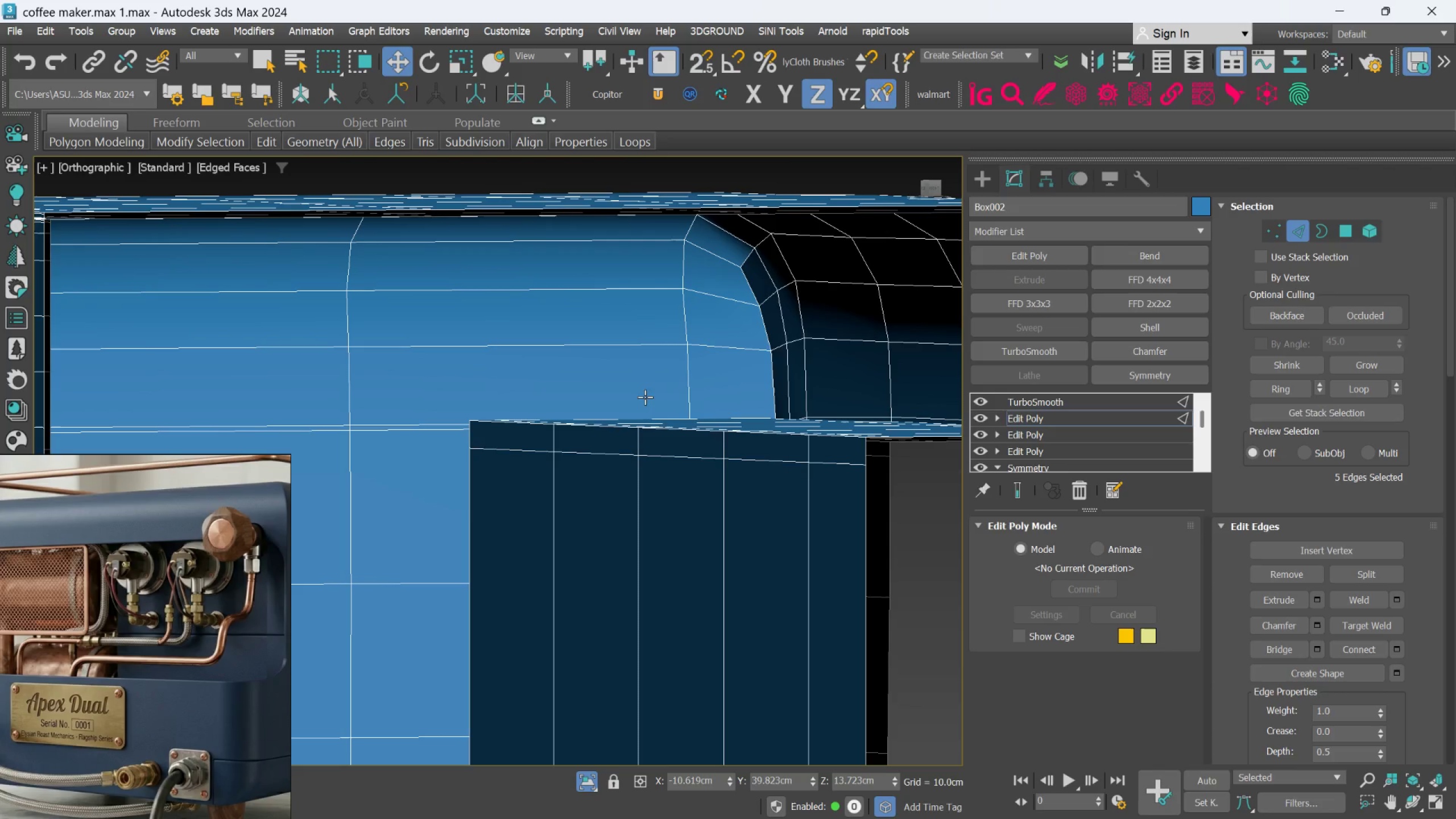 
hold_key(key=AltLeft, duration=1.09)
 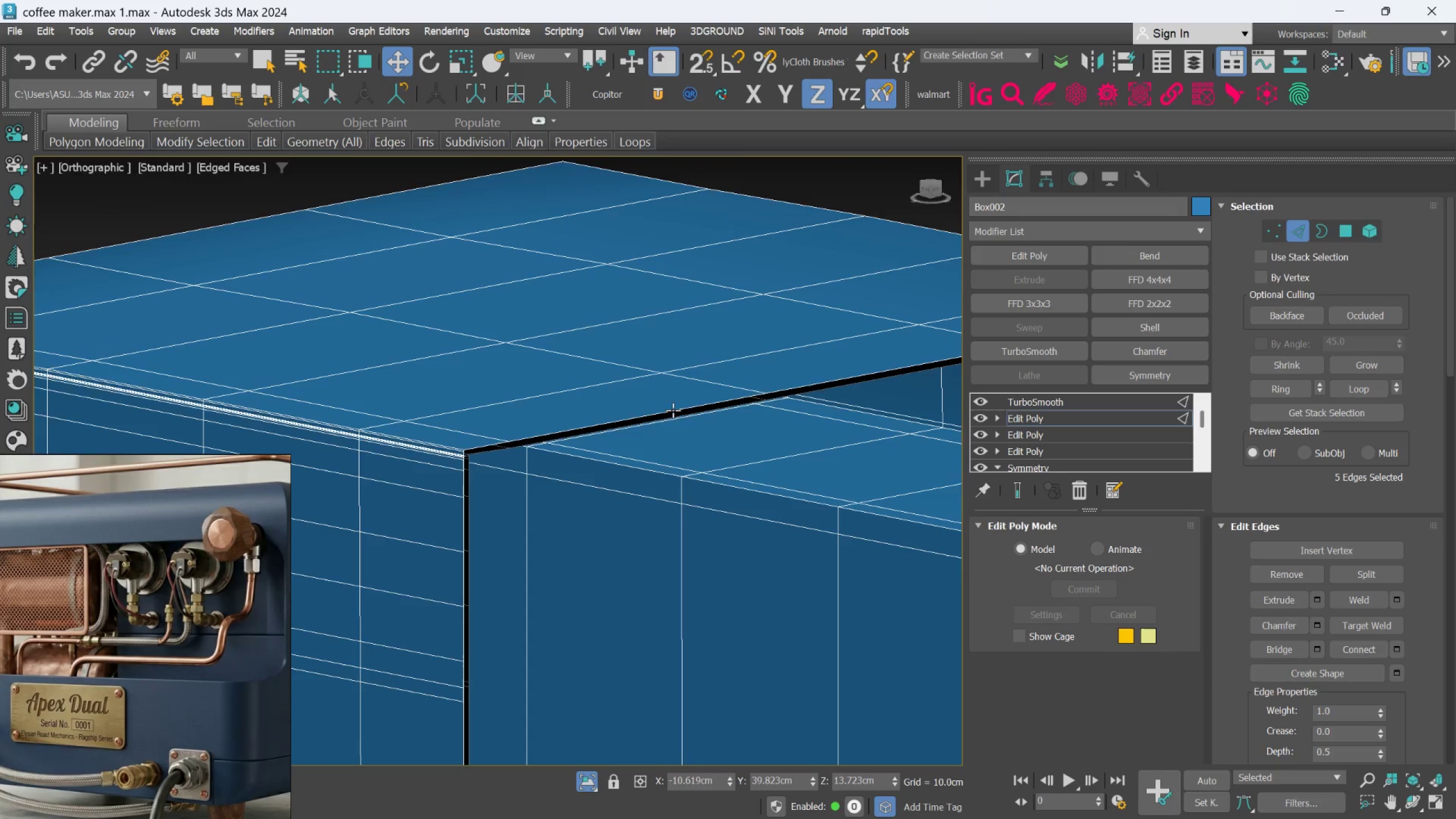 
hold_key(key=AltLeft, duration=1.36)
 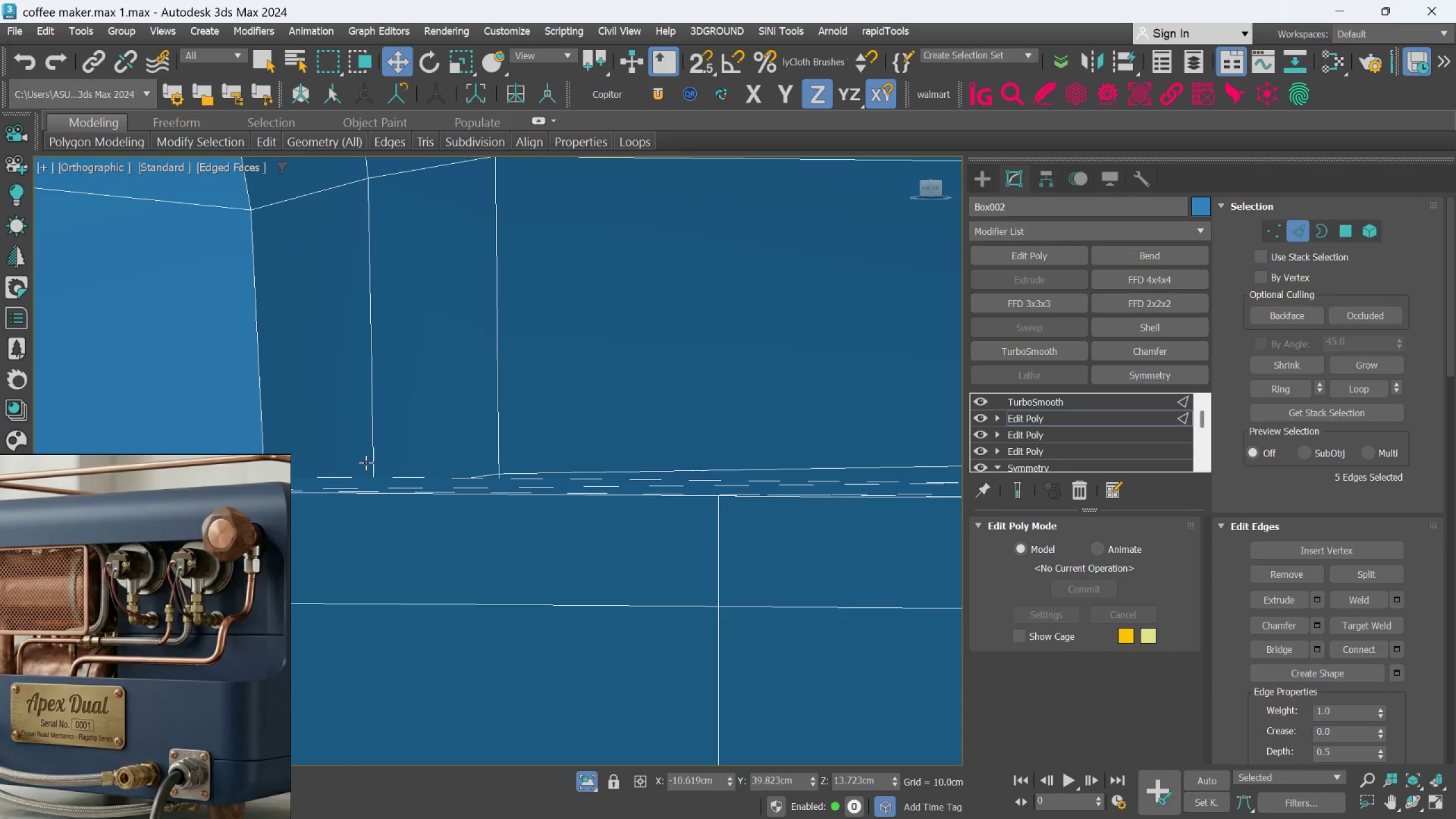 
scroll: coordinate [665, 392], scroll_direction: up, amount: 4.0
 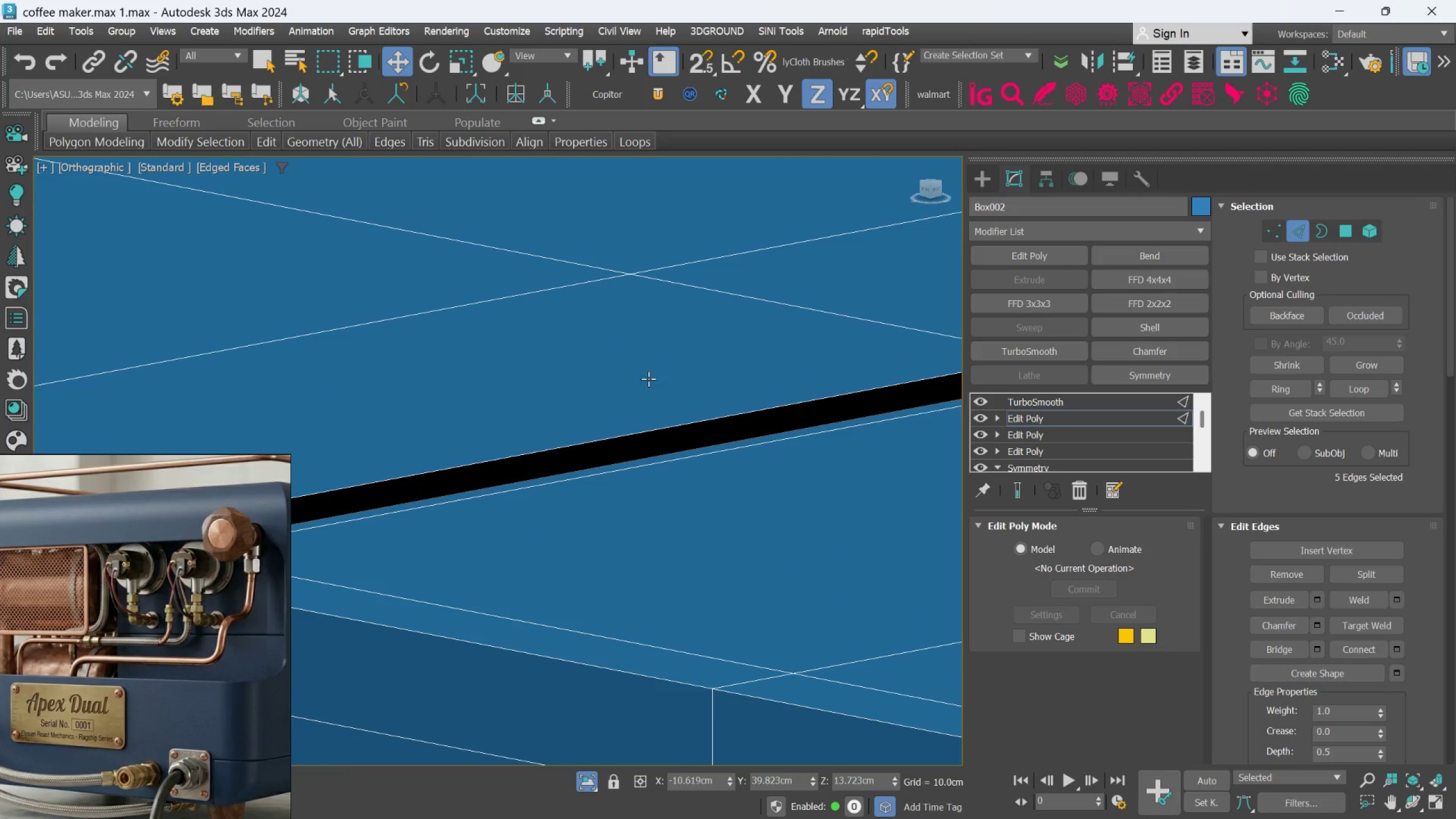 
hold_key(key=AltLeft, duration=0.86)
 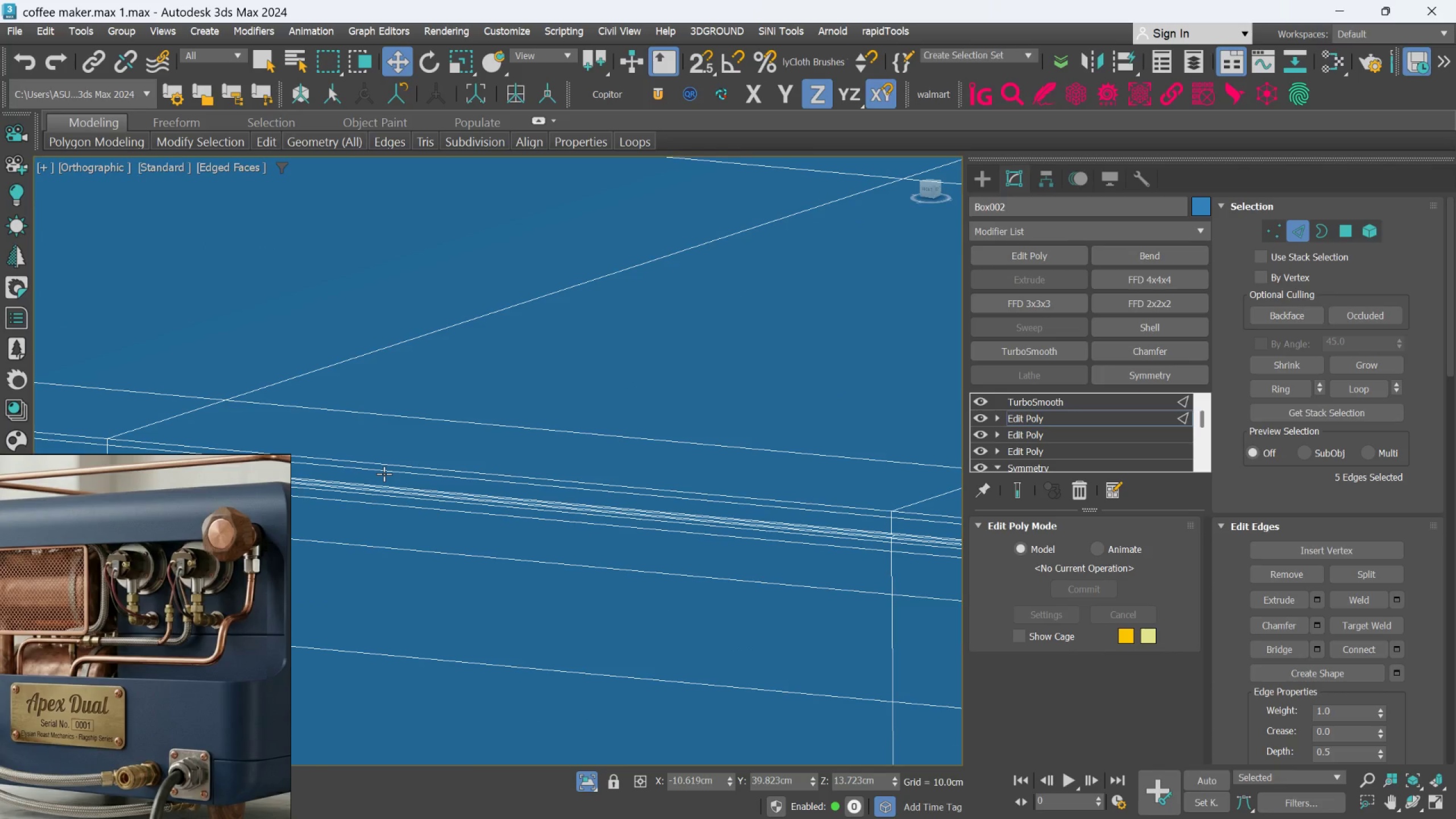 
hold_key(key=AltLeft, duration=0.66)
 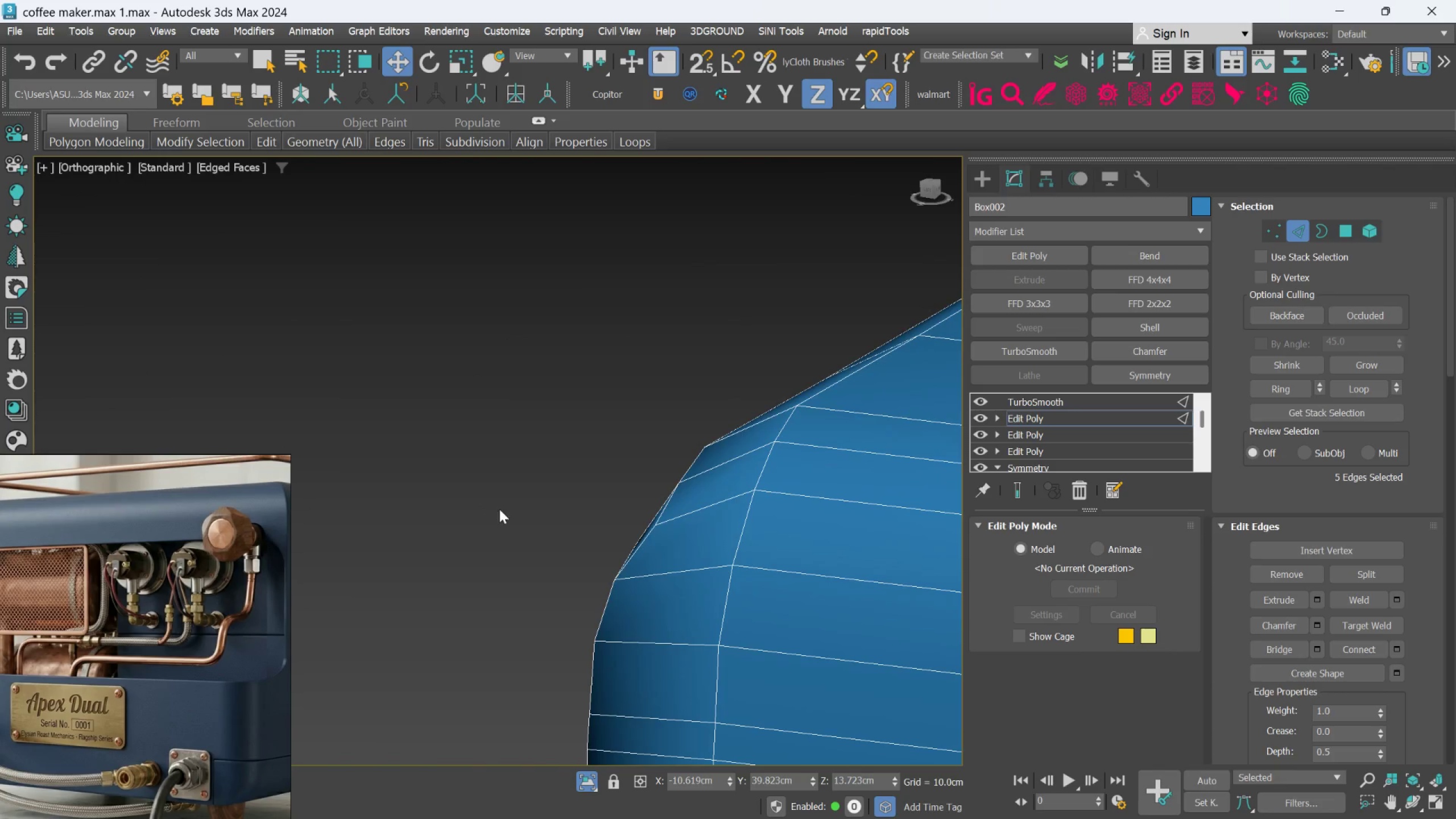 
scroll: coordinate [384, 476], scroll_direction: down, amount: 3.0
 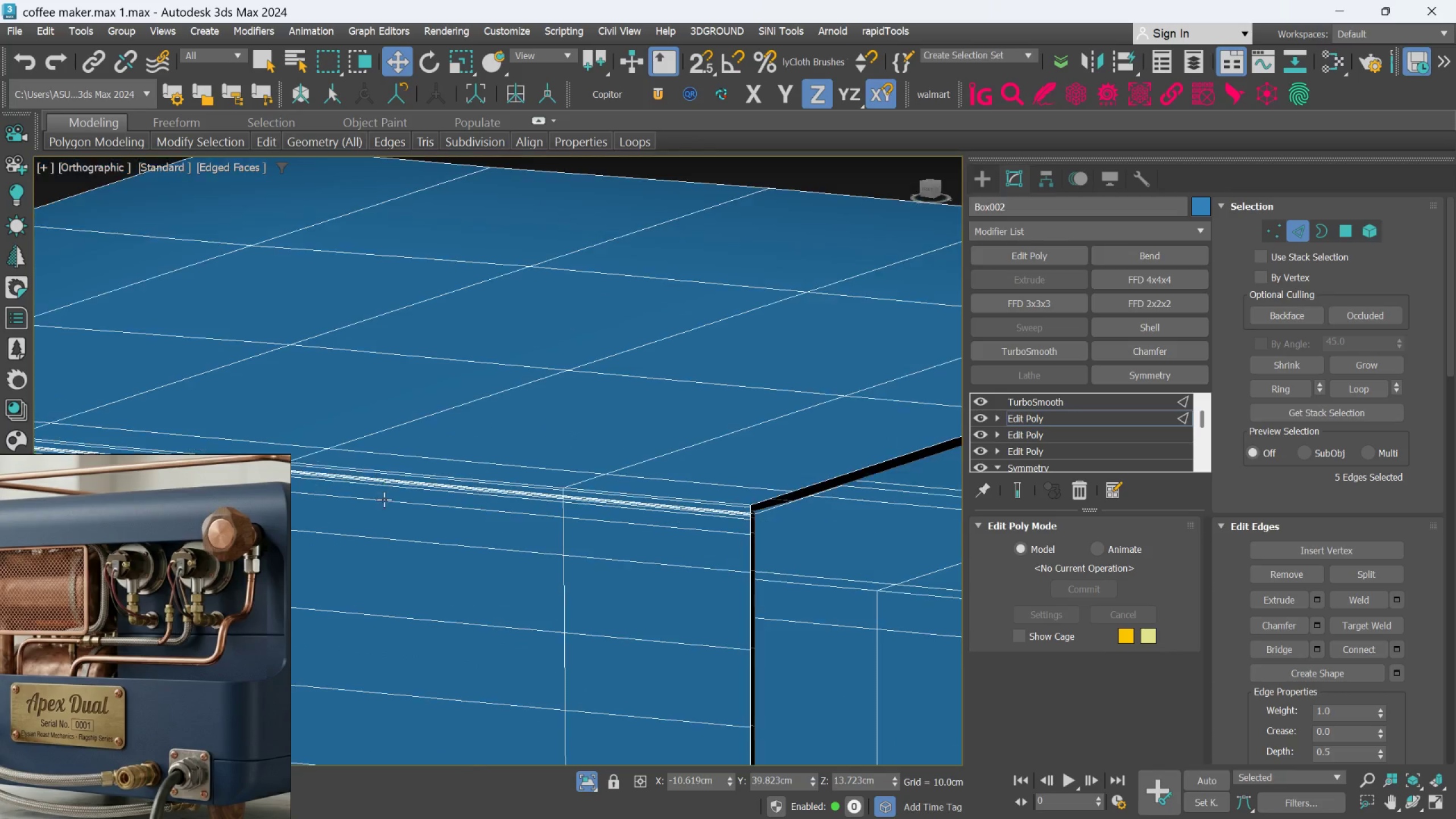 
key(Alt+AltLeft)
 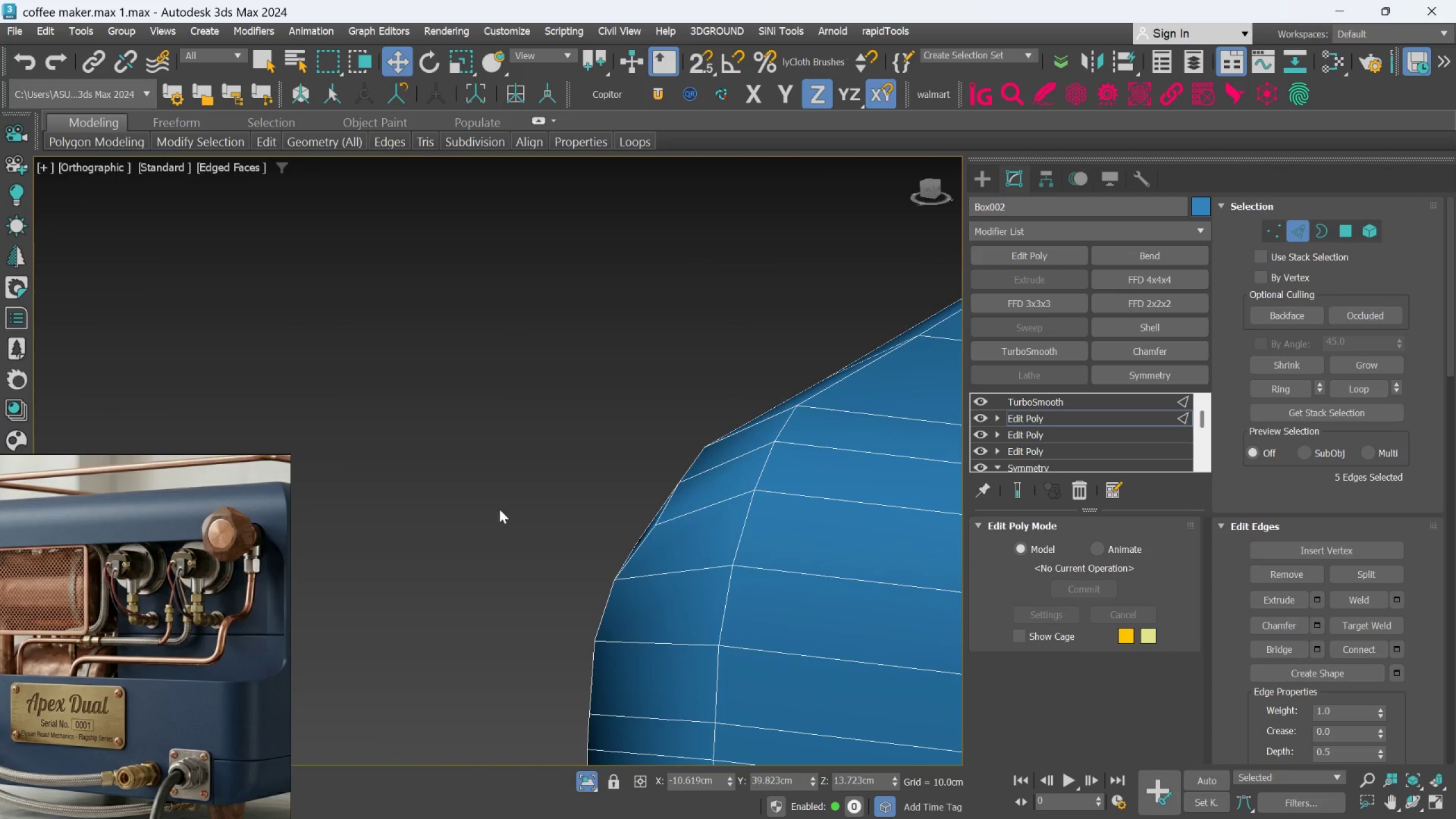 
scroll: coordinate [552, 526], scroll_direction: down, amount: 2.0
 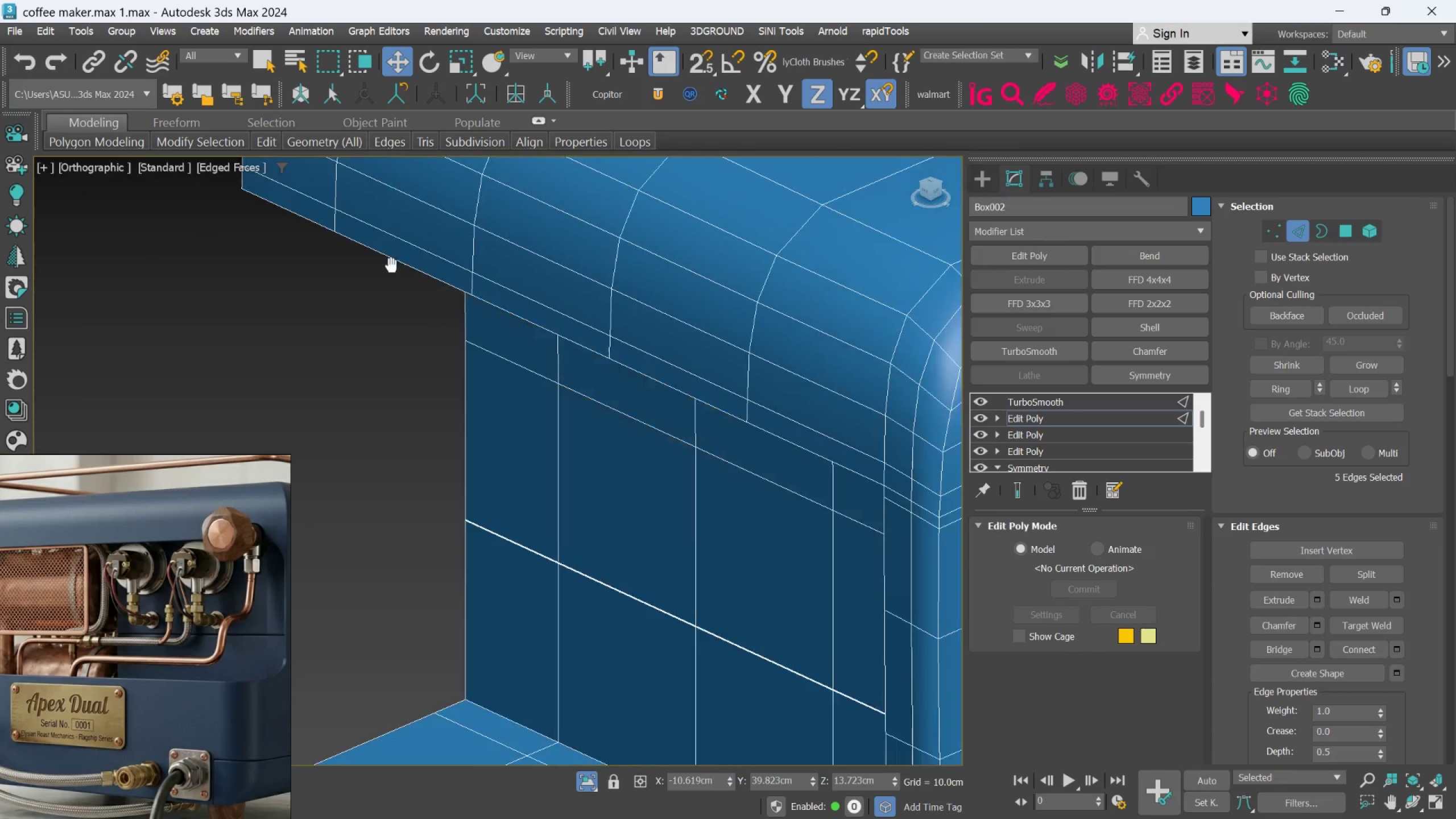 
hold_key(key=AltLeft, duration=0.5)
 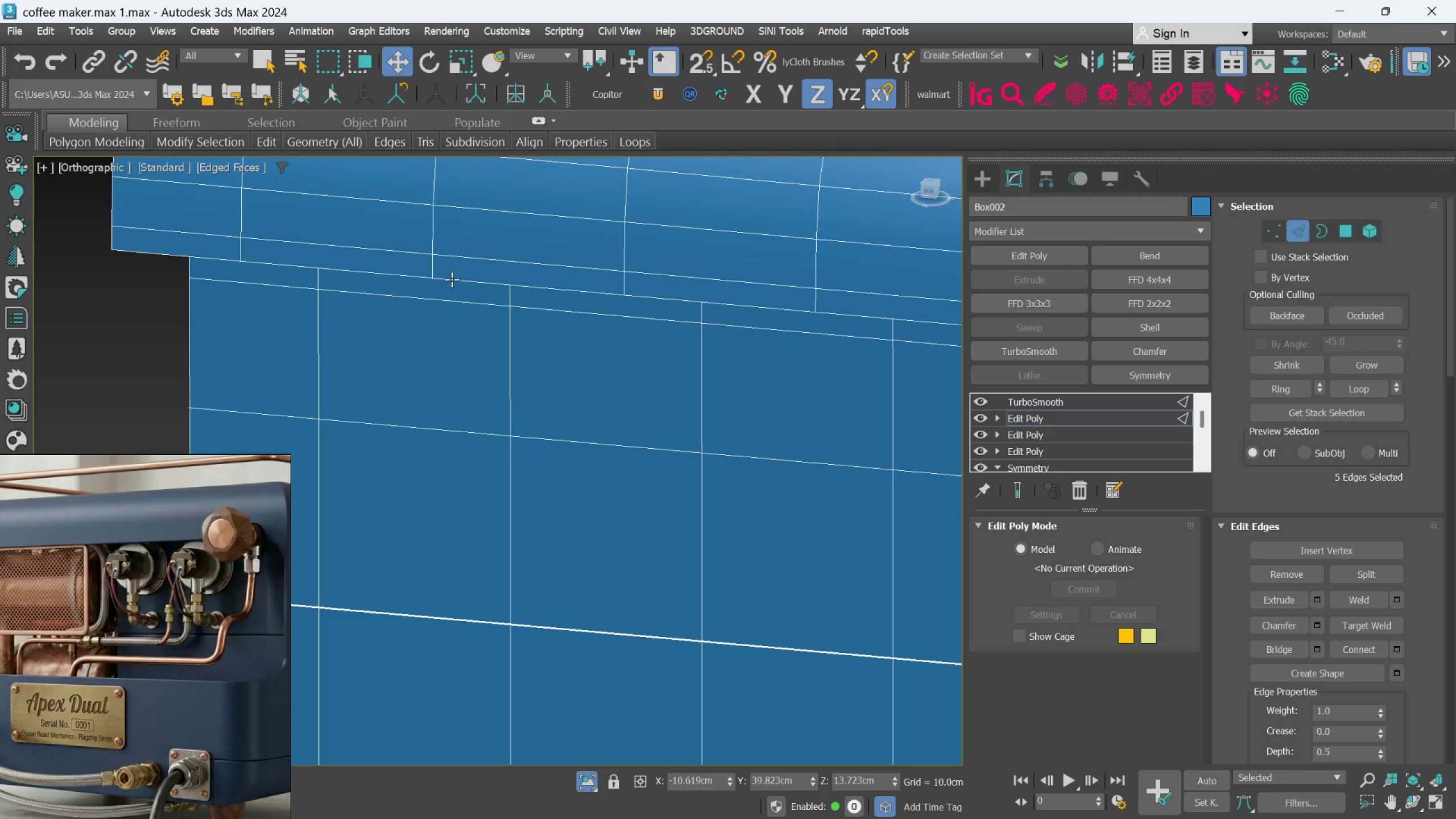 
hold_key(key=AltLeft, duration=0.61)
 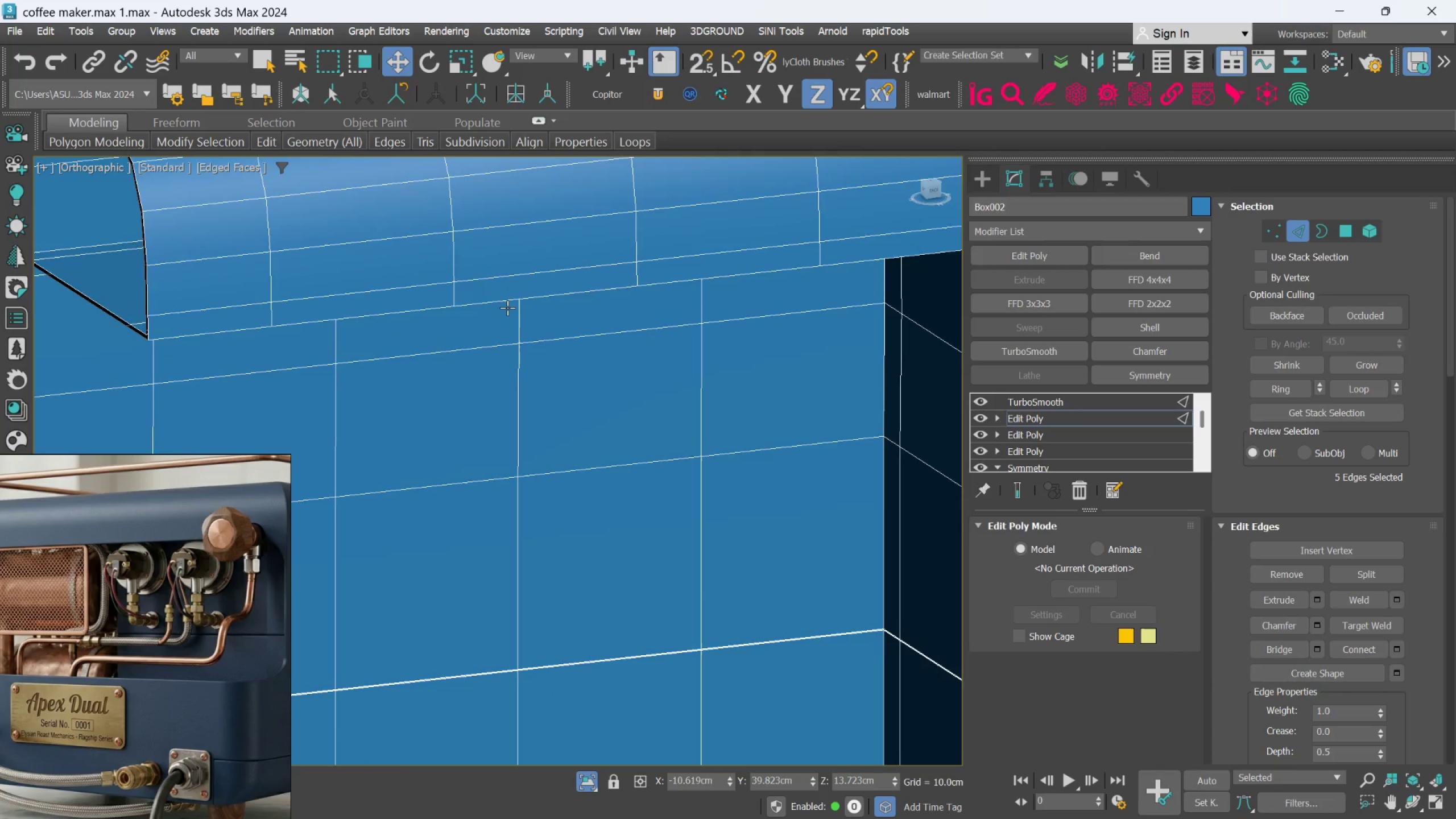 
scroll: coordinate [507, 308], scroll_direction: down, amount: 1.0
 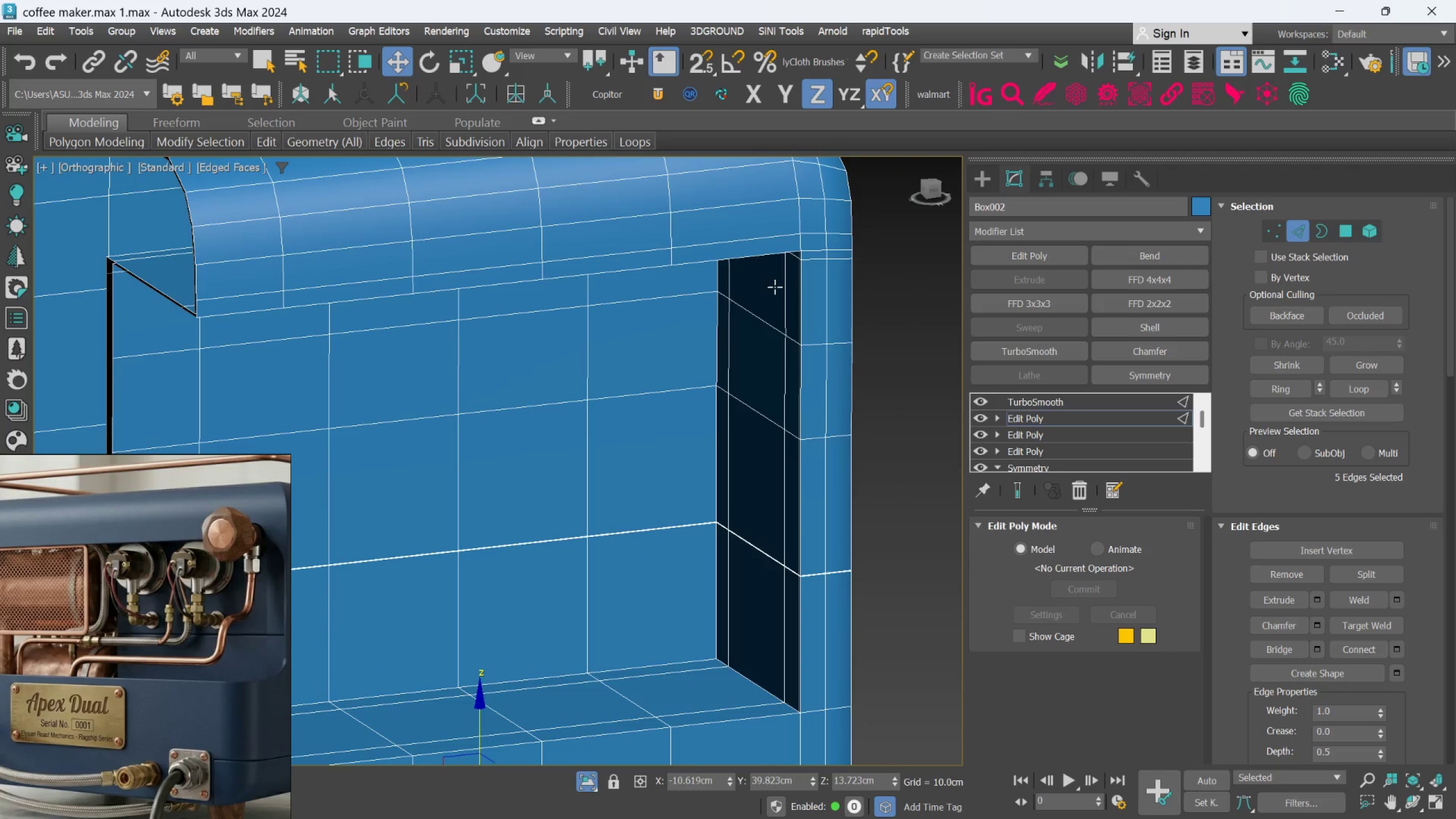 
scroll: coordinate [812, 249], scroll_direction: up, amount: 6.0
 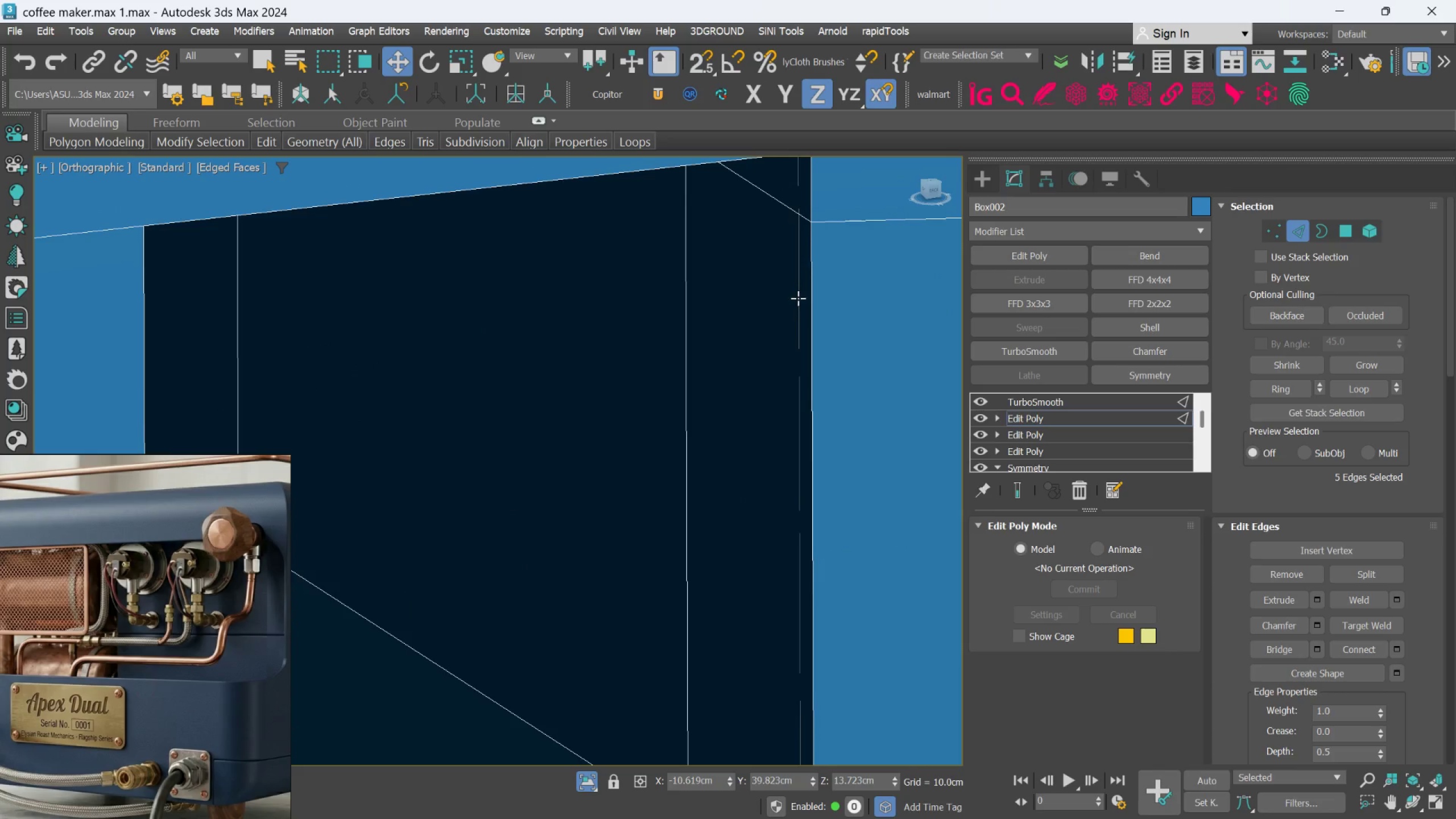 
left_click([798, 298])
 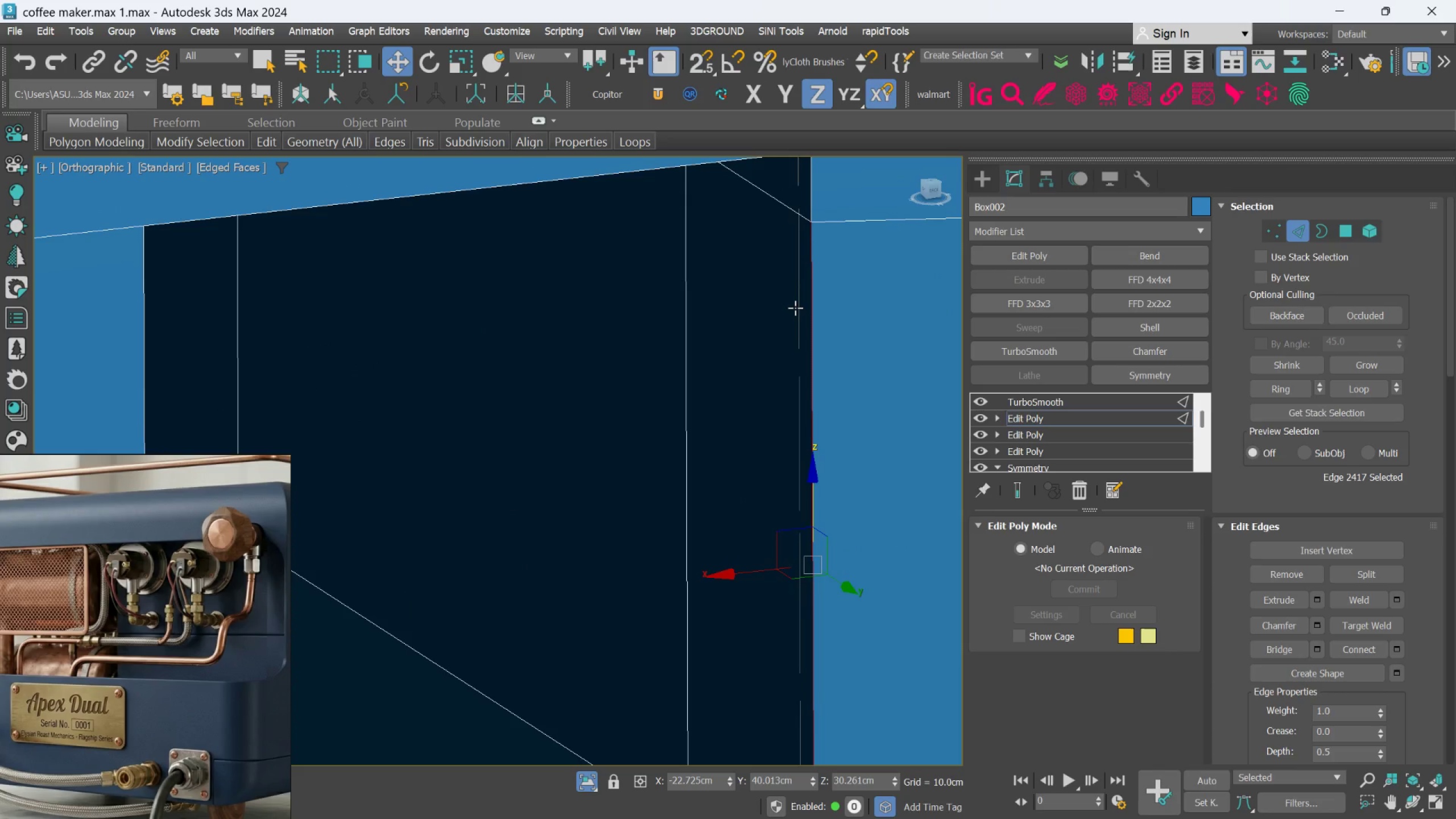 
left_click([795, 308])
 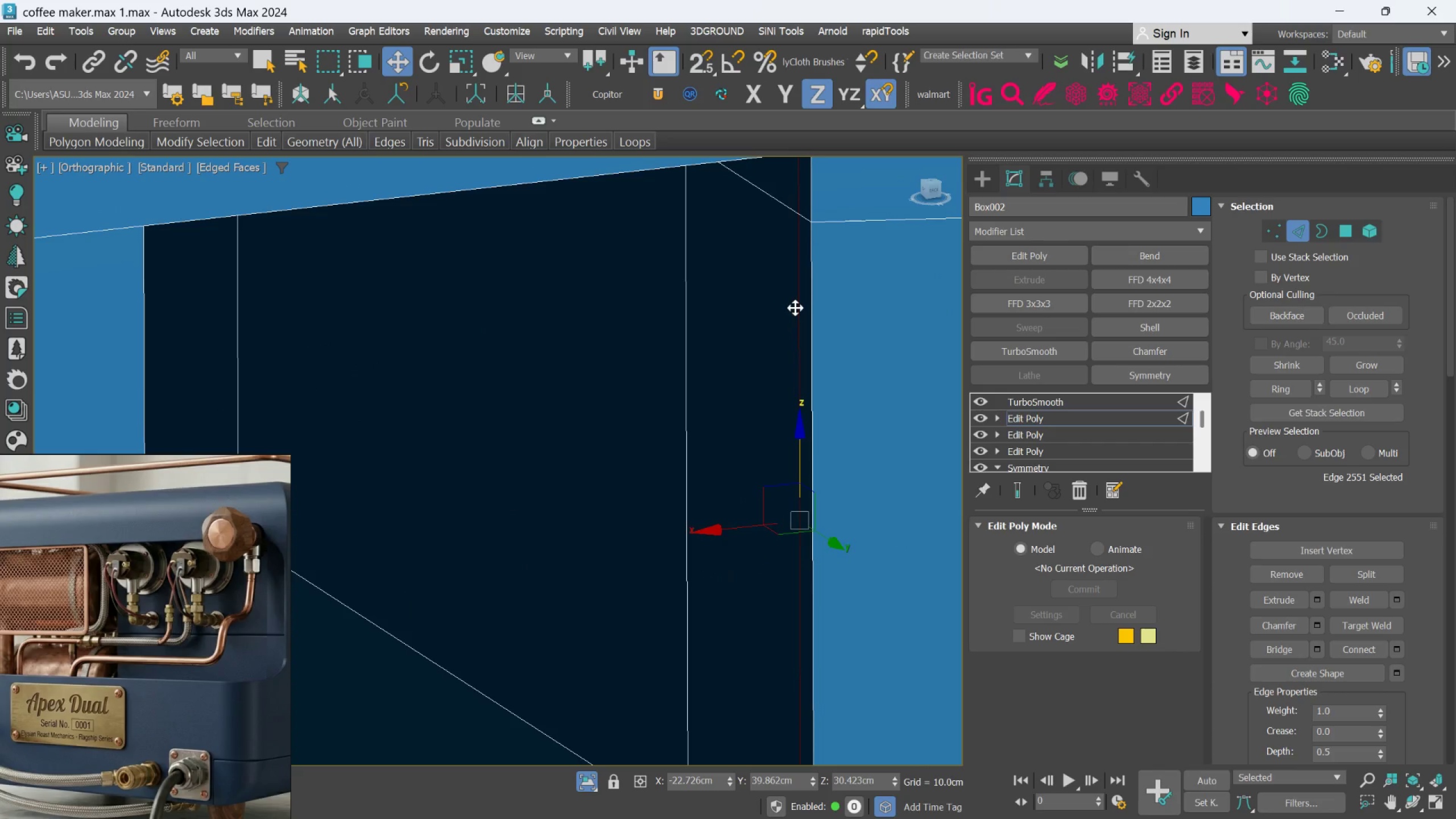 
hold_key(key=AltLeft, duration=1.5)
 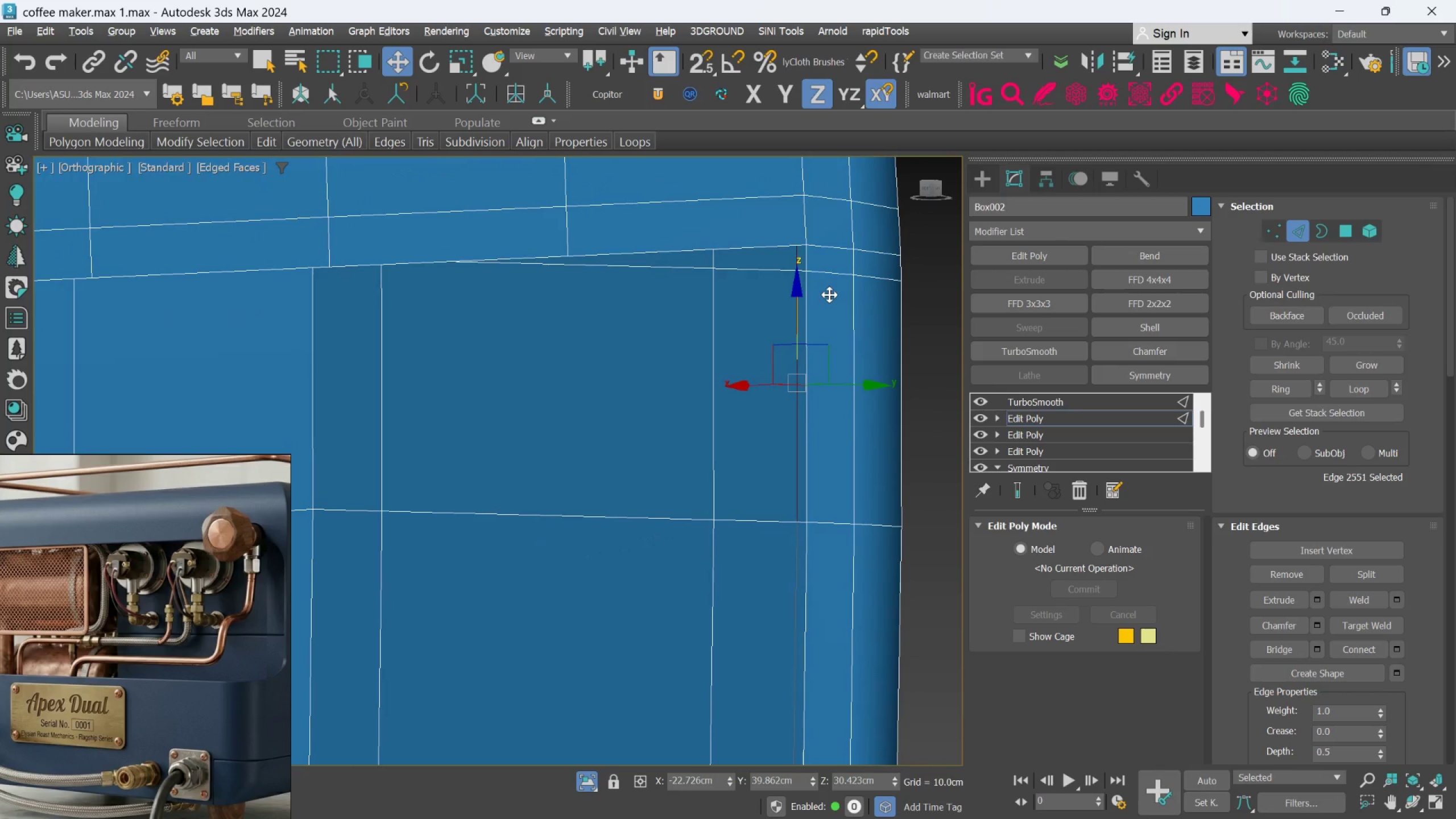 
scroll: coordinate [795, 308], scroll_direction: down, amount: 4.0
 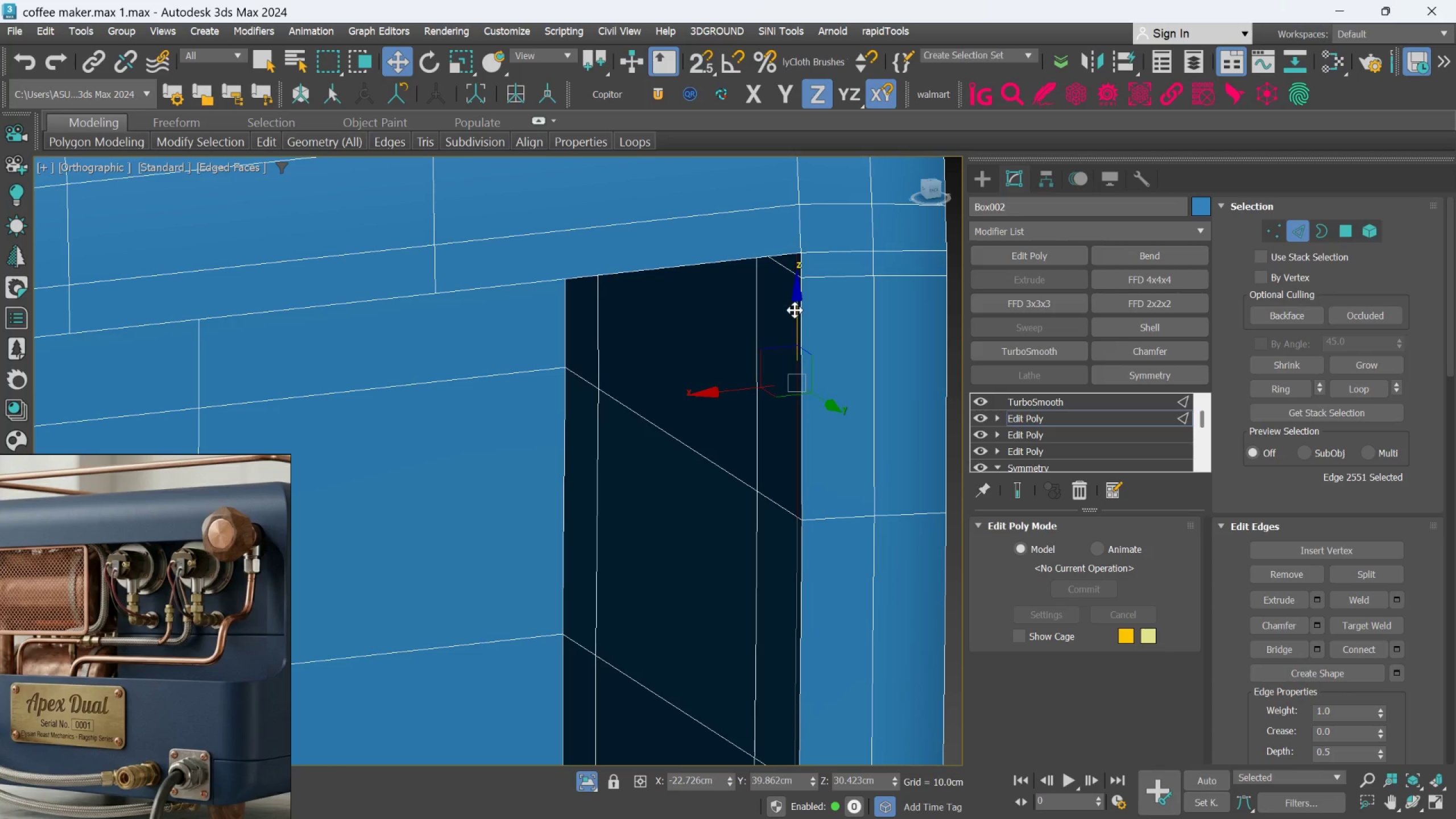 
key(Alt+AltLeft)
 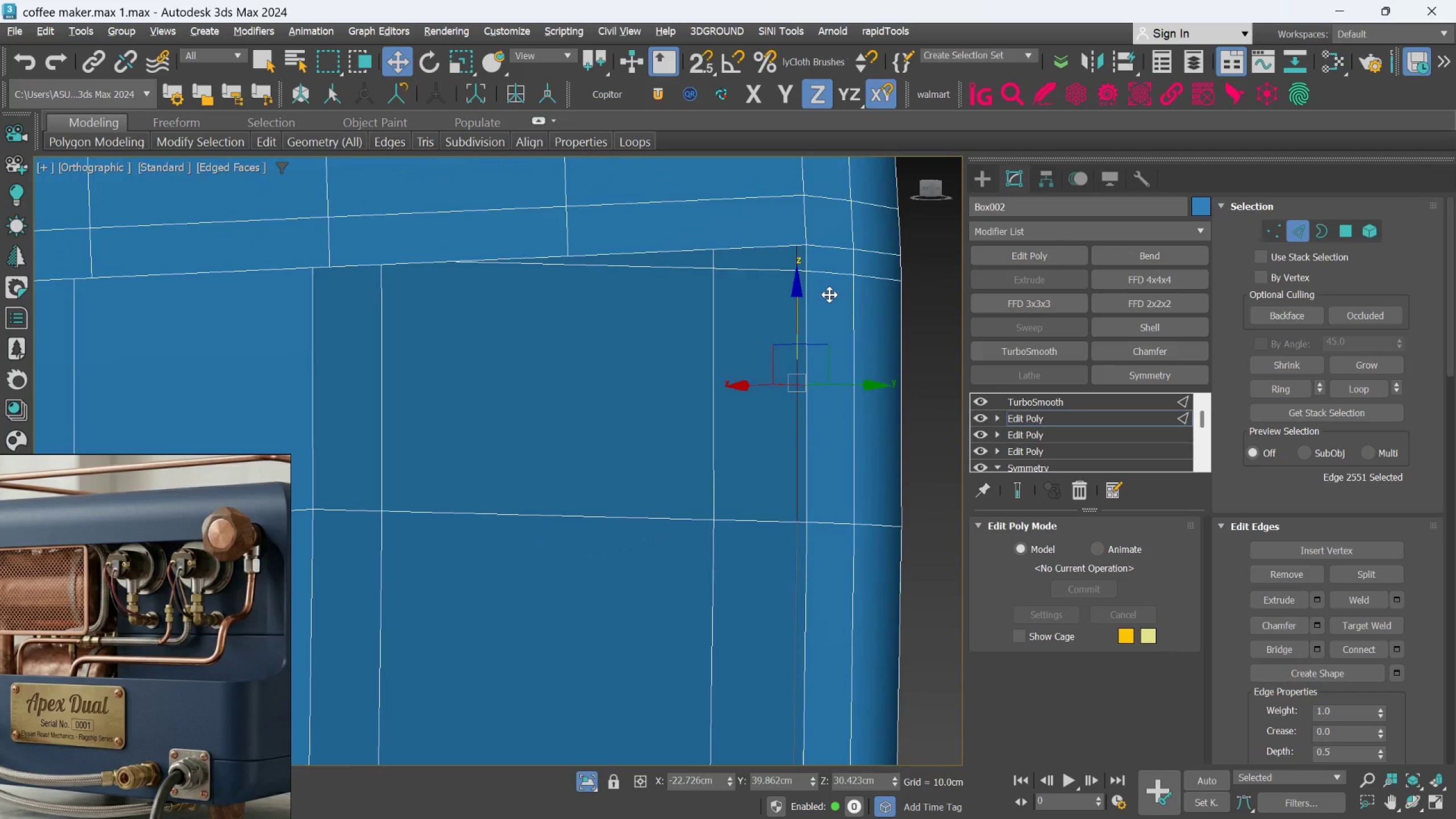 
key(Alt+AltLeft)
 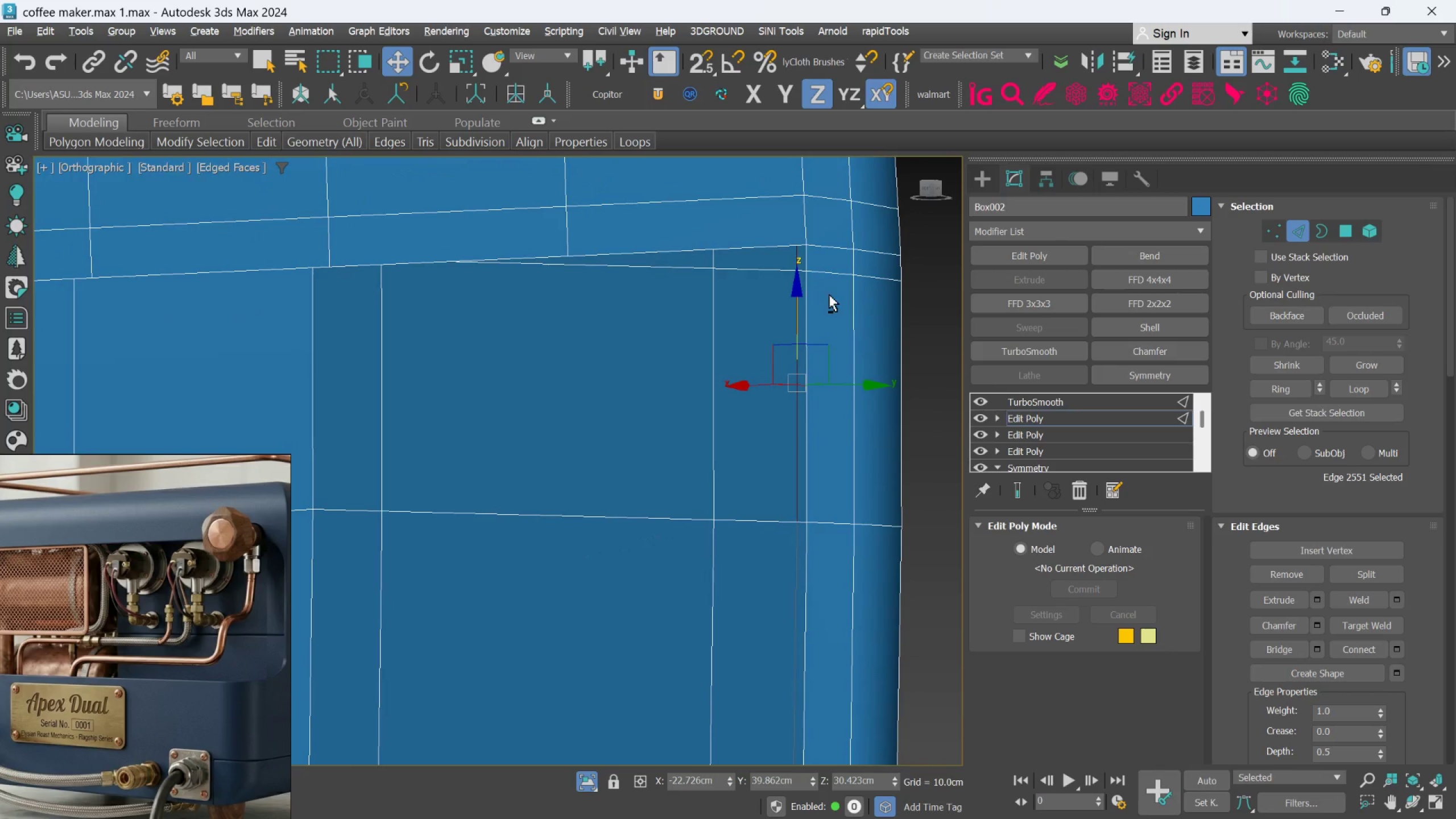 
key(Alt+AltLeft)
 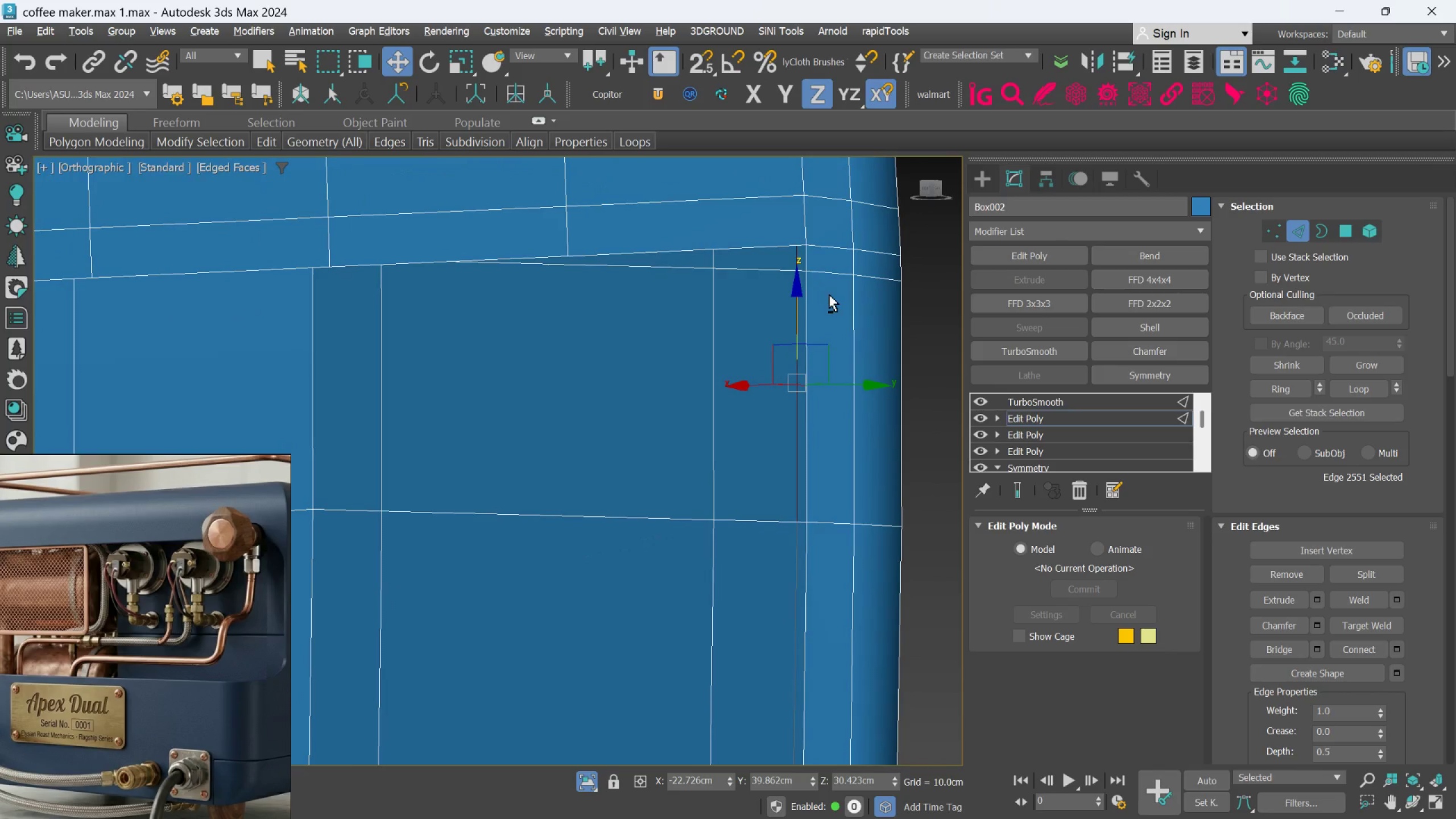 
key(Alt+AltLeft)
 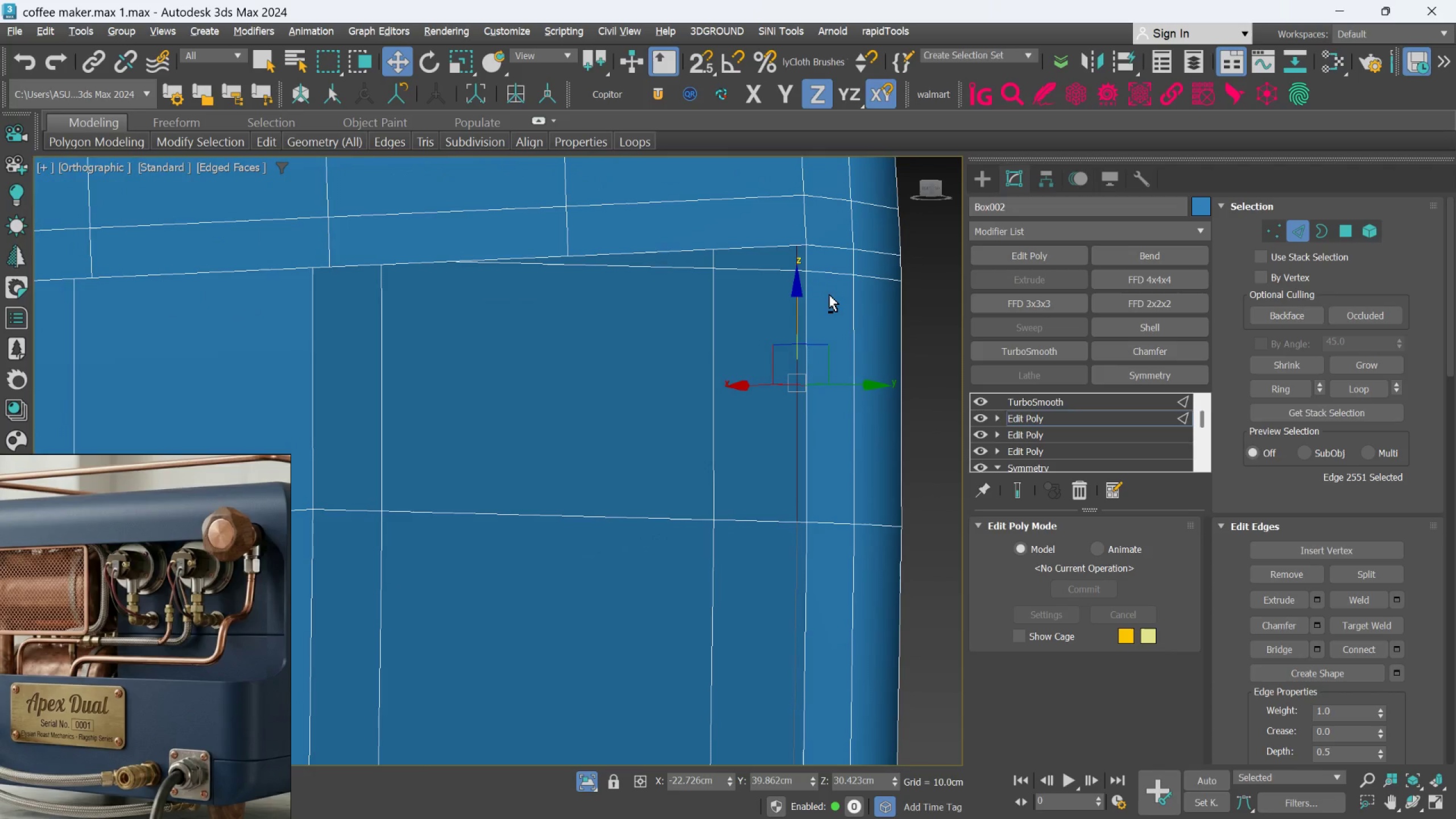 
key(Alt+AltLeft)
 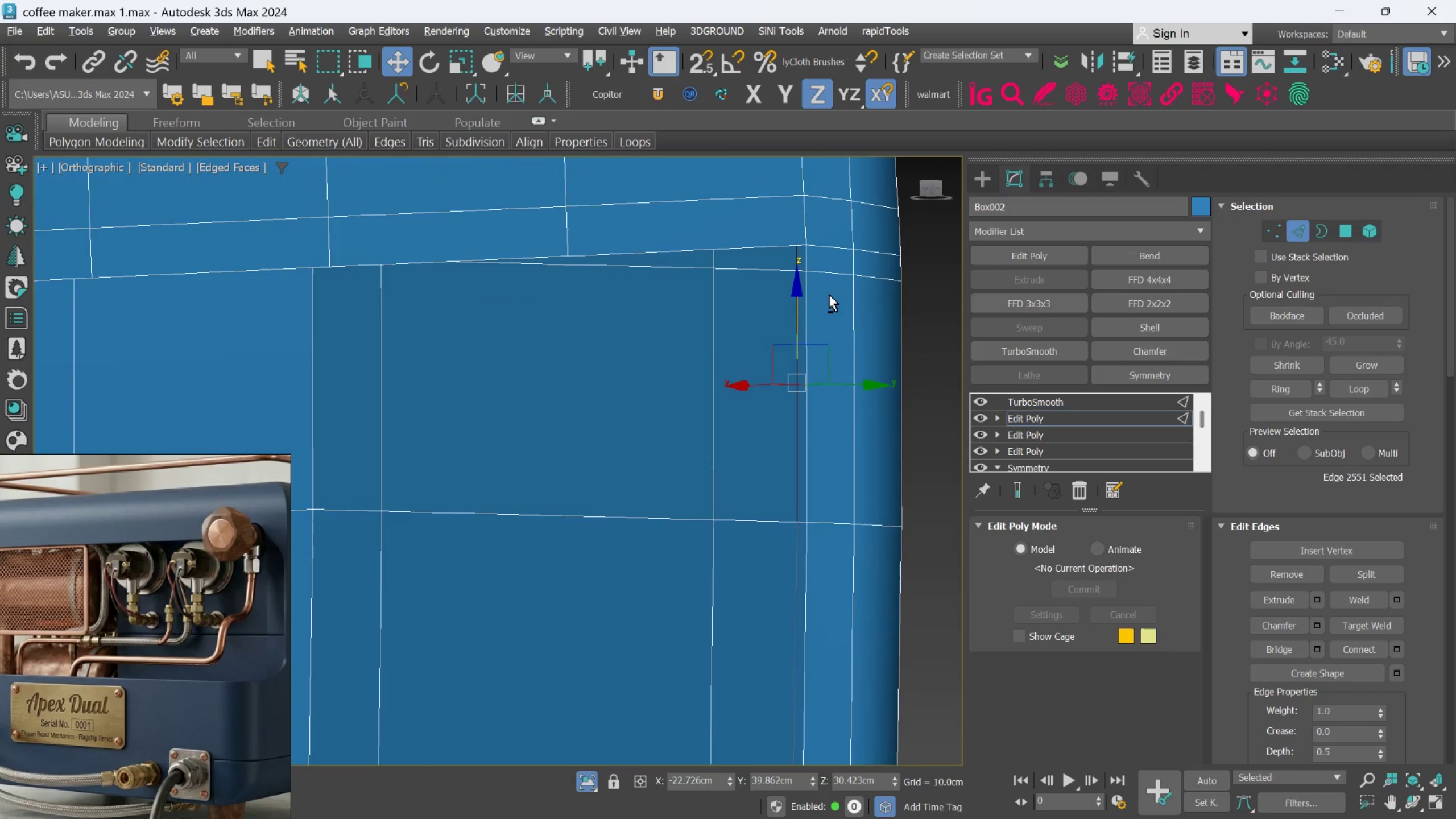 
key(Alt+AltLeft)
 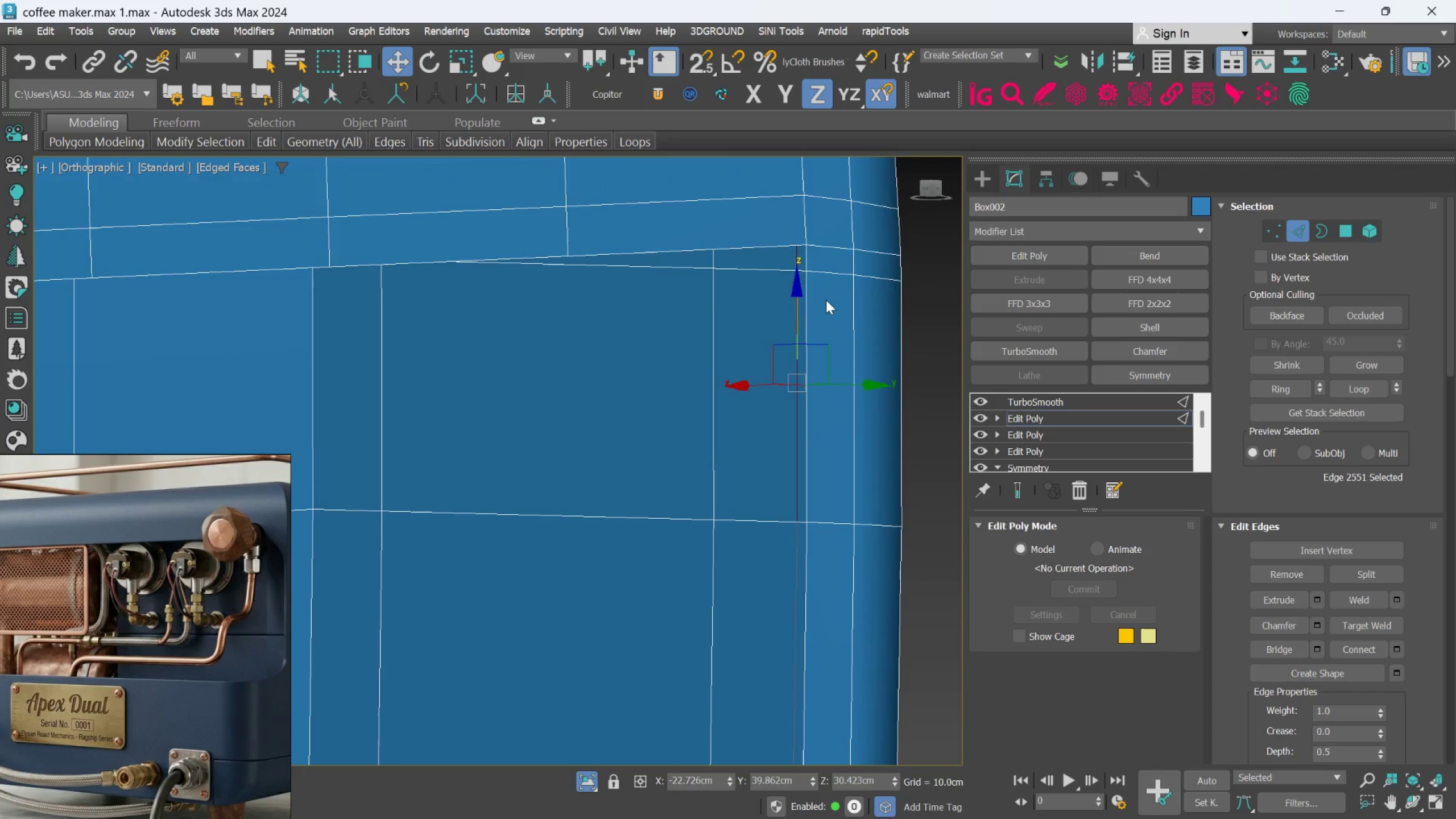 
key(Alt+AltLeft)
 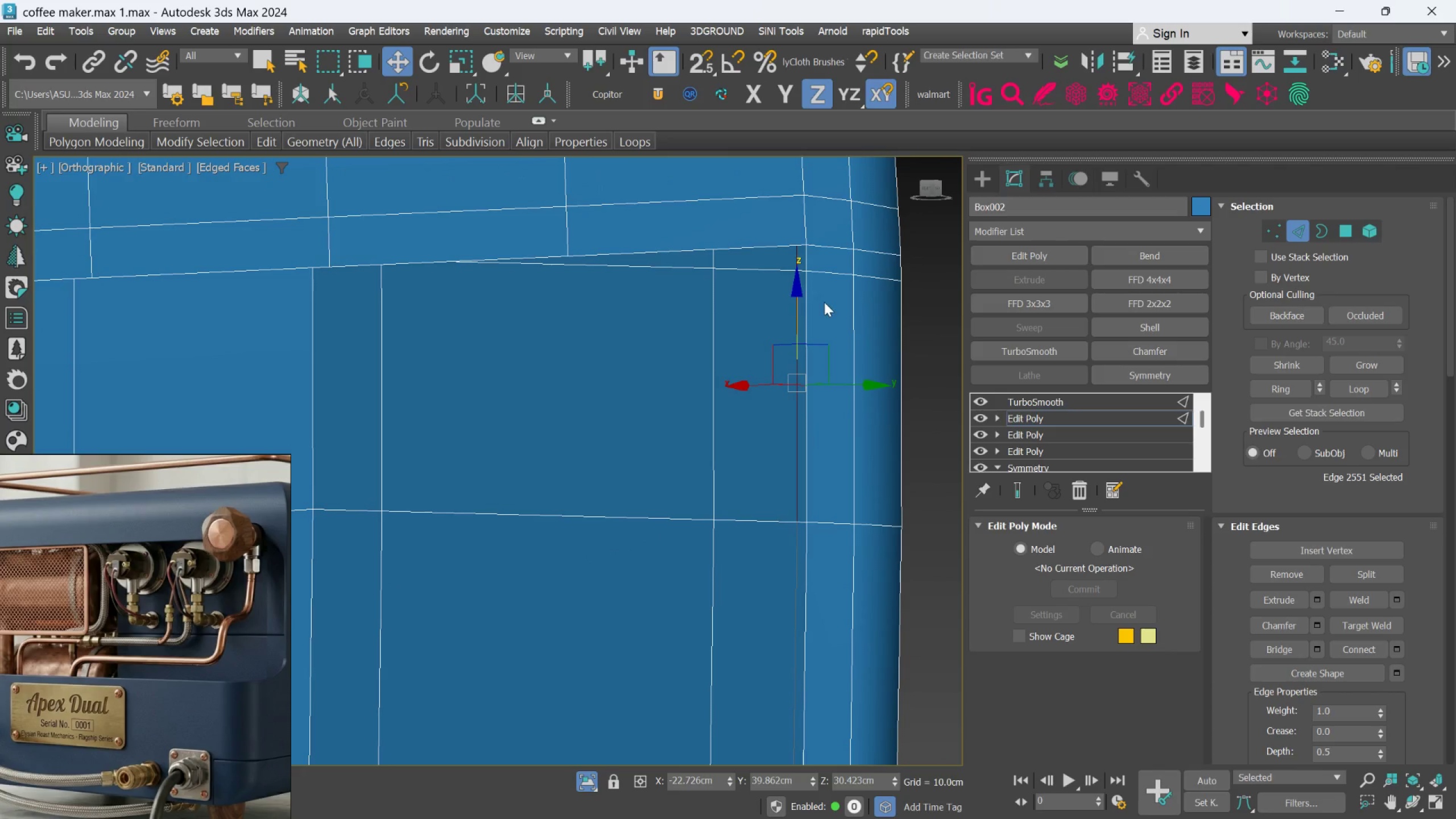 
key(Alt+AltLeft)
 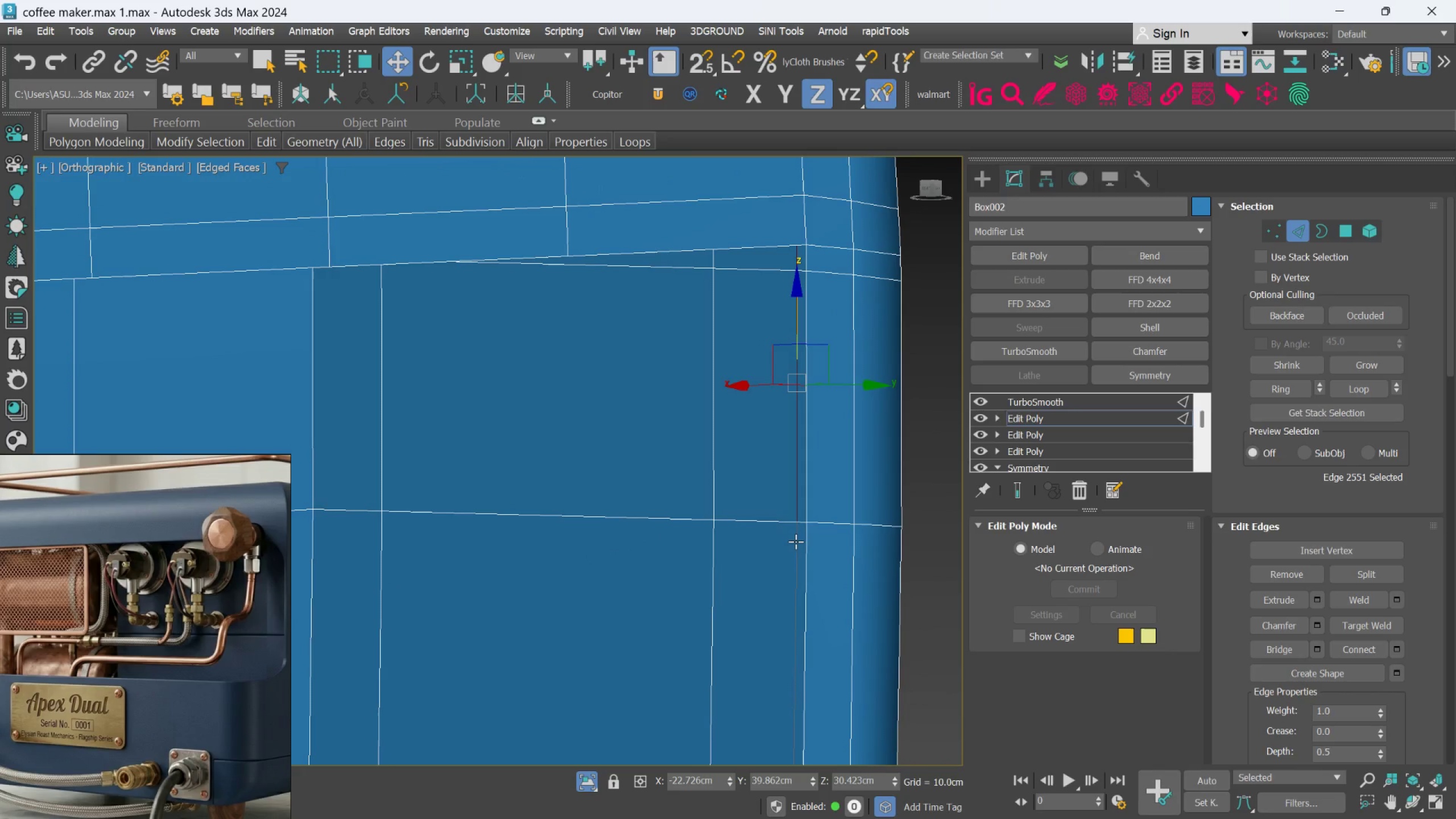 
double_click([795, 544])
 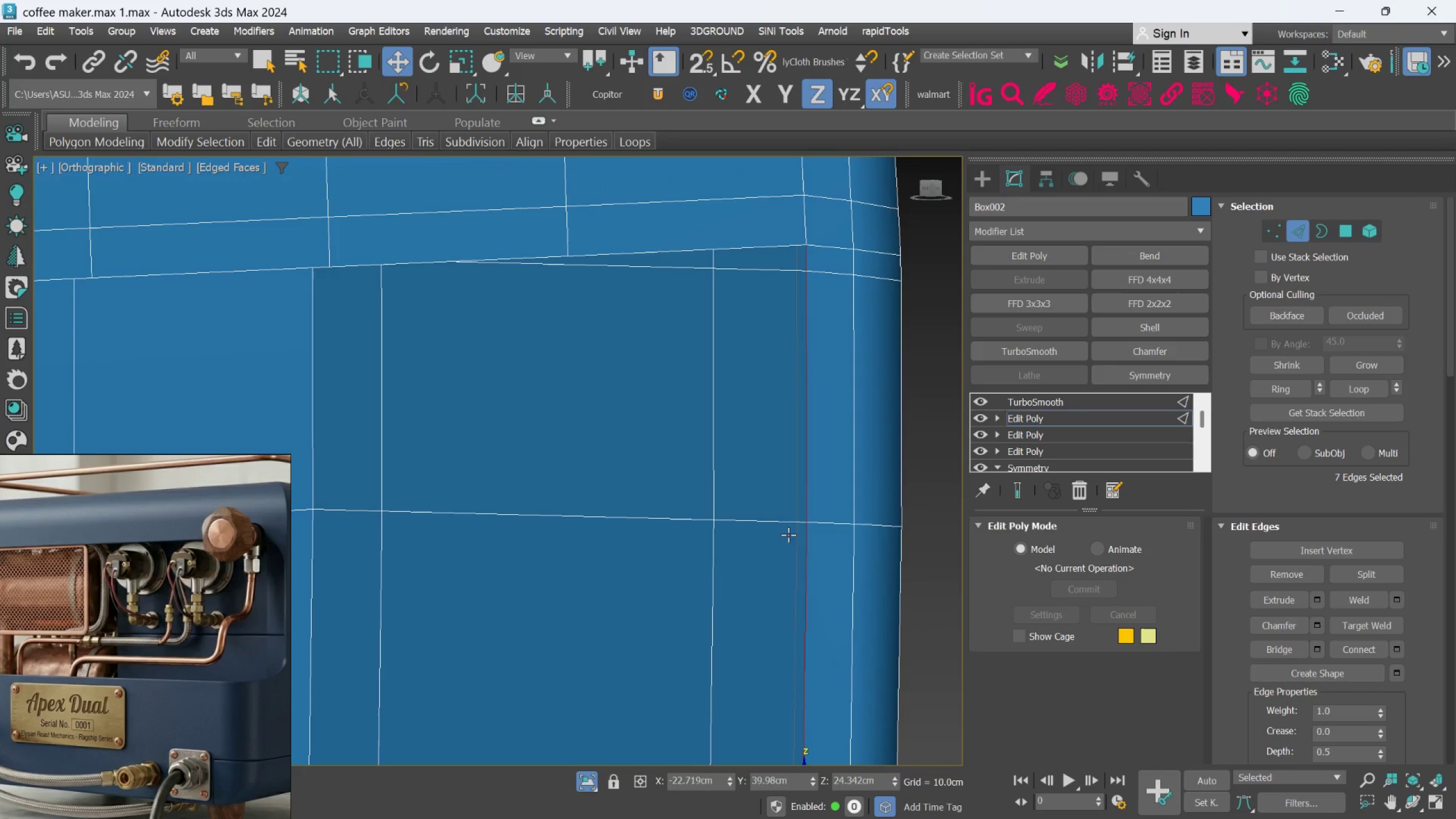 
double_click([788, 535])
 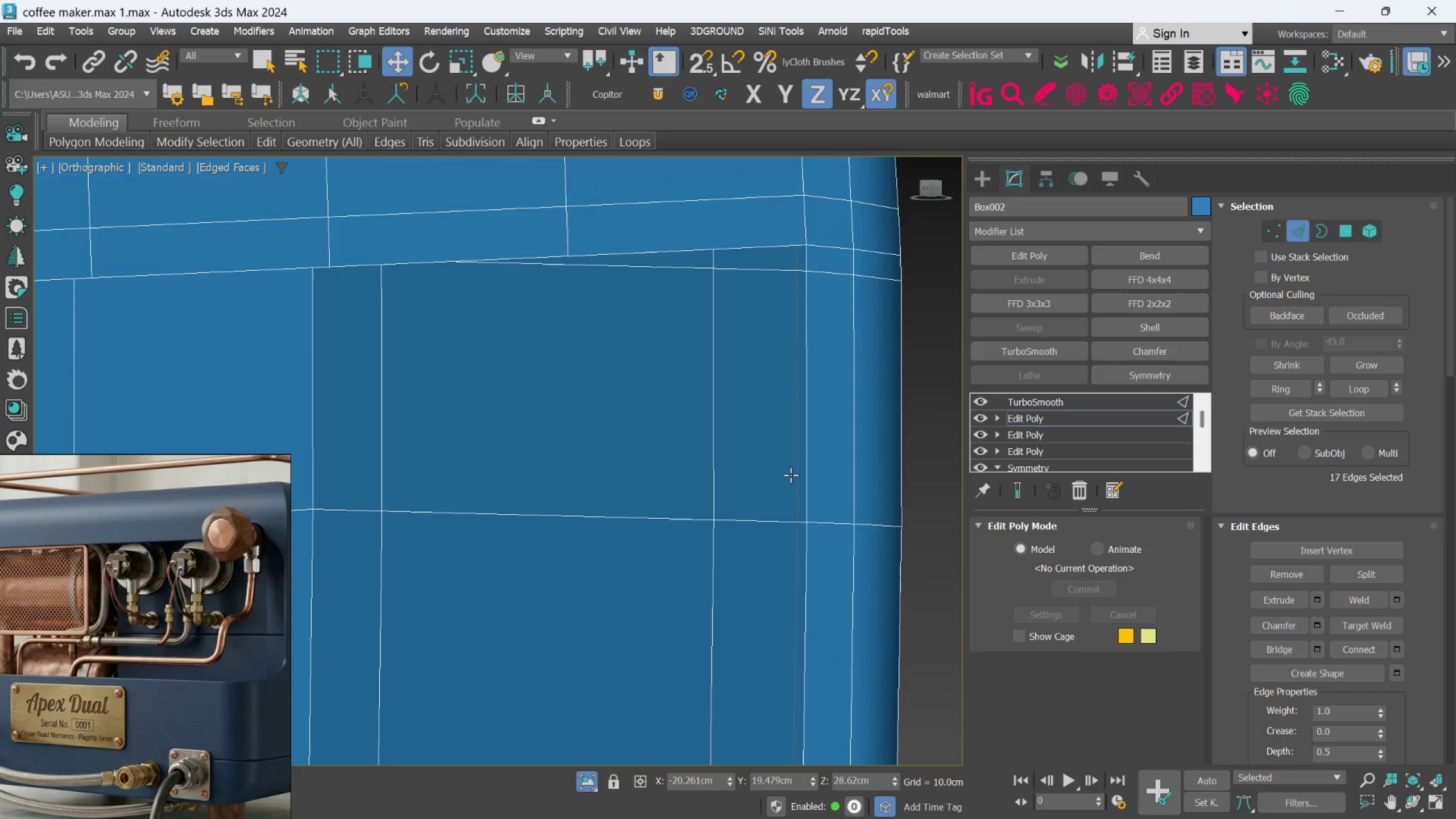 
left_click([791, 460])
 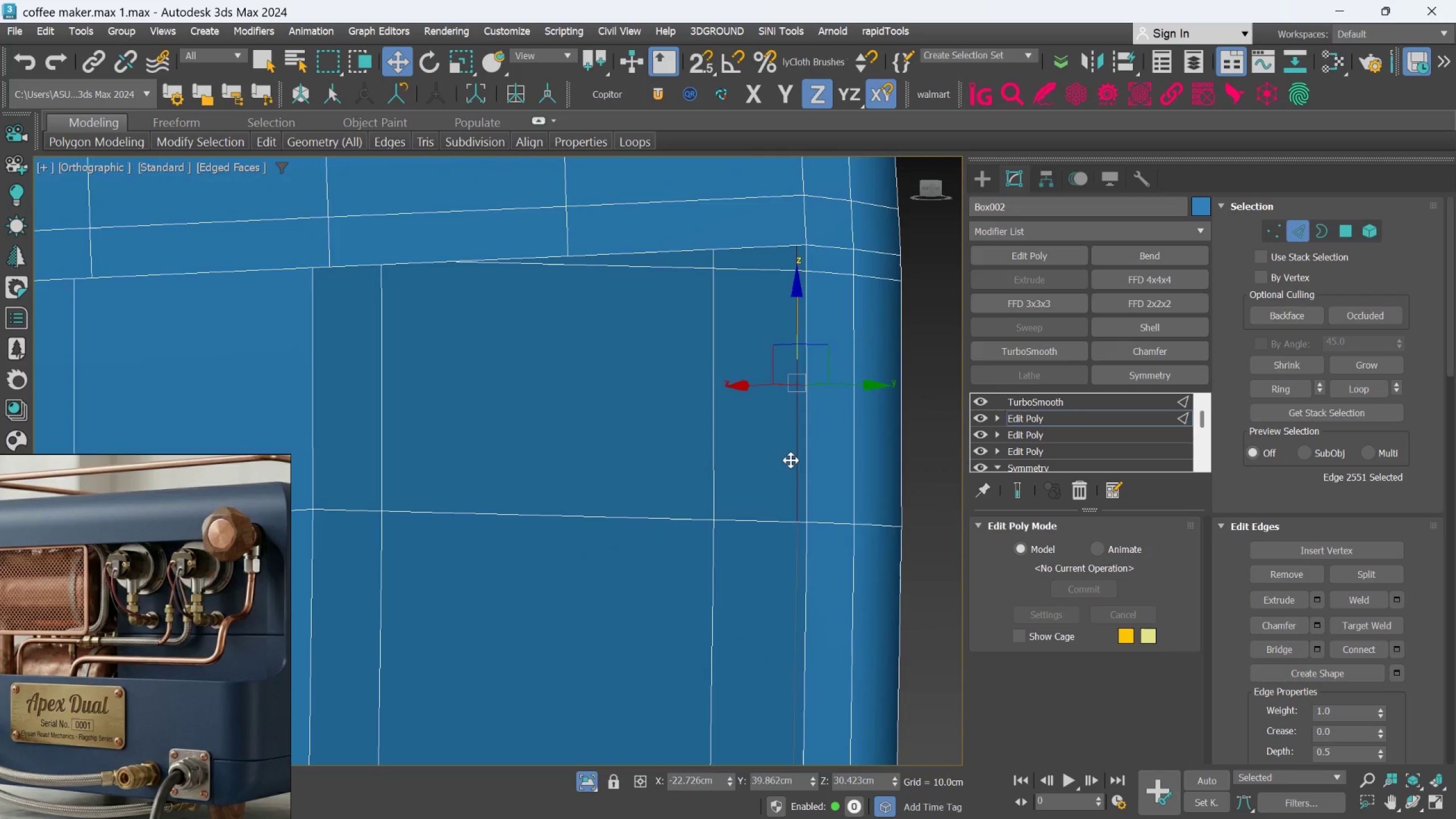 
hold_key(key=AltLeft, duration=1.36)
 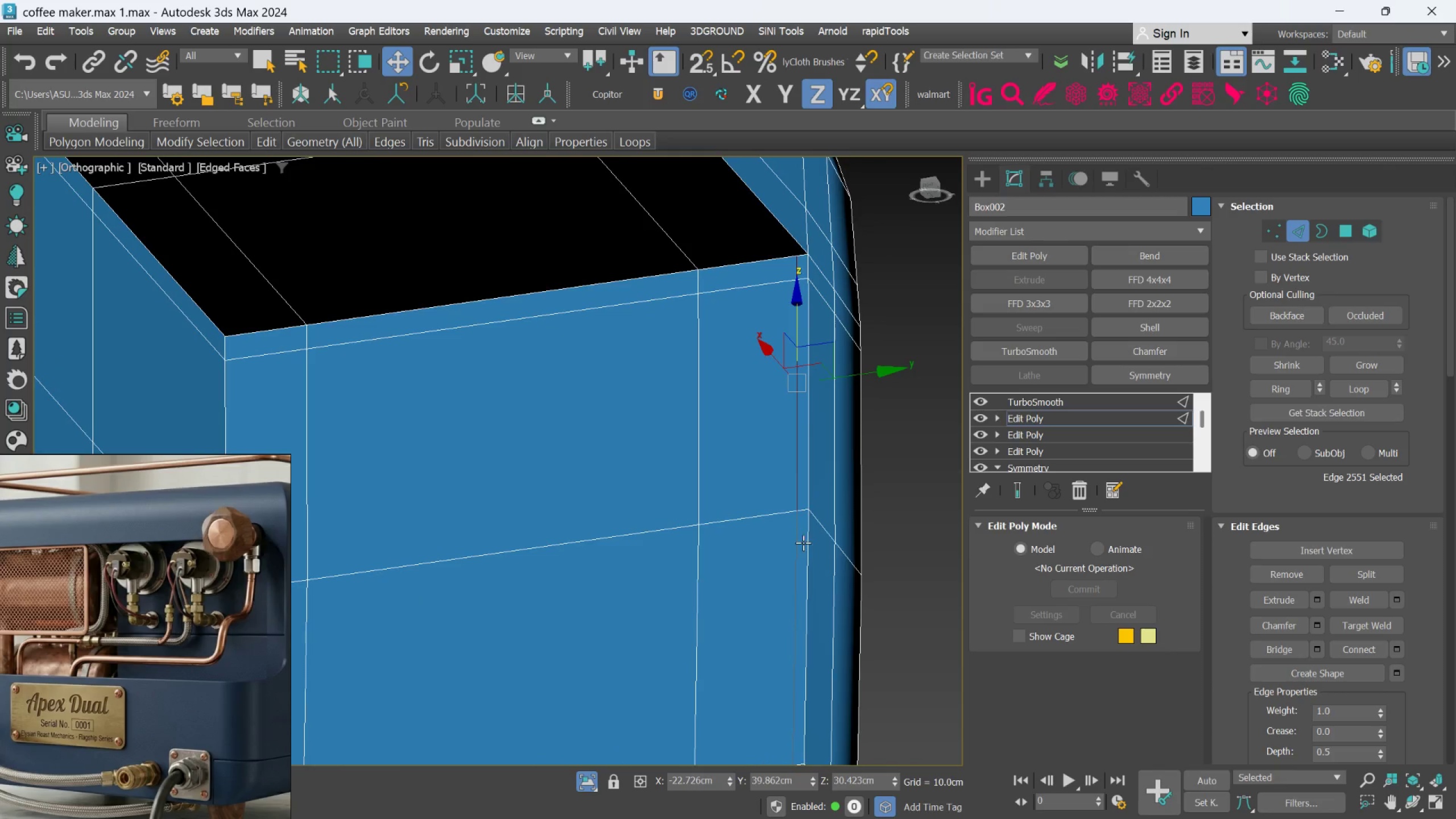 
hold_key(key=ControlLeft, duration=0.95)
left_click([797, 550])
 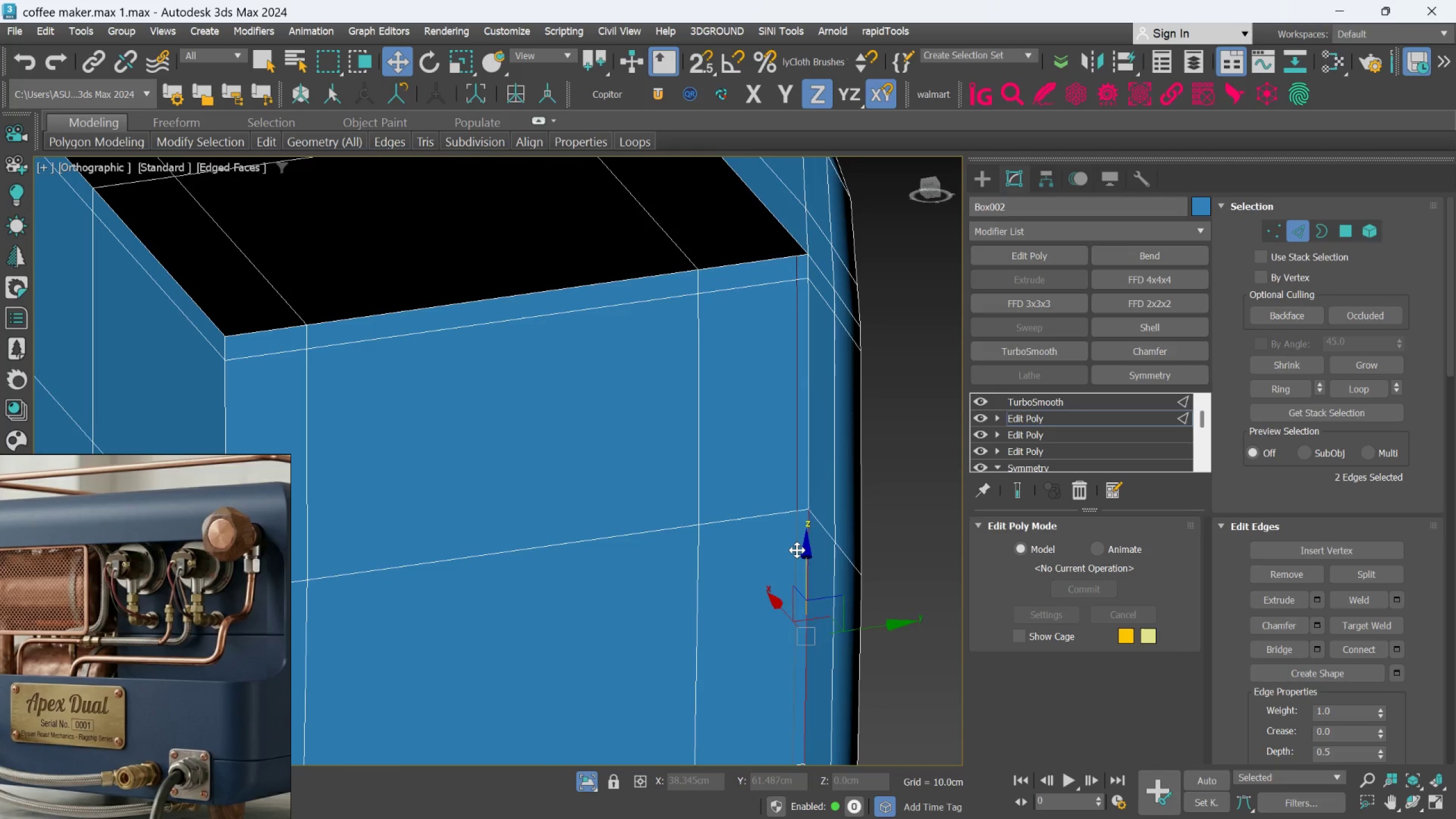 
double_click([797, 550])
 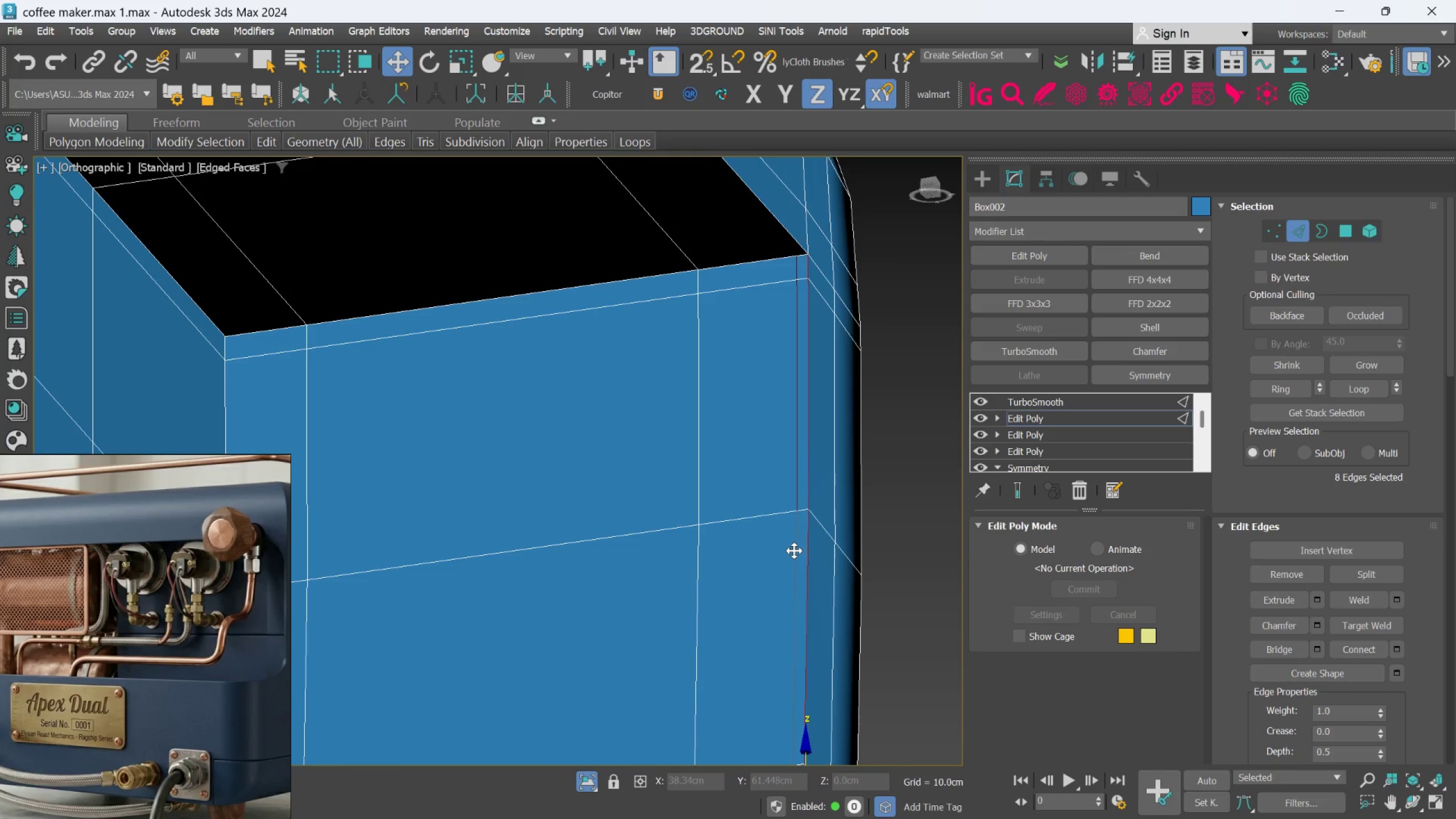 
double_click([793, 550])
 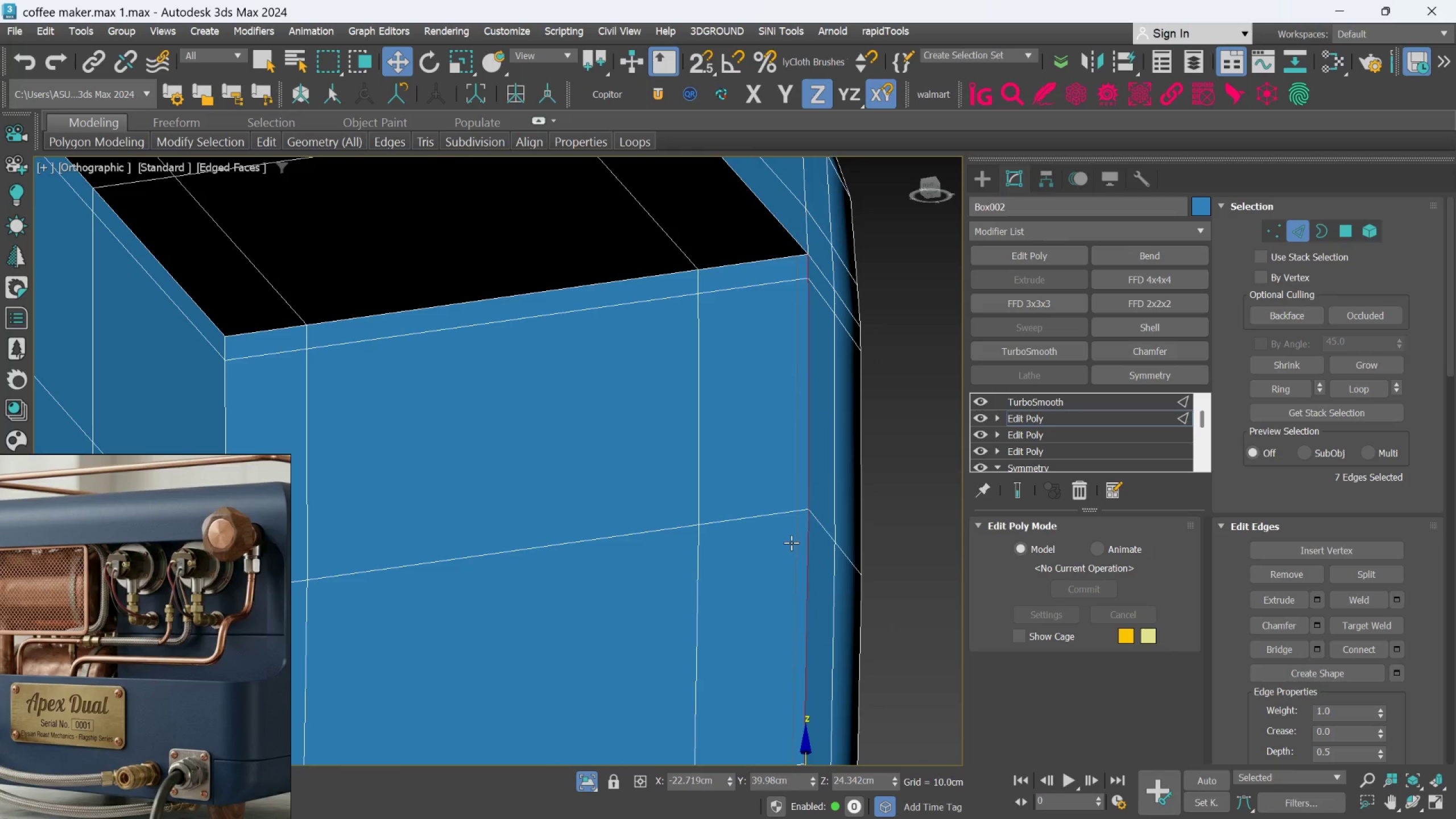 
double_click([793, 540])
 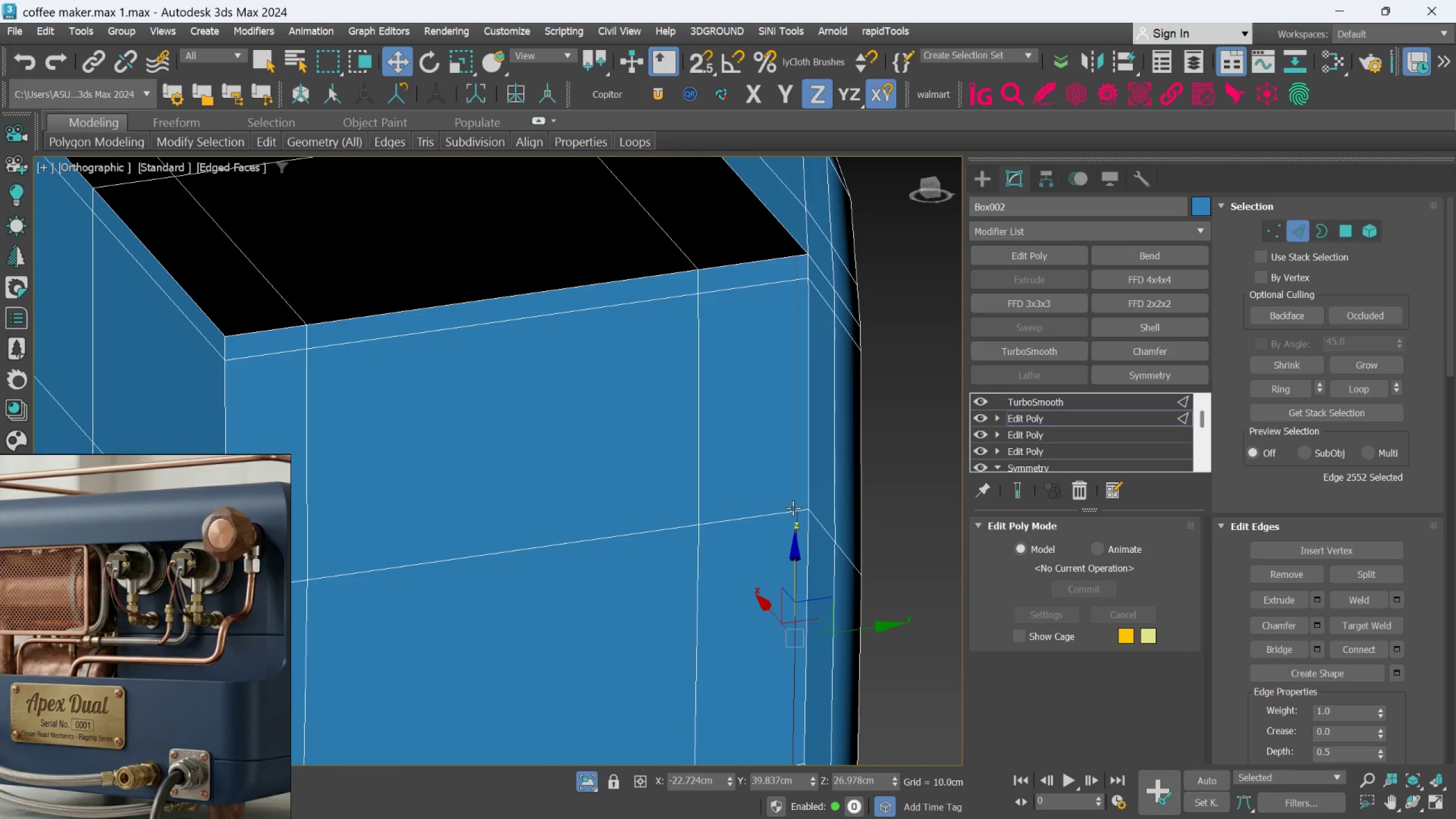 
hold_key(key=ControlLeft, duration=0.86)
double_click([793, 491])
 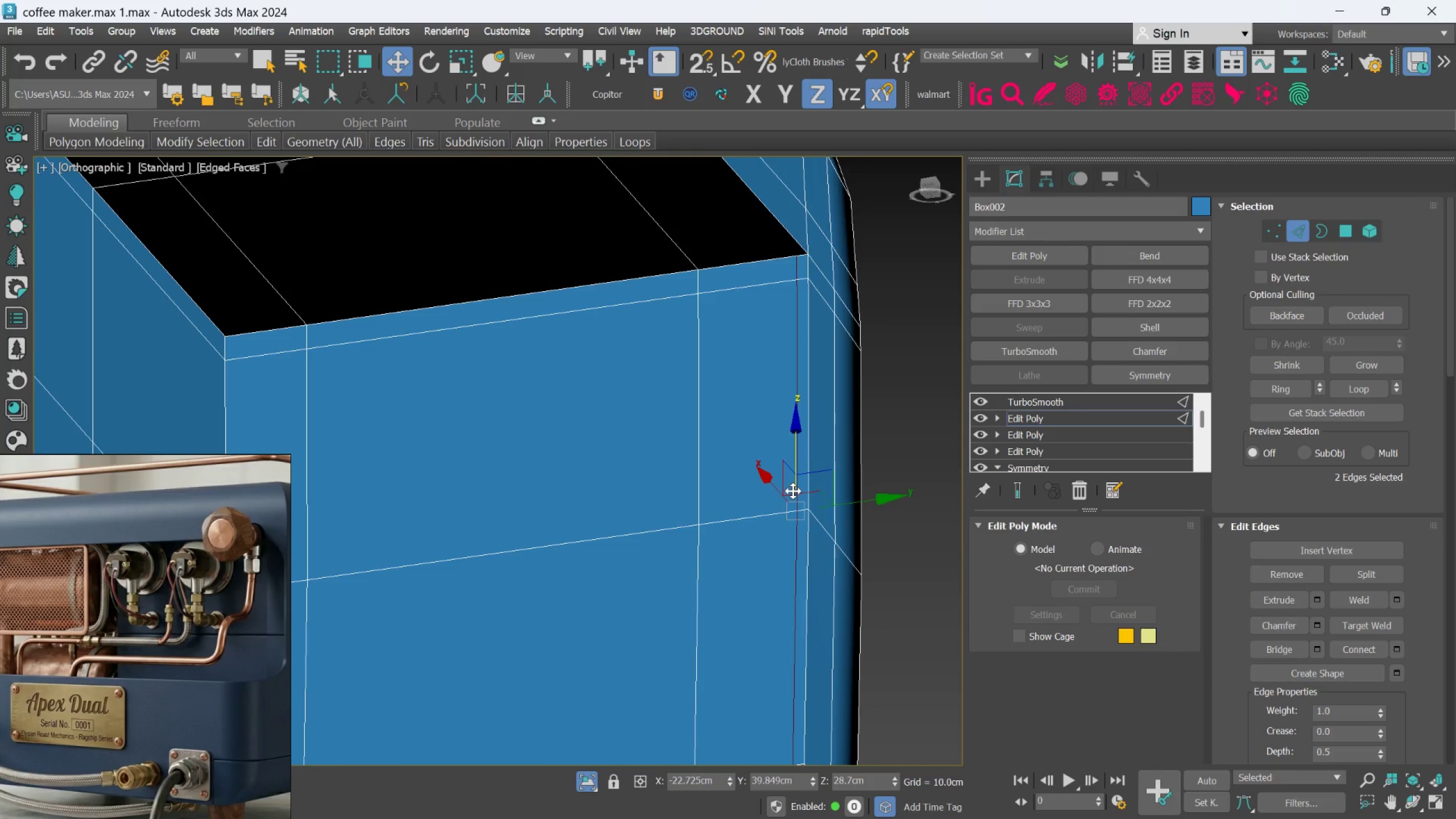 
hold_key(key=ControlLeft, duration=9.06)
 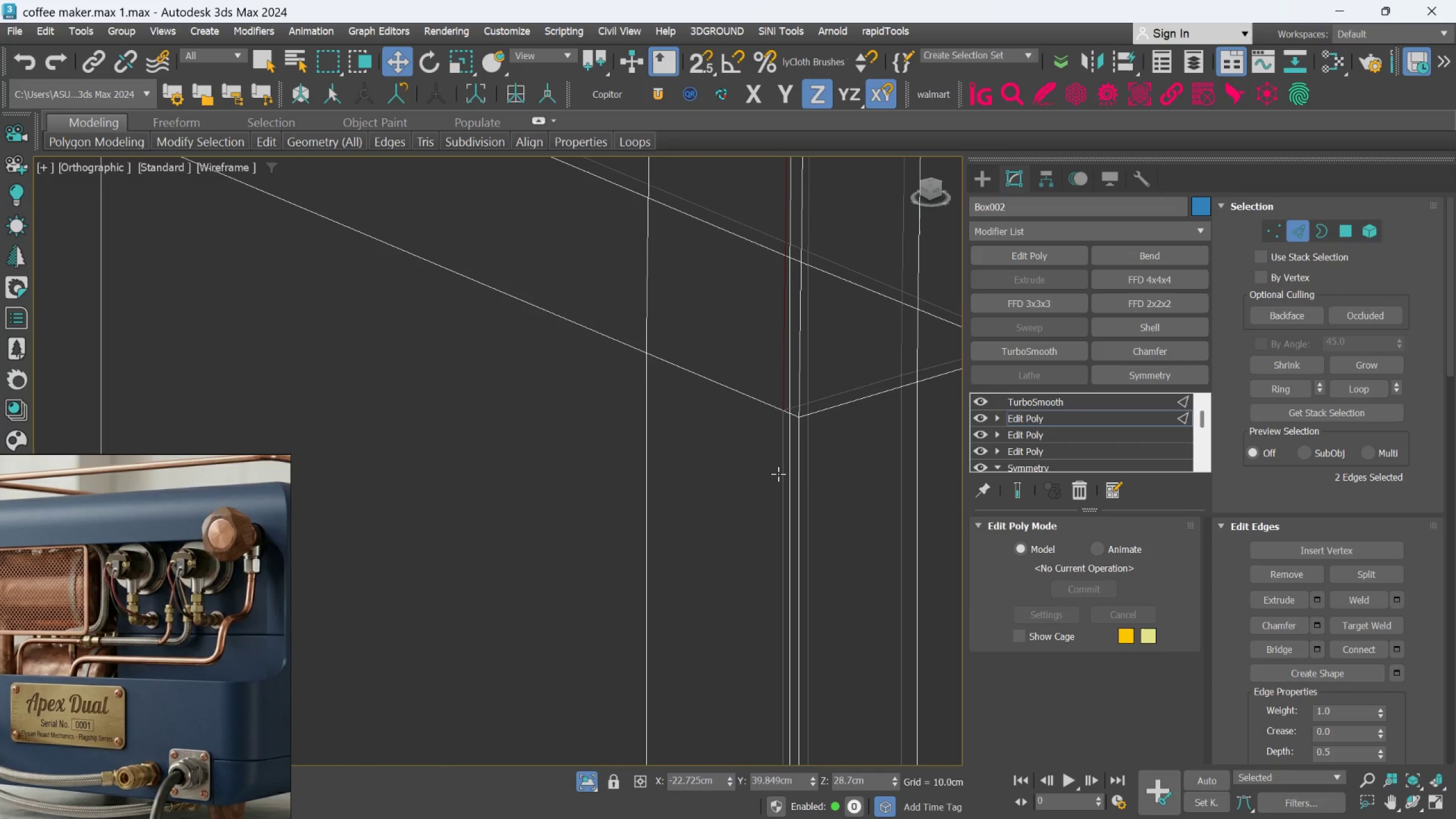 
hold_key(key=AltLeft, duration=1.5)
 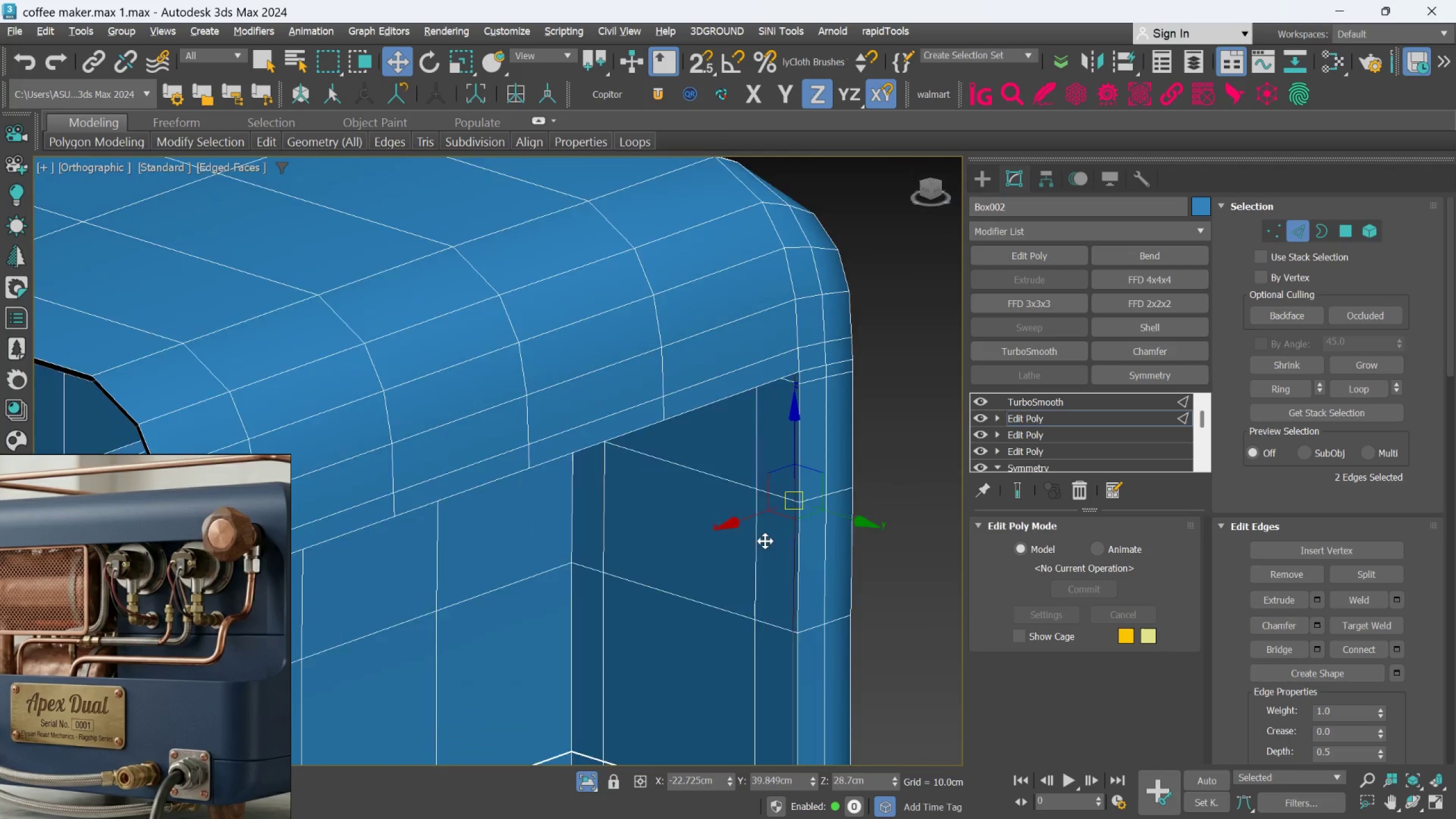 
scroll: coordinate [793, 491], scroll_direction: down, amount: 2.0
 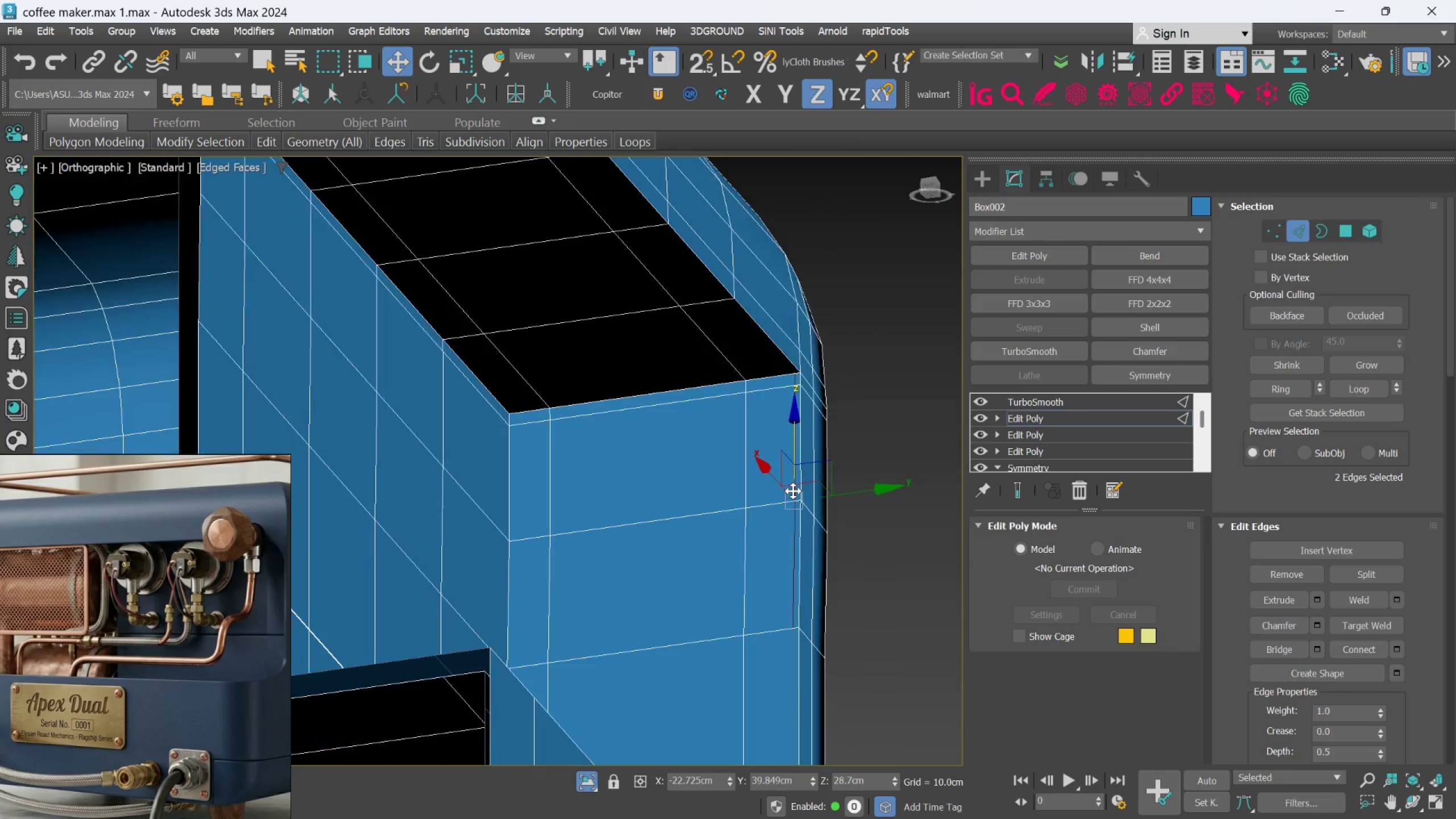 
hold_key(key=AltLeft, duration=0.72)
 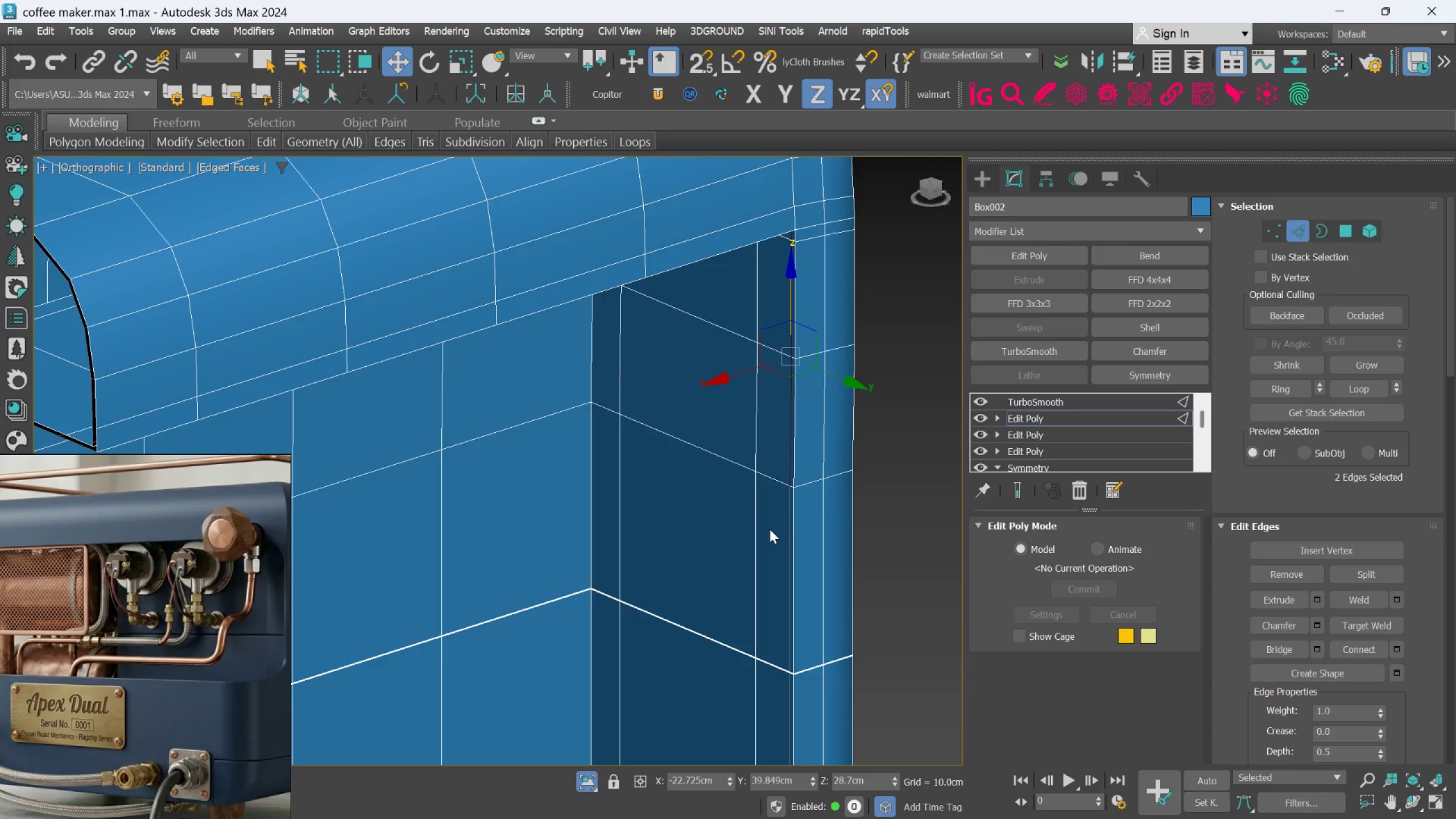 
key(F3)
 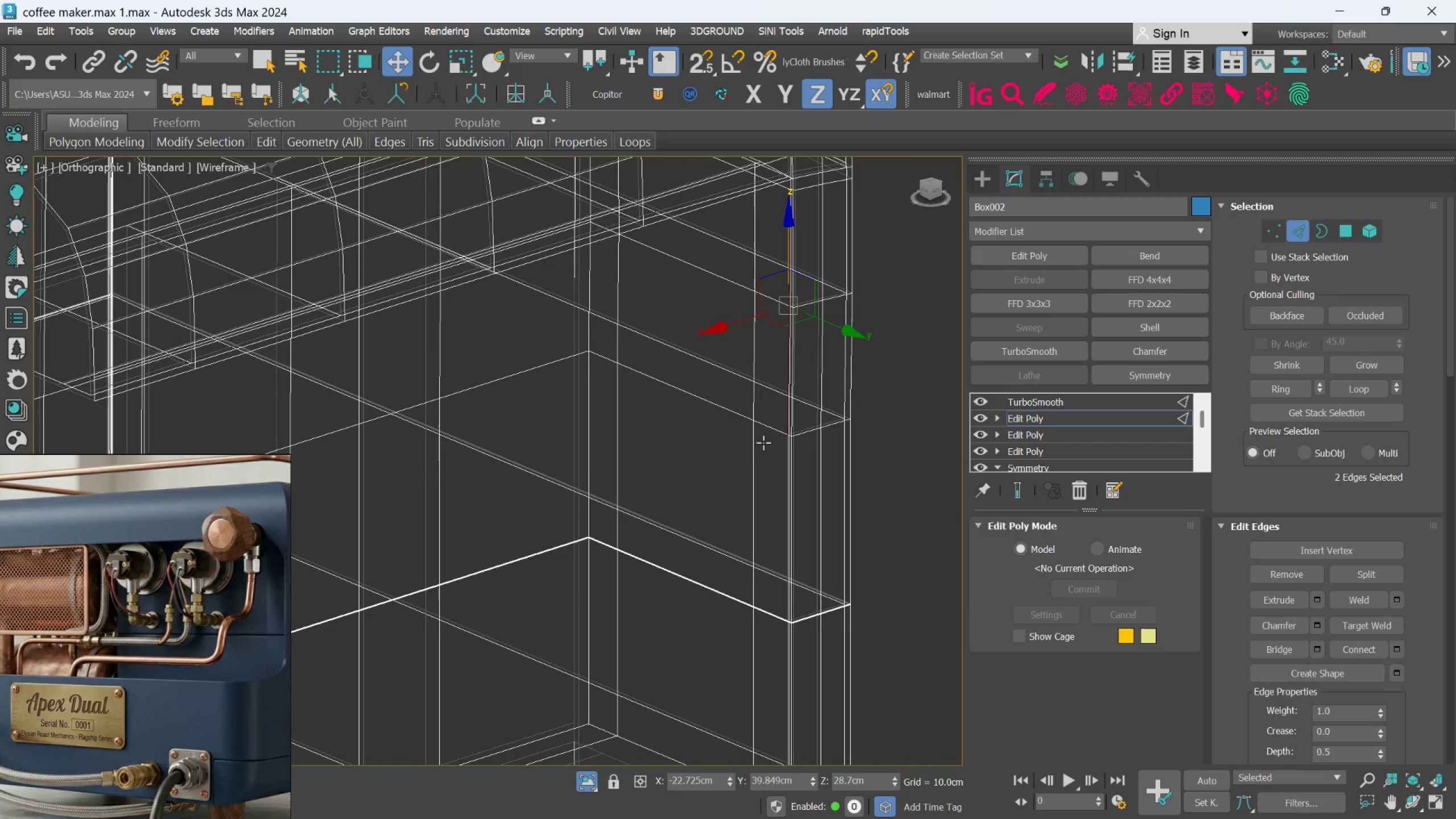 
scroll: coordinate [804, 503], scroll_direction: up, amount: 4.0
 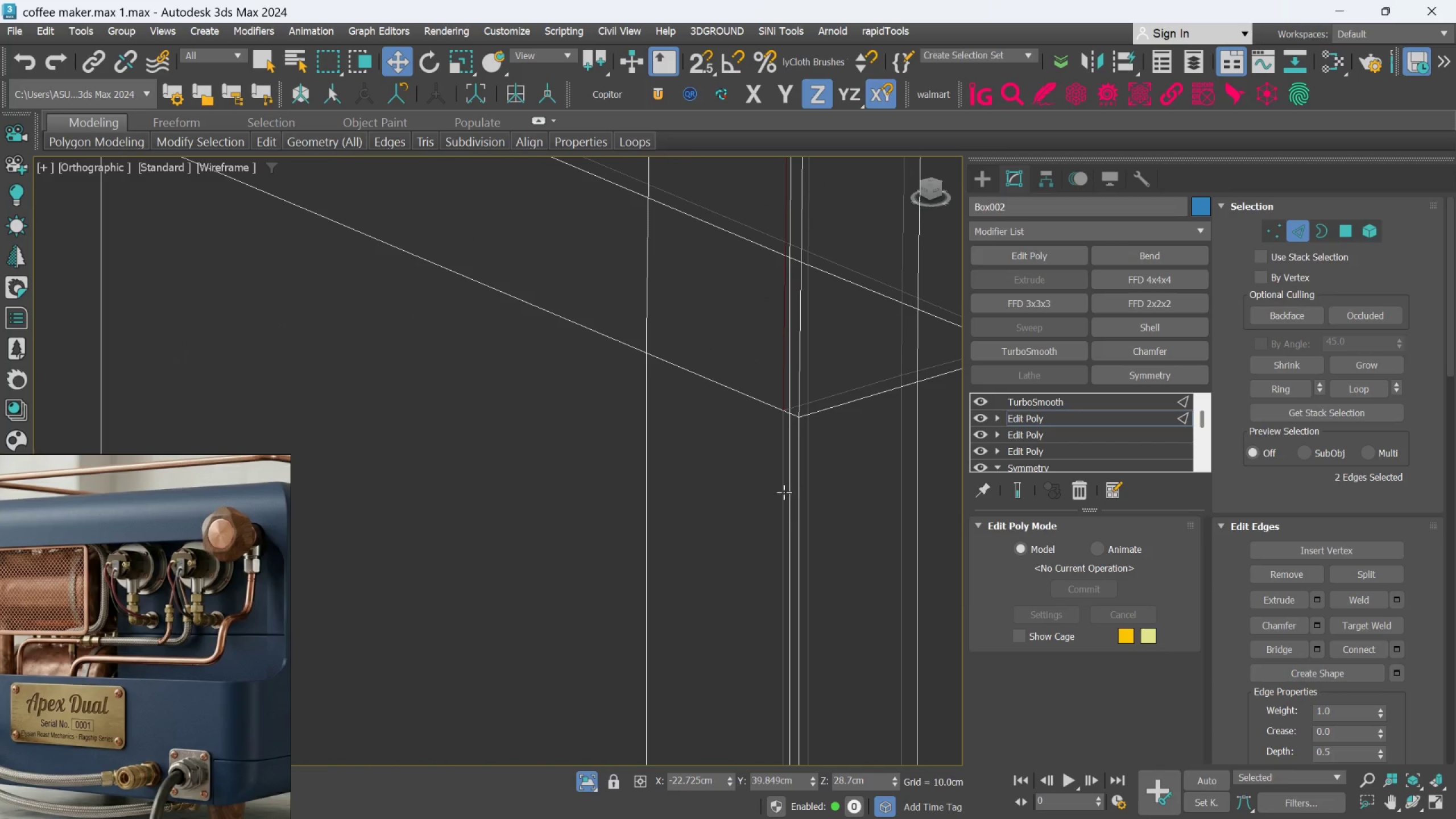 
hold_key(key=ControlLeft, duration=1.3)
left_click([779, 472])
 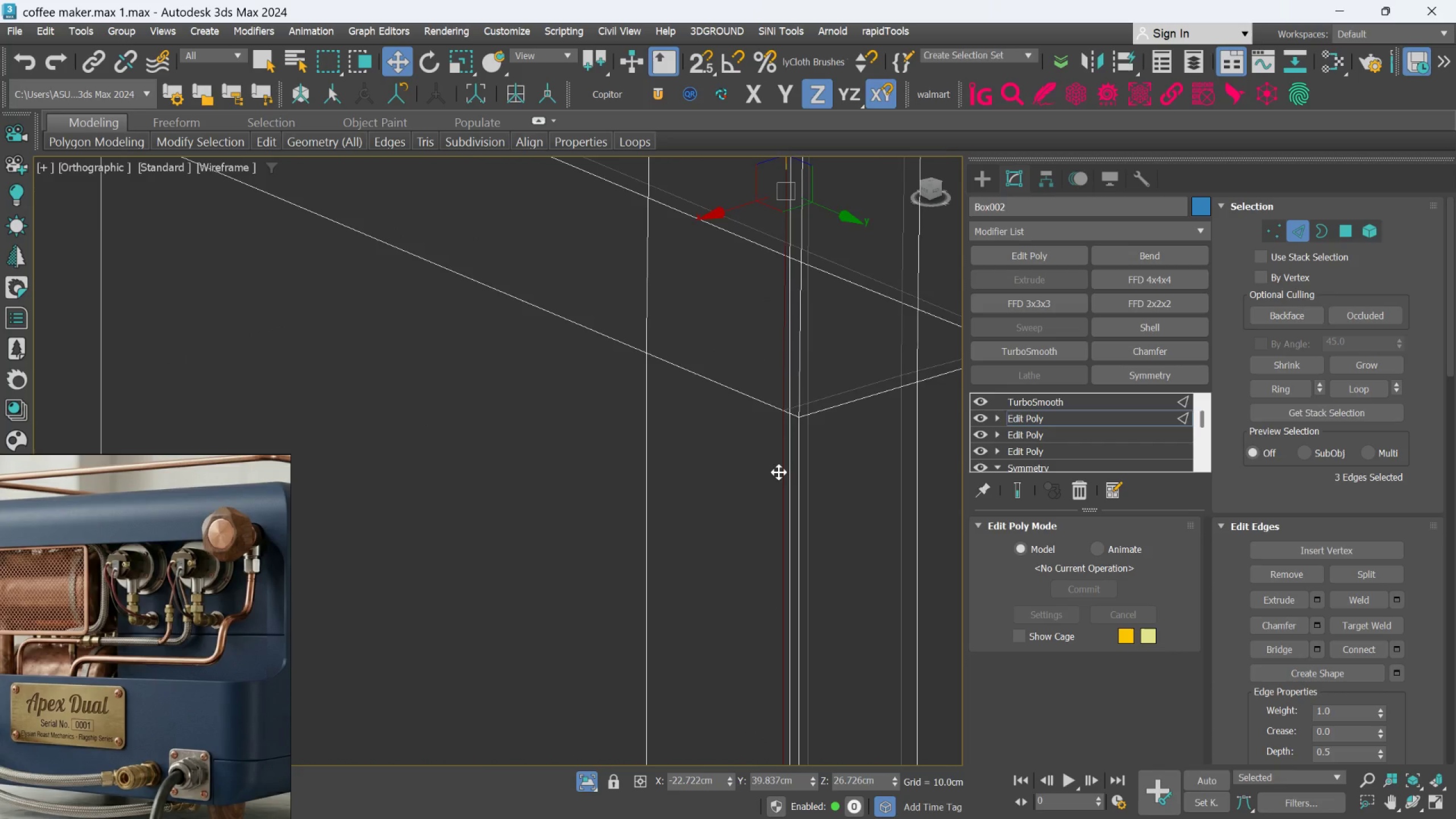 
scroll: coordinate [779, 484], scroll_direction: down, amount: 4.0
 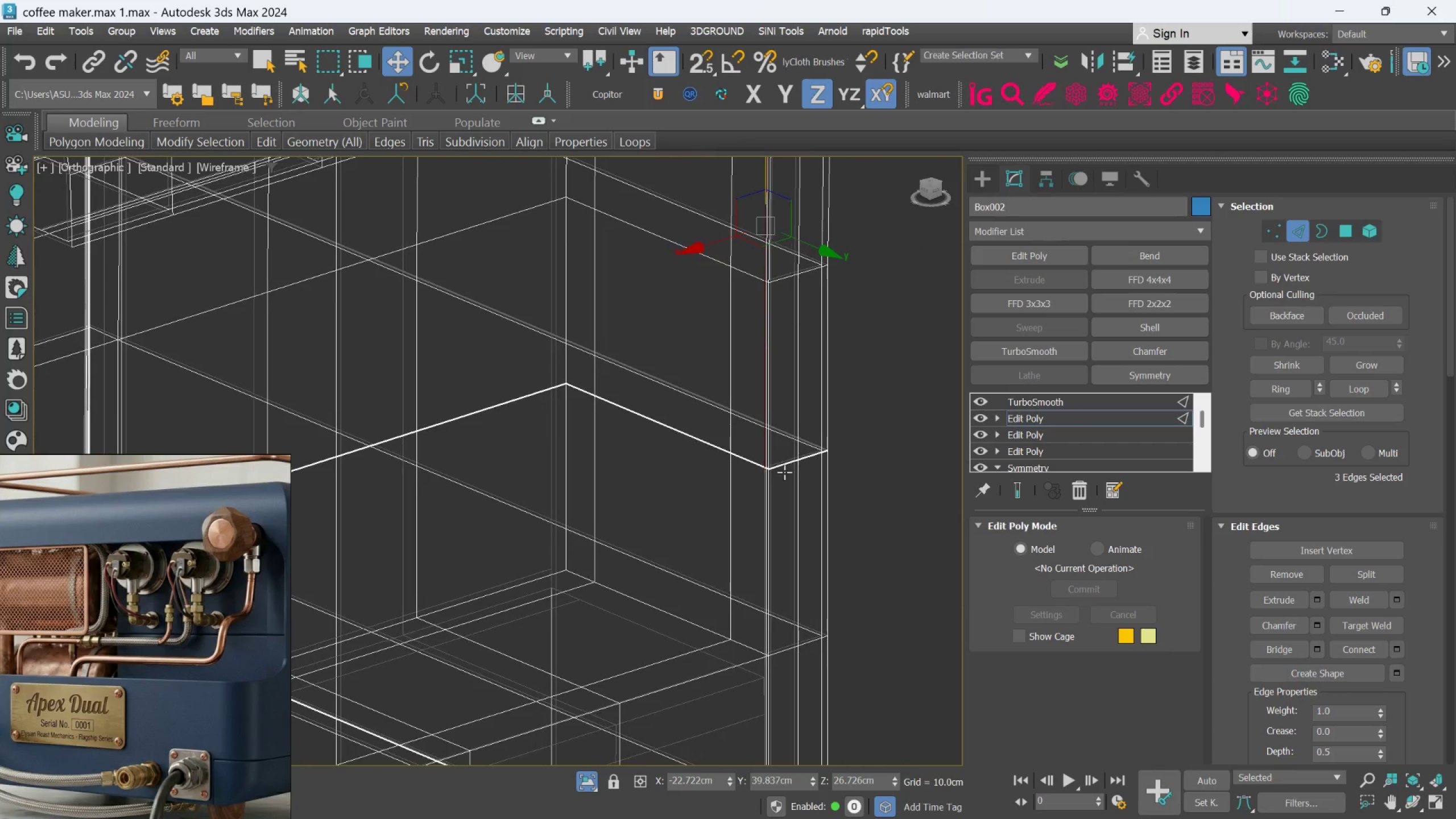 
scroll: coordinate [783, 548], scroll_direction: up, amount: 2.0
 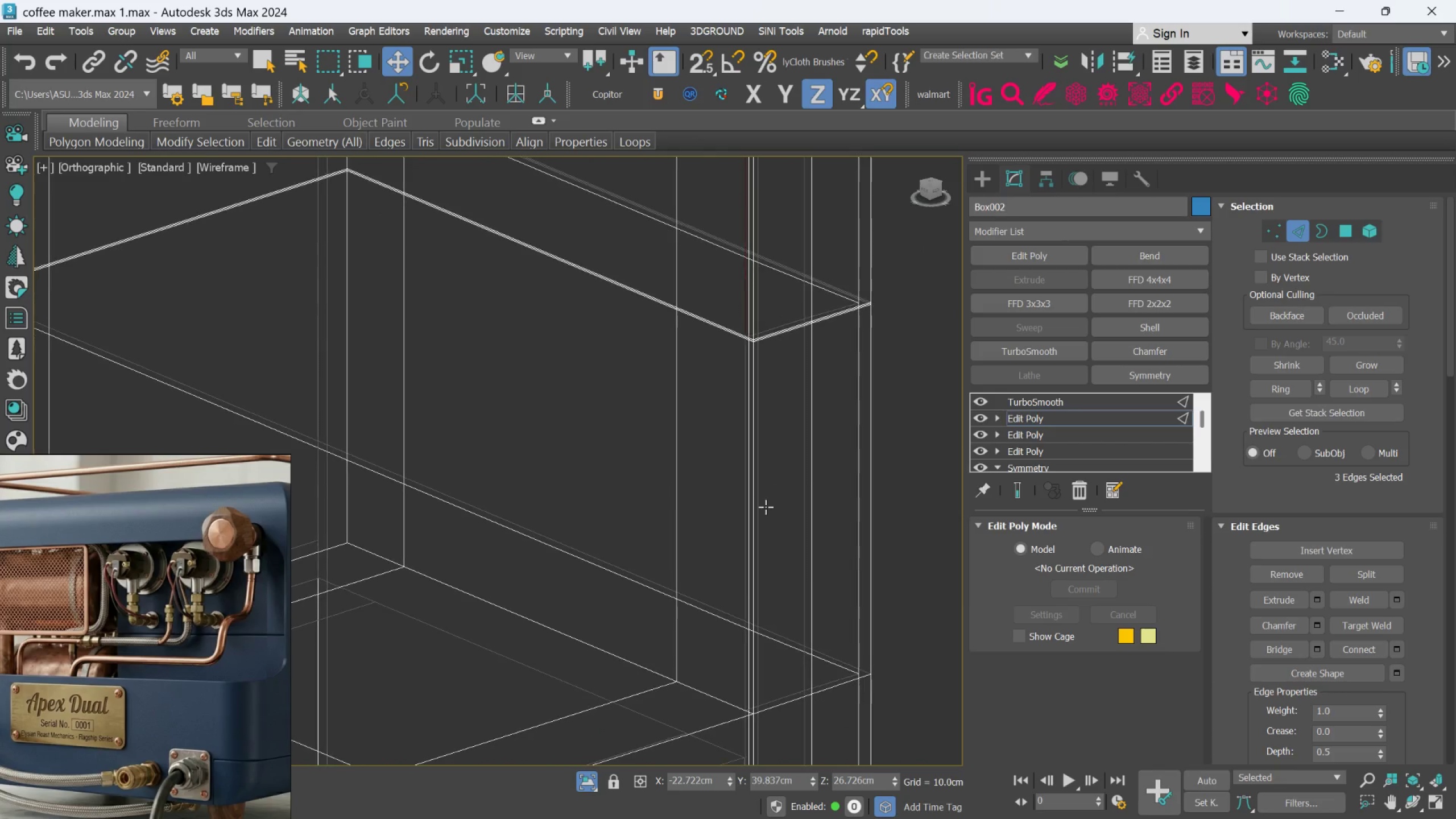 
hold_key(key=ControlLeft, duration=1.31)
left_click([743, 510])
 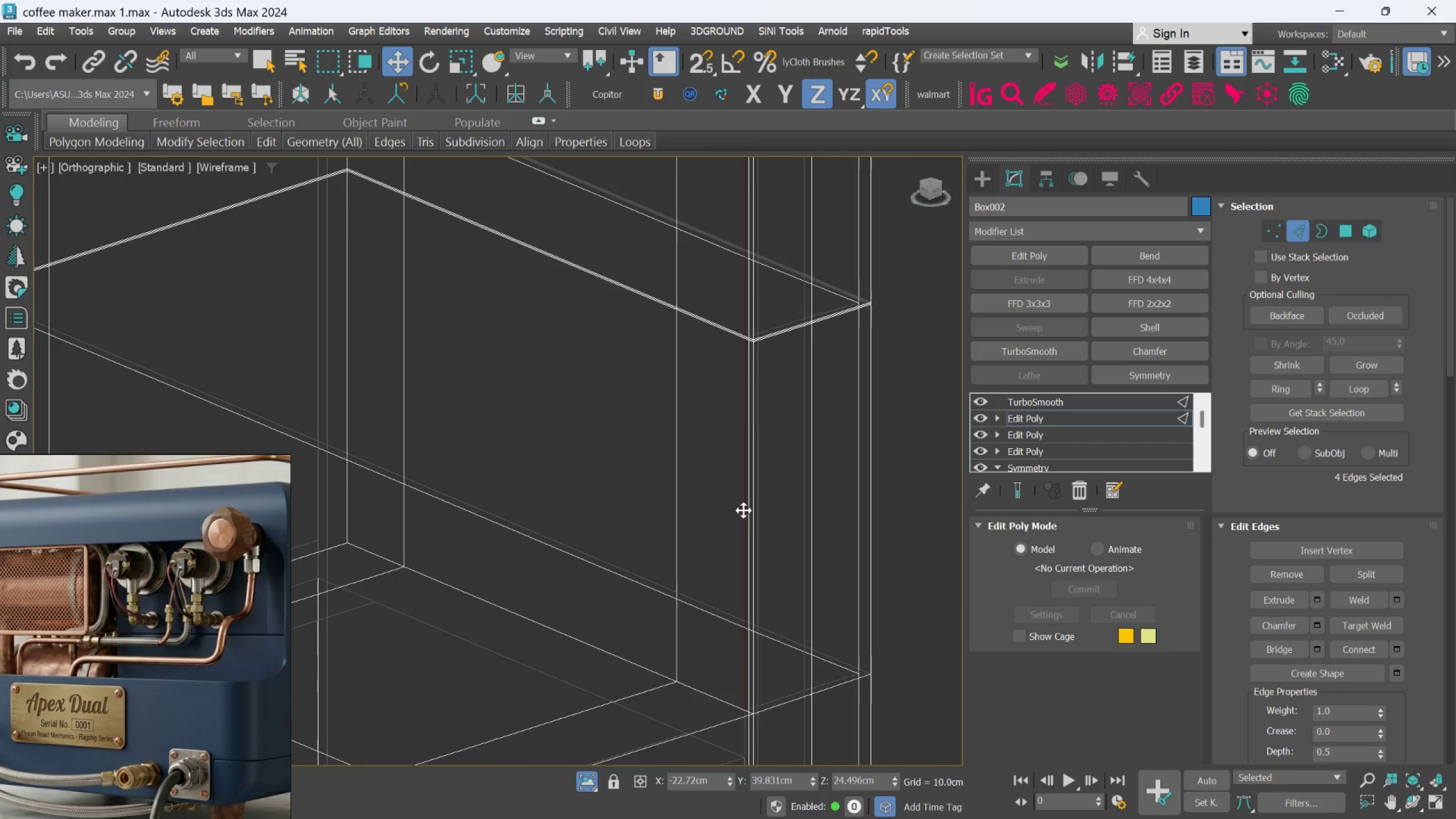 
scroll: coordinate [743, 510], scroll_direction: down, amount: 3.0
 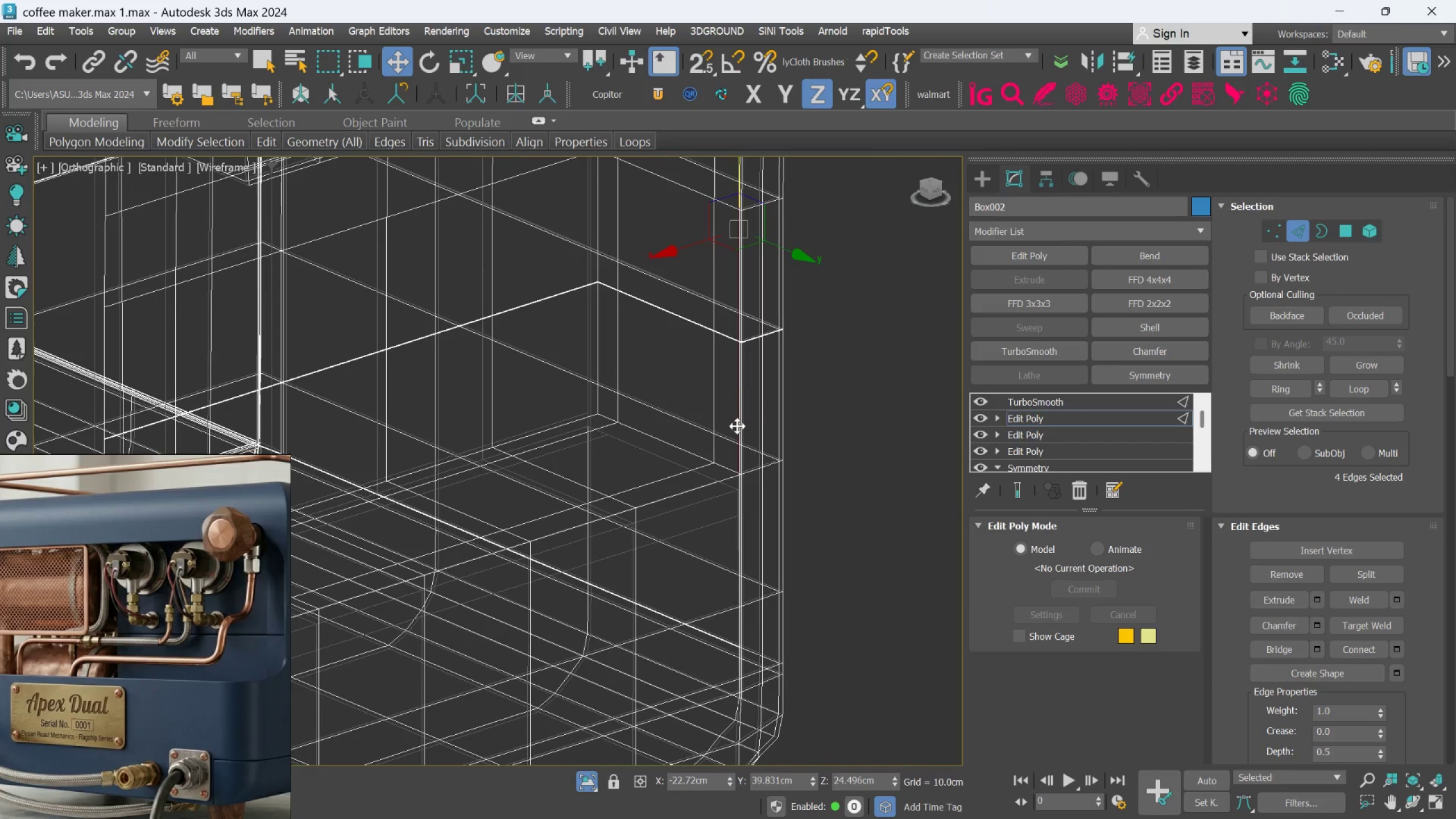 
scroll: coordinate [738, 411], scroll_direction: up, amount: 3.0
 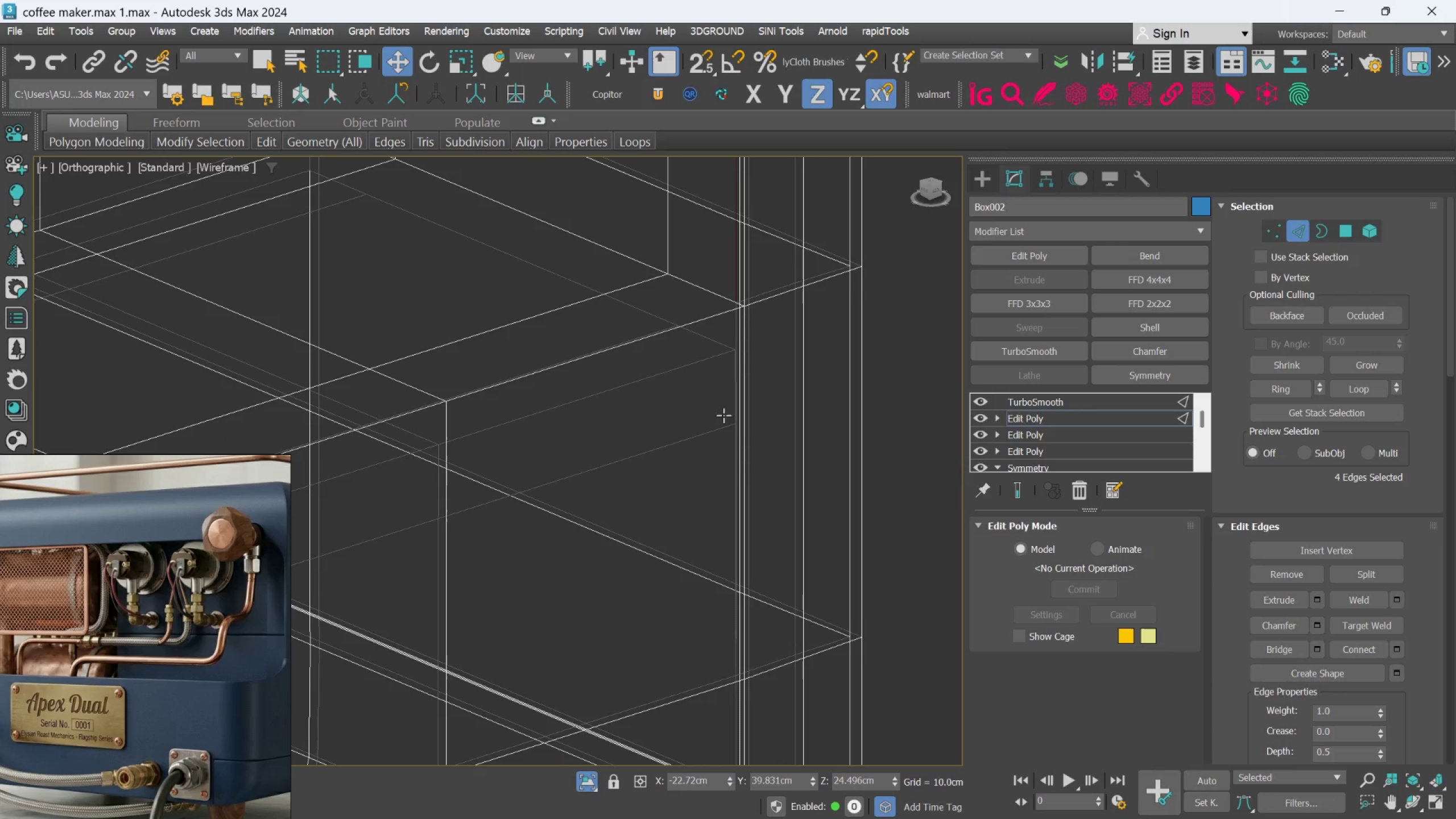 
hold_key(key=ControlLeft, duration=1.09)
 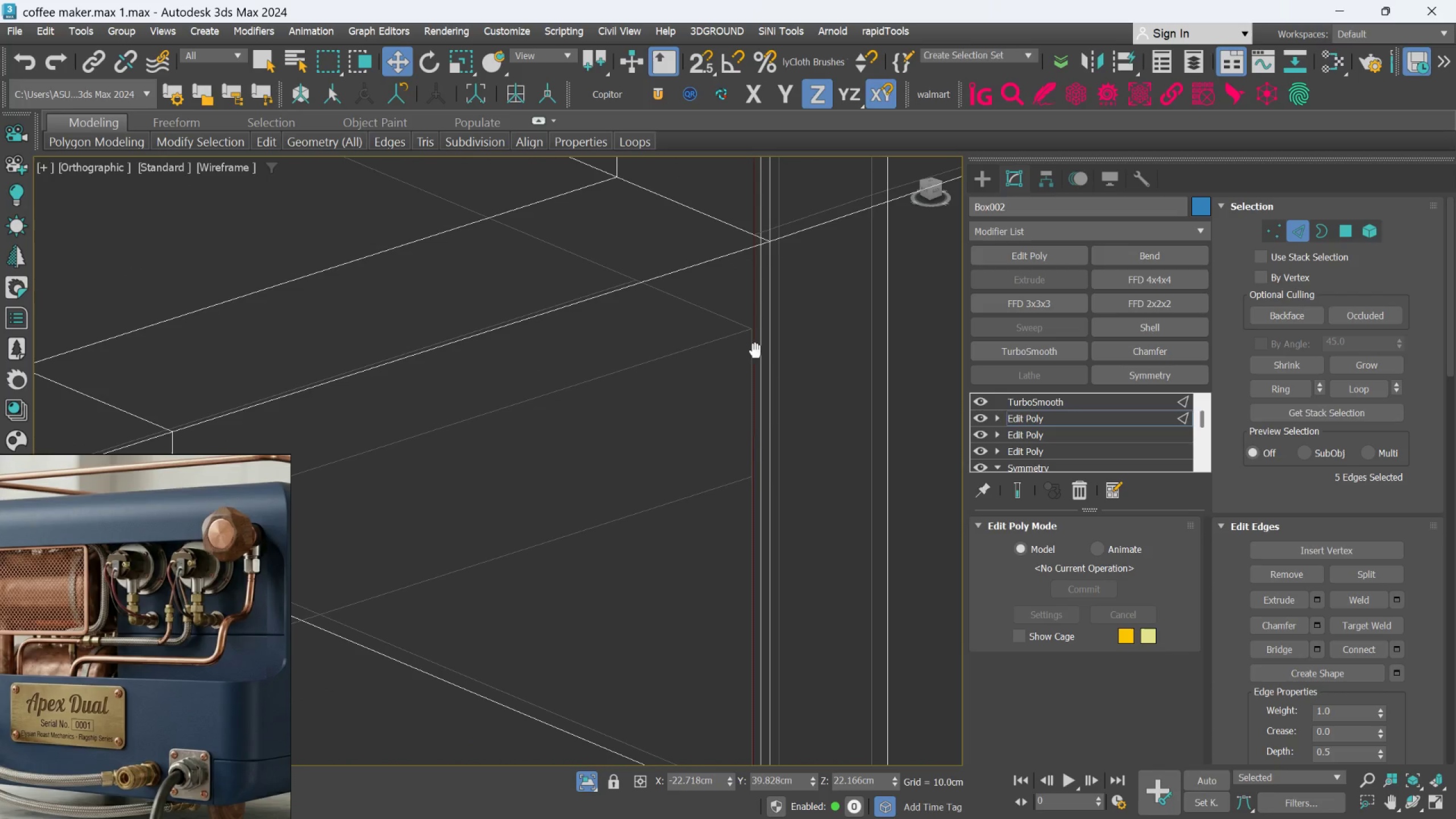 
scroll: coordinate [730, 346], scroll_direction: up, amount: 3.0
 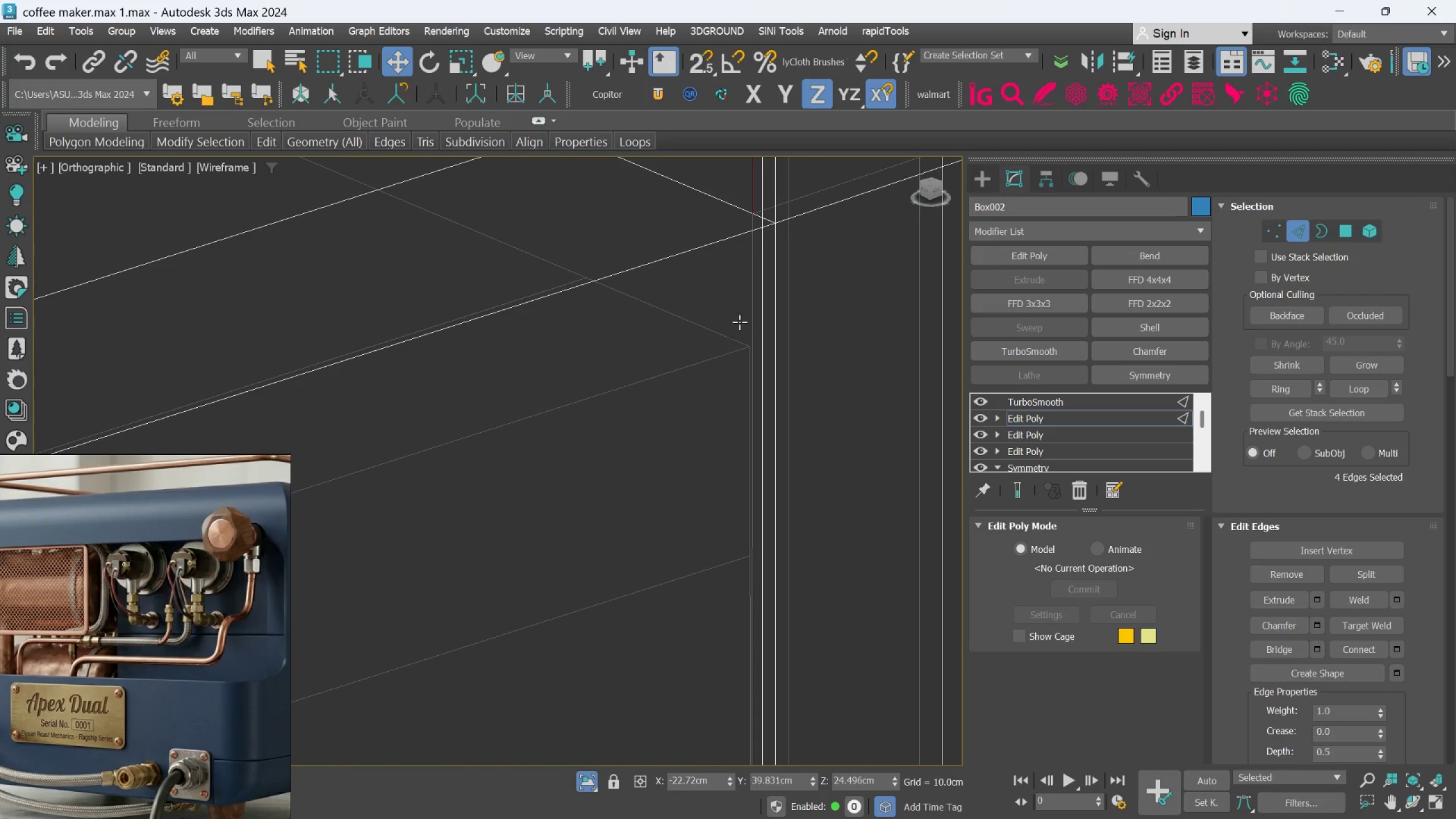 
left_click([748, 294])
 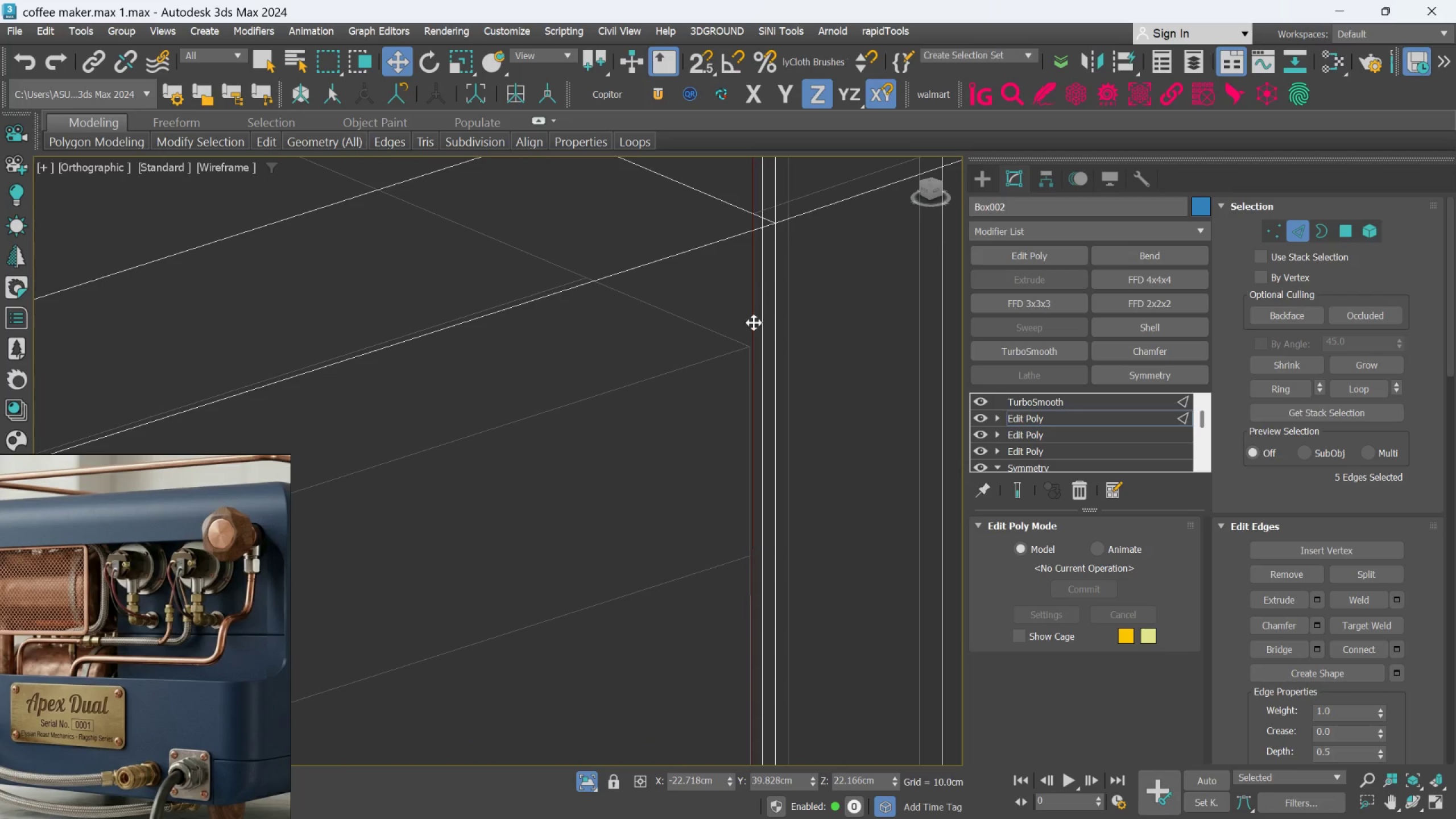 
scroll: coordinate [755, 375], scroll_direction: down, amount: 3.0
 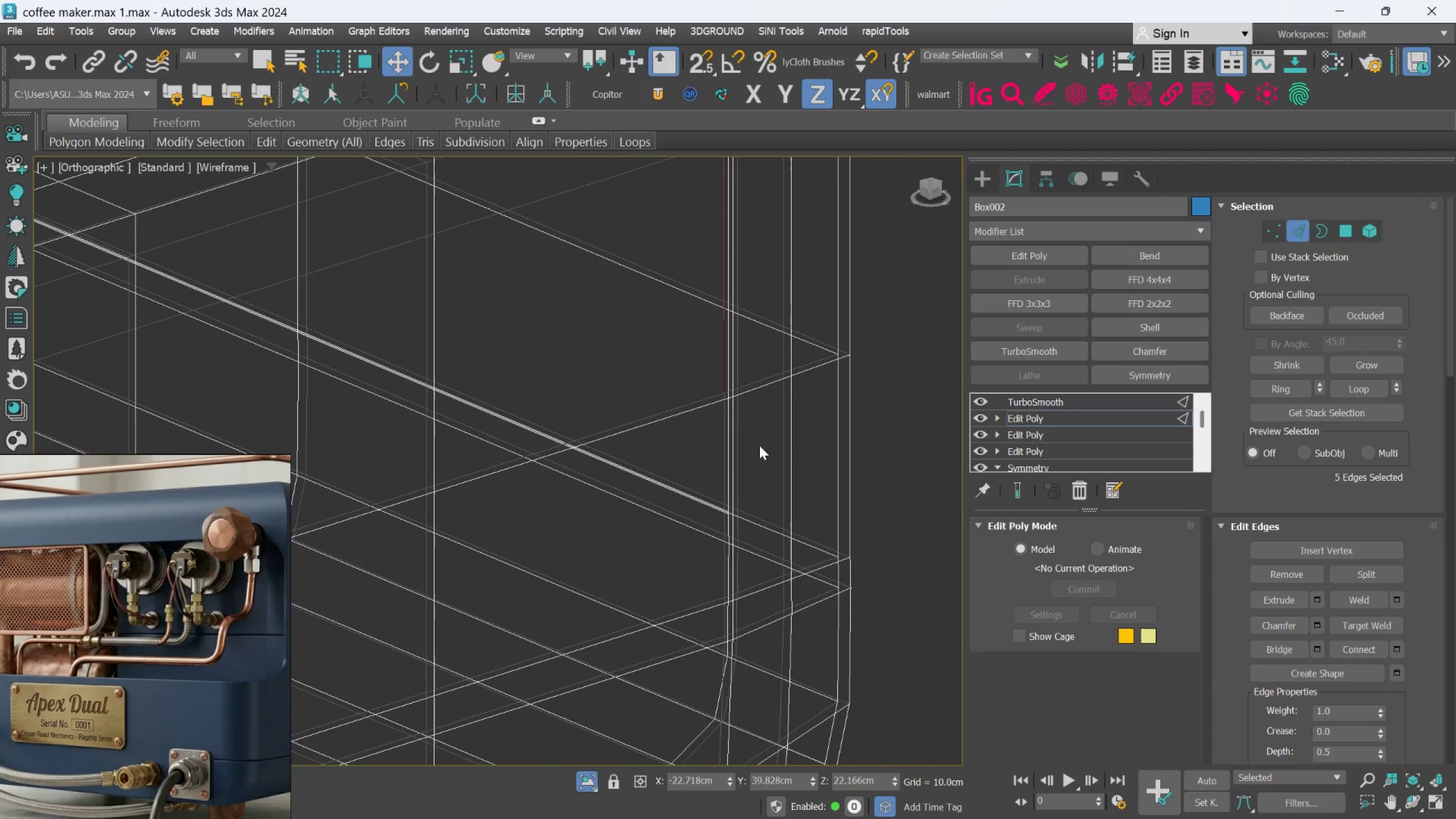 
hold_key(key=ControlLeft, duration=1.45)
 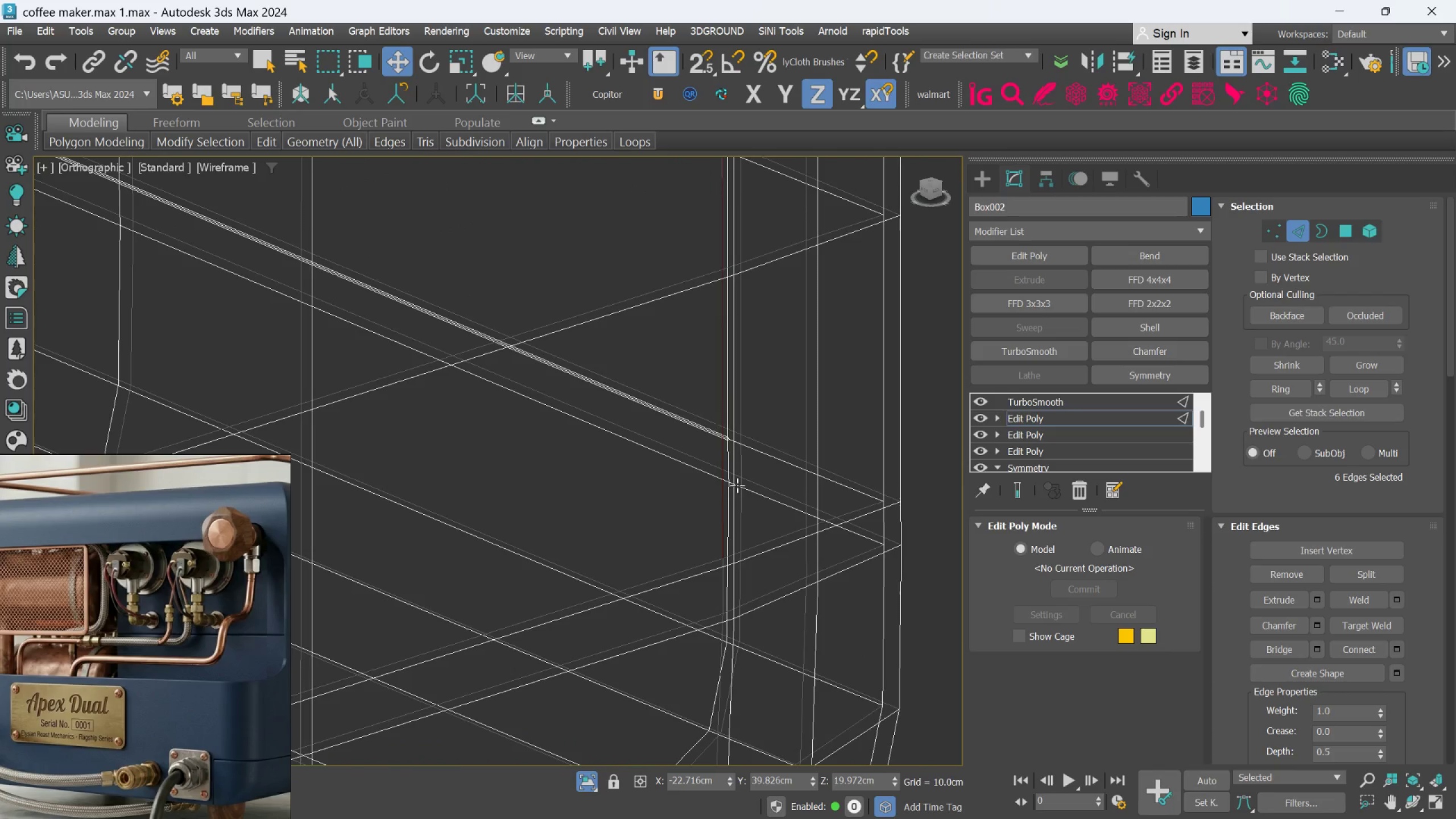 
scroll: coordinate [738, 479], scroll_direction: up, amount: 1.0
 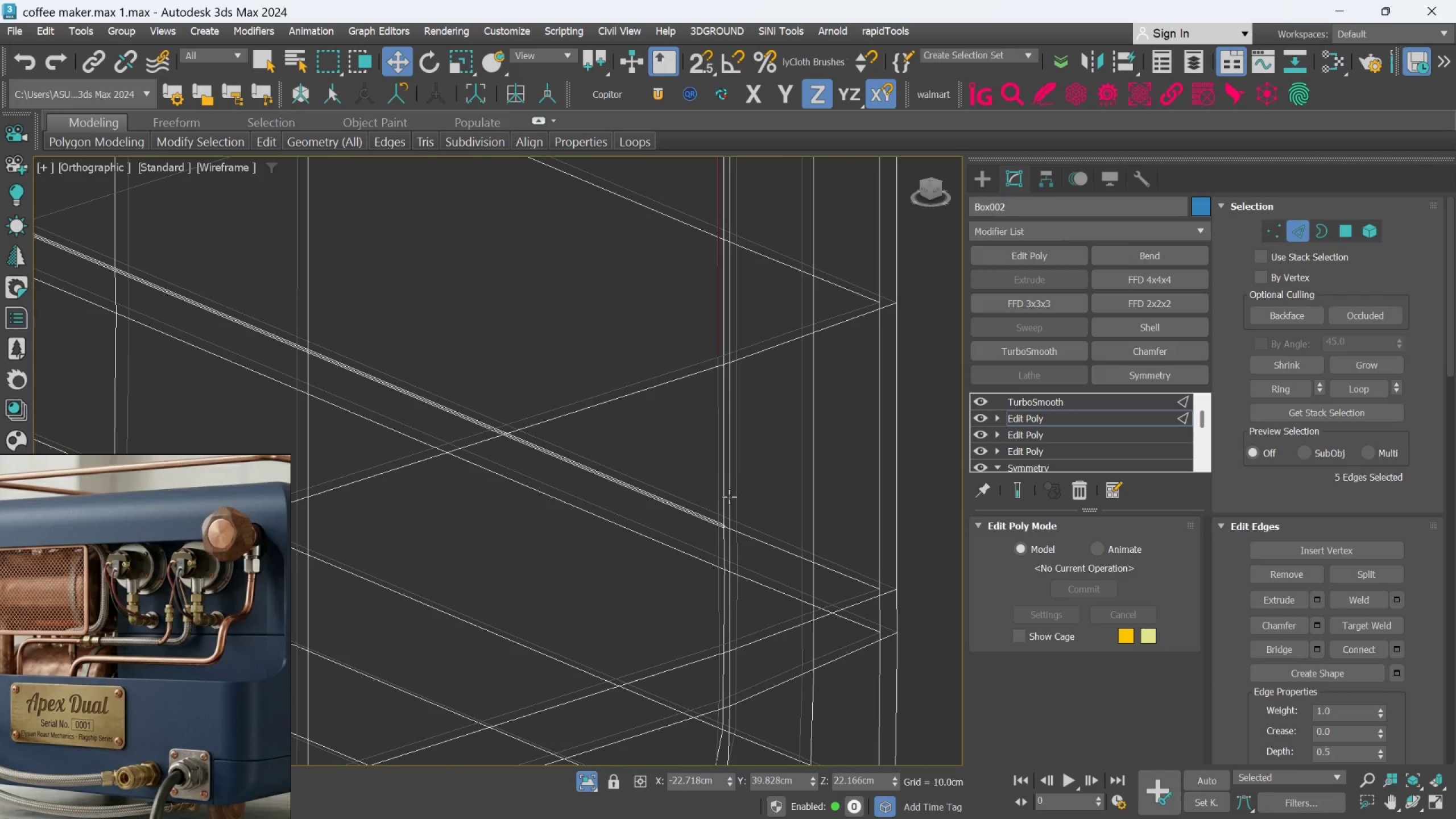 
left_click([721, 482])
 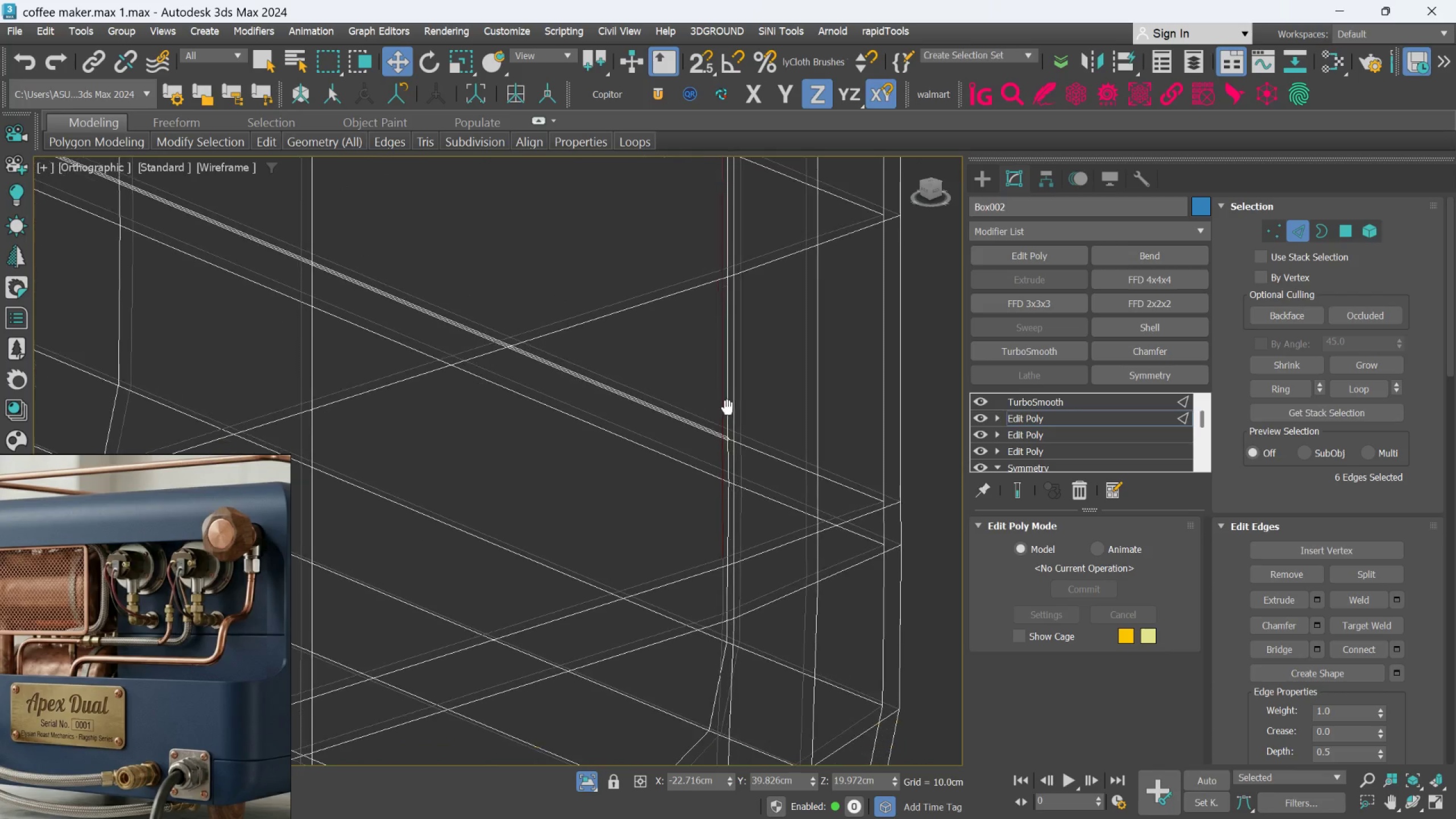 
key(Control+ControlLeft)
 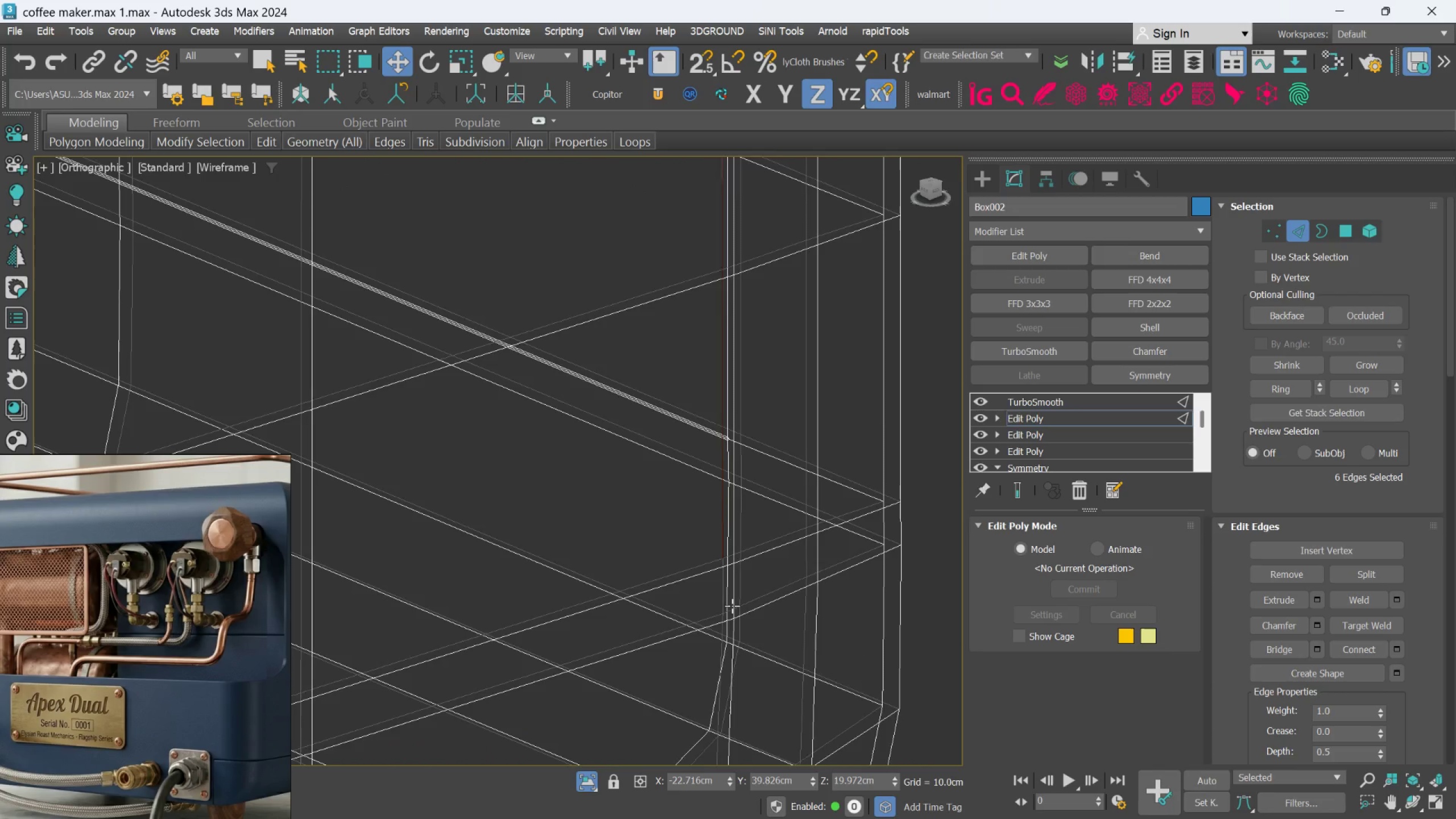 
hold_key(key=ControlLeft, duration=1.34)
 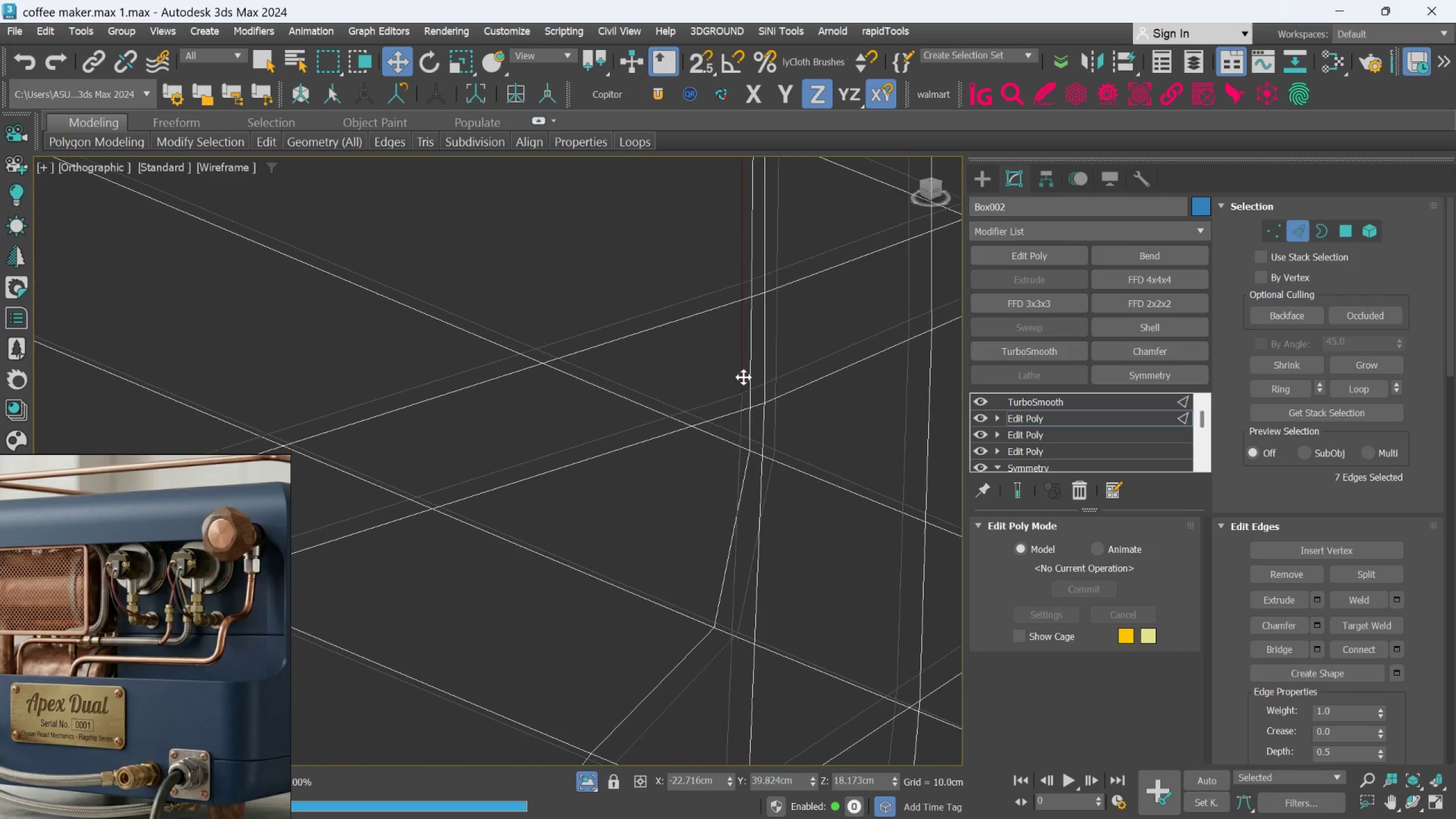 
scroll: coordinate [727, 597], scroll_direction: up, amount: 2.0
 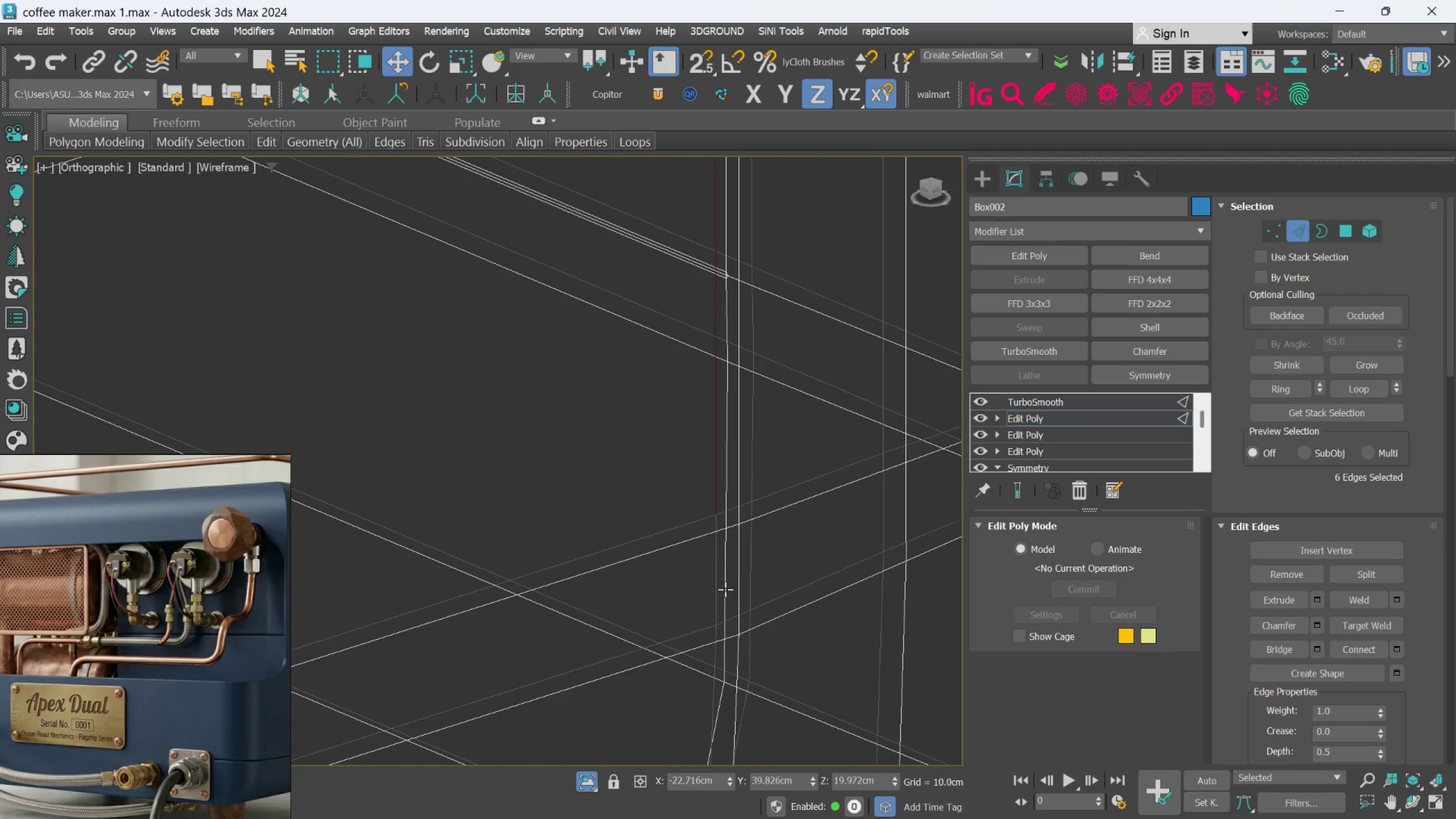 
hold_key(key=ControlLeft, duration=1.33)
left_click([739, 464])
 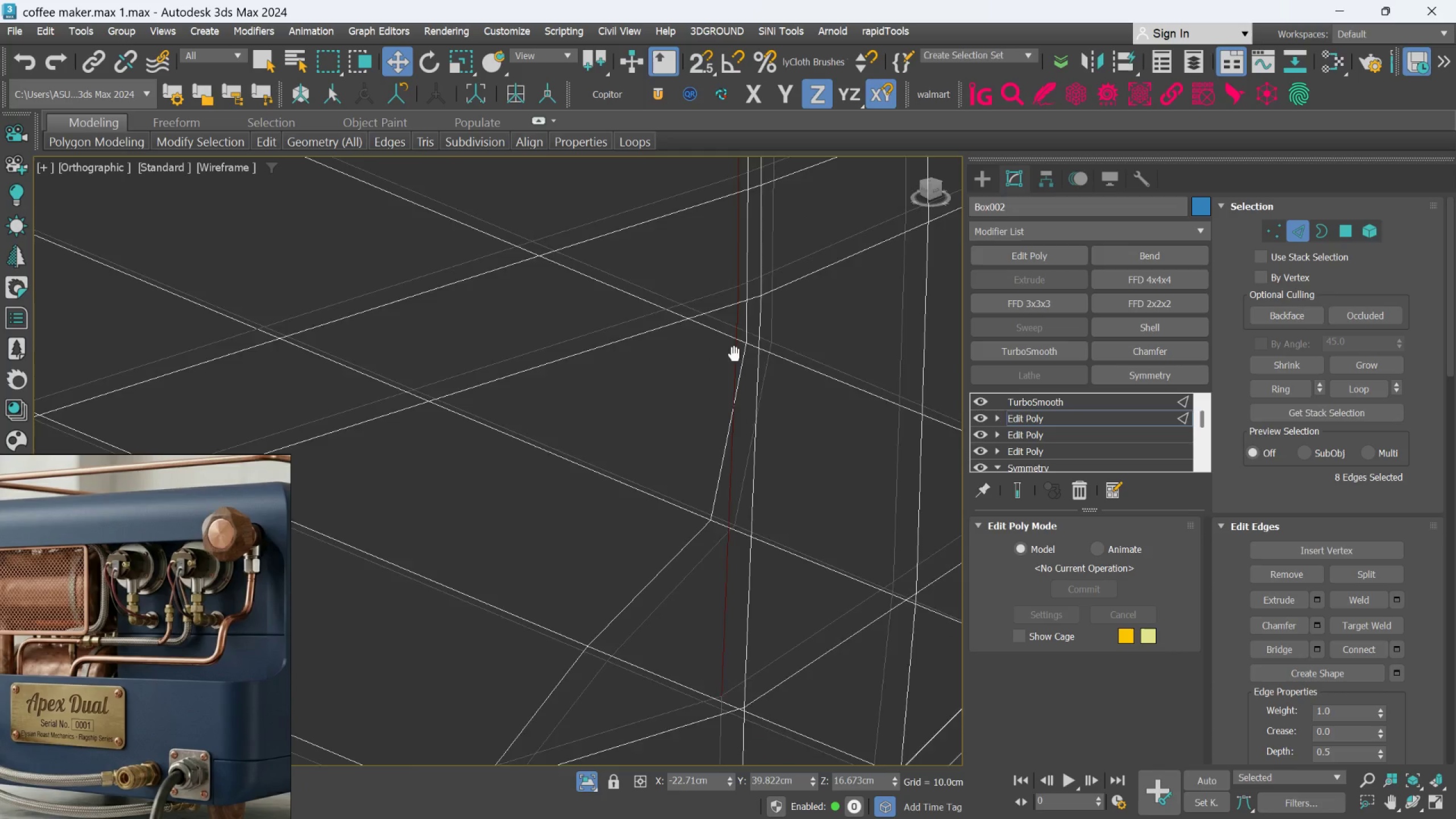 
scroll: coordinate [741, 371], scroll_direction: down, amount: 3.0
 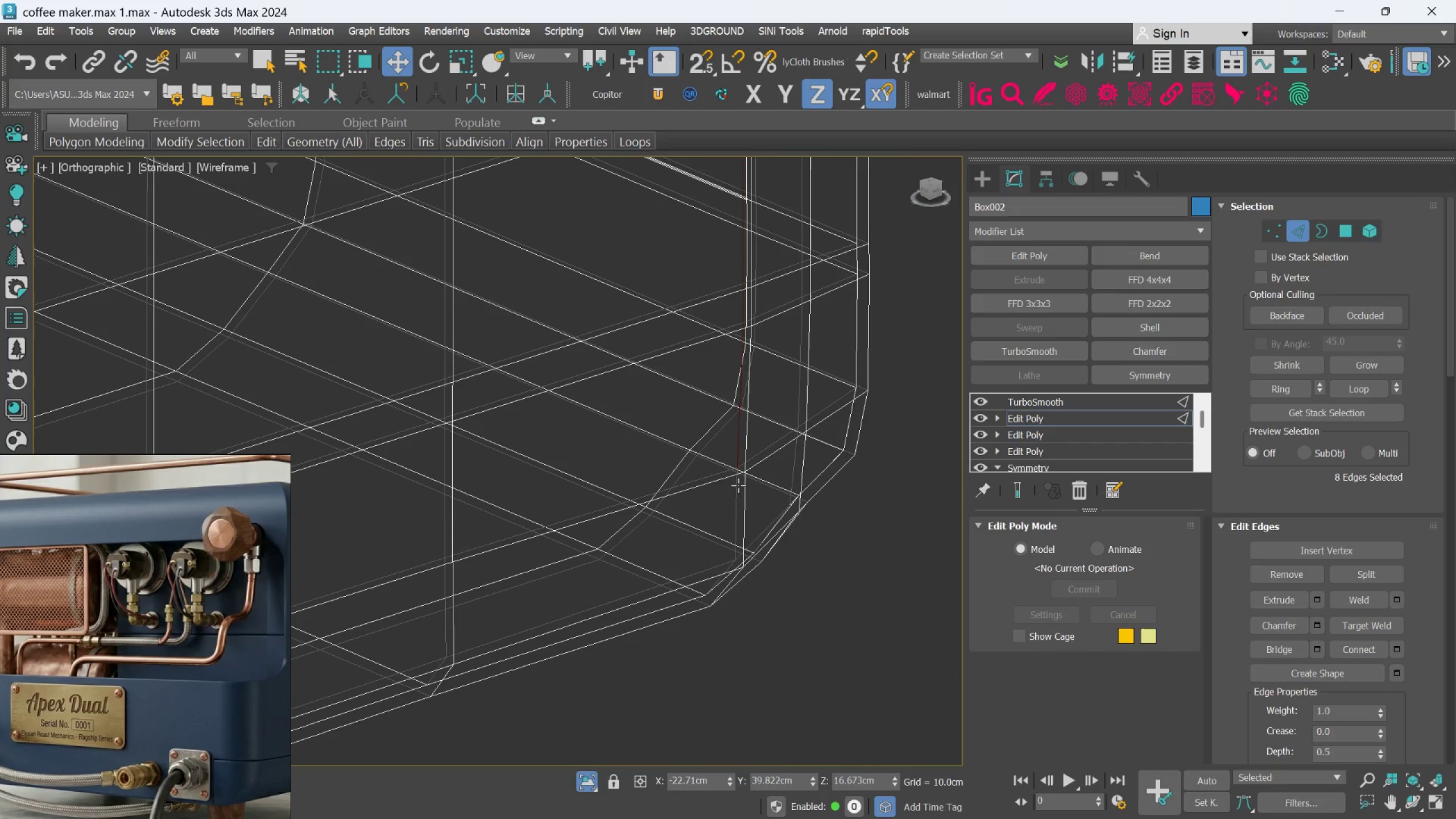 
hold_key(key=ControlLeft, duration=0.53)
 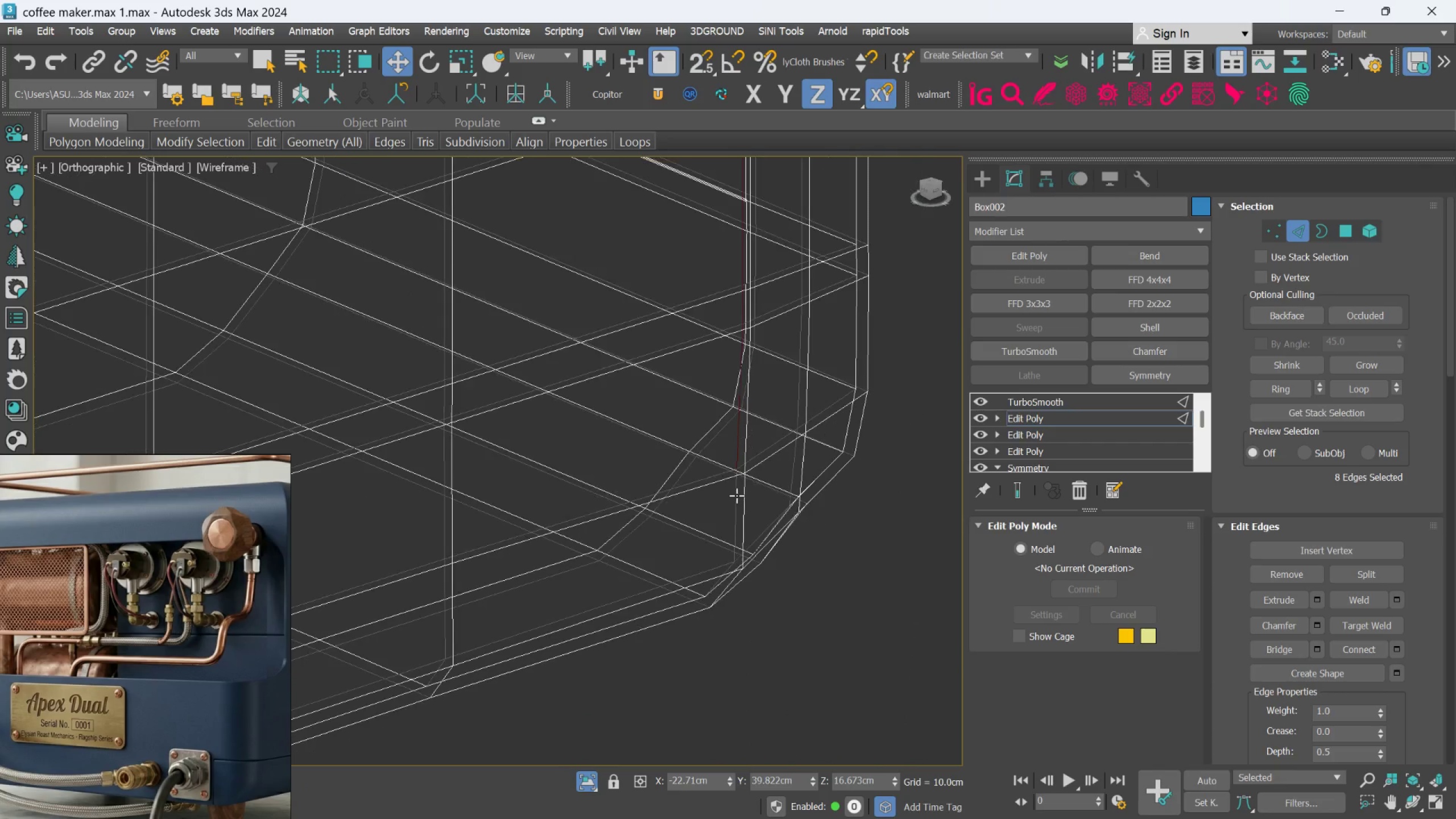 
scroll: coordinate [738, 491], scroll_direction: up, amount: 1.0
 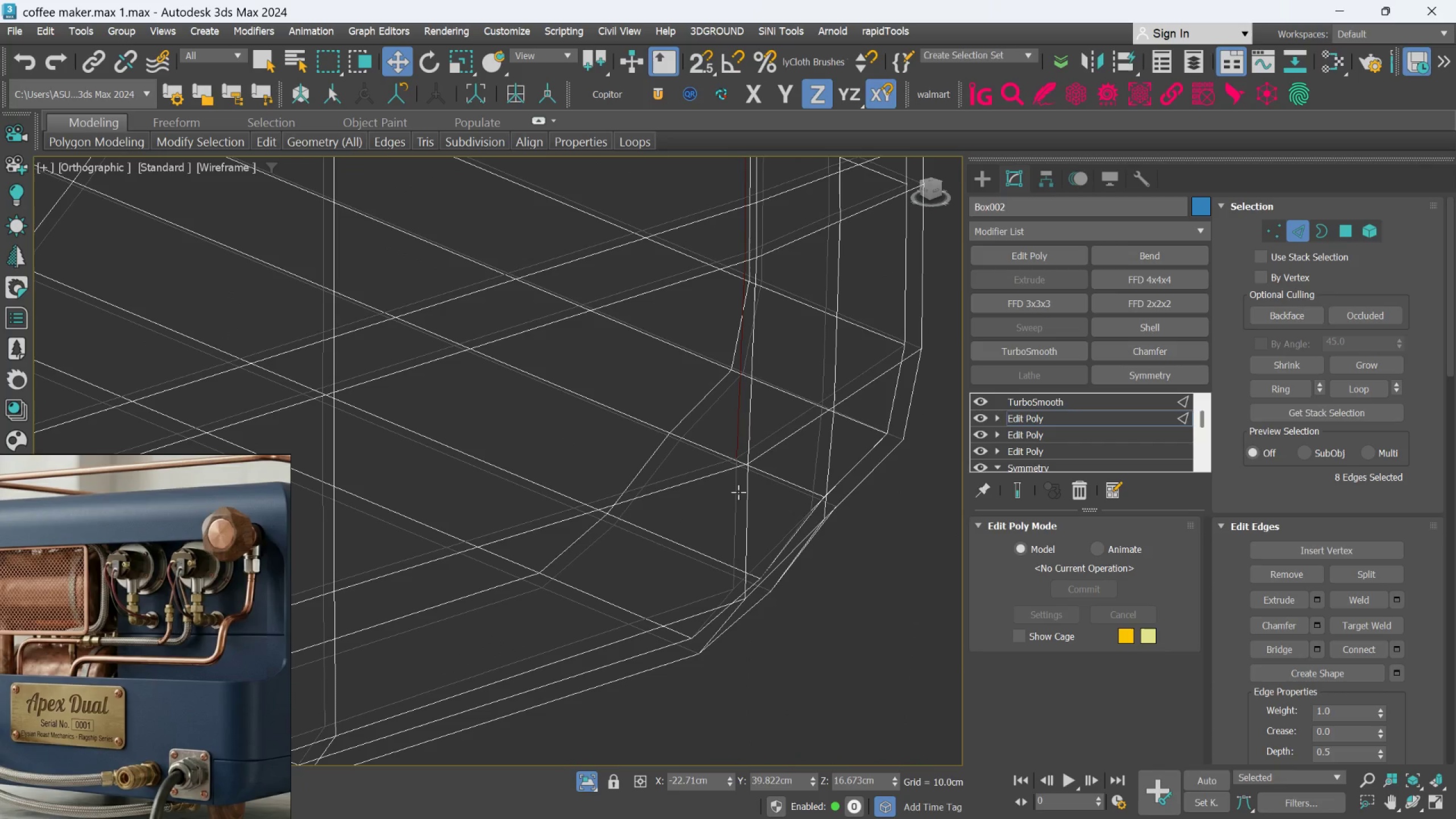 
scroll: coordinate [730, 479], scroll_direction: down, amount: 3.0
 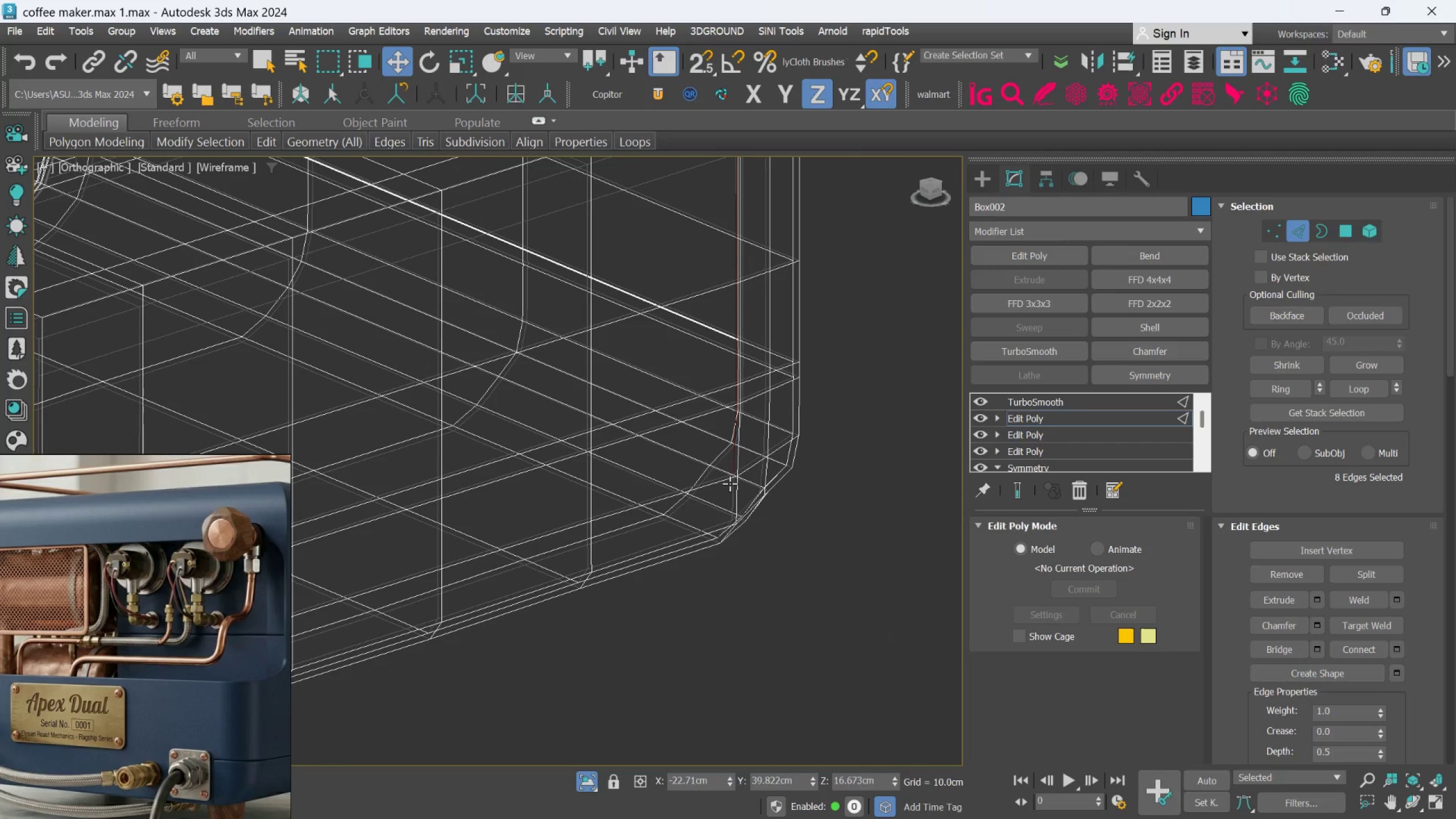 
hold_key(key=ControlLeft, duration=0.55)
 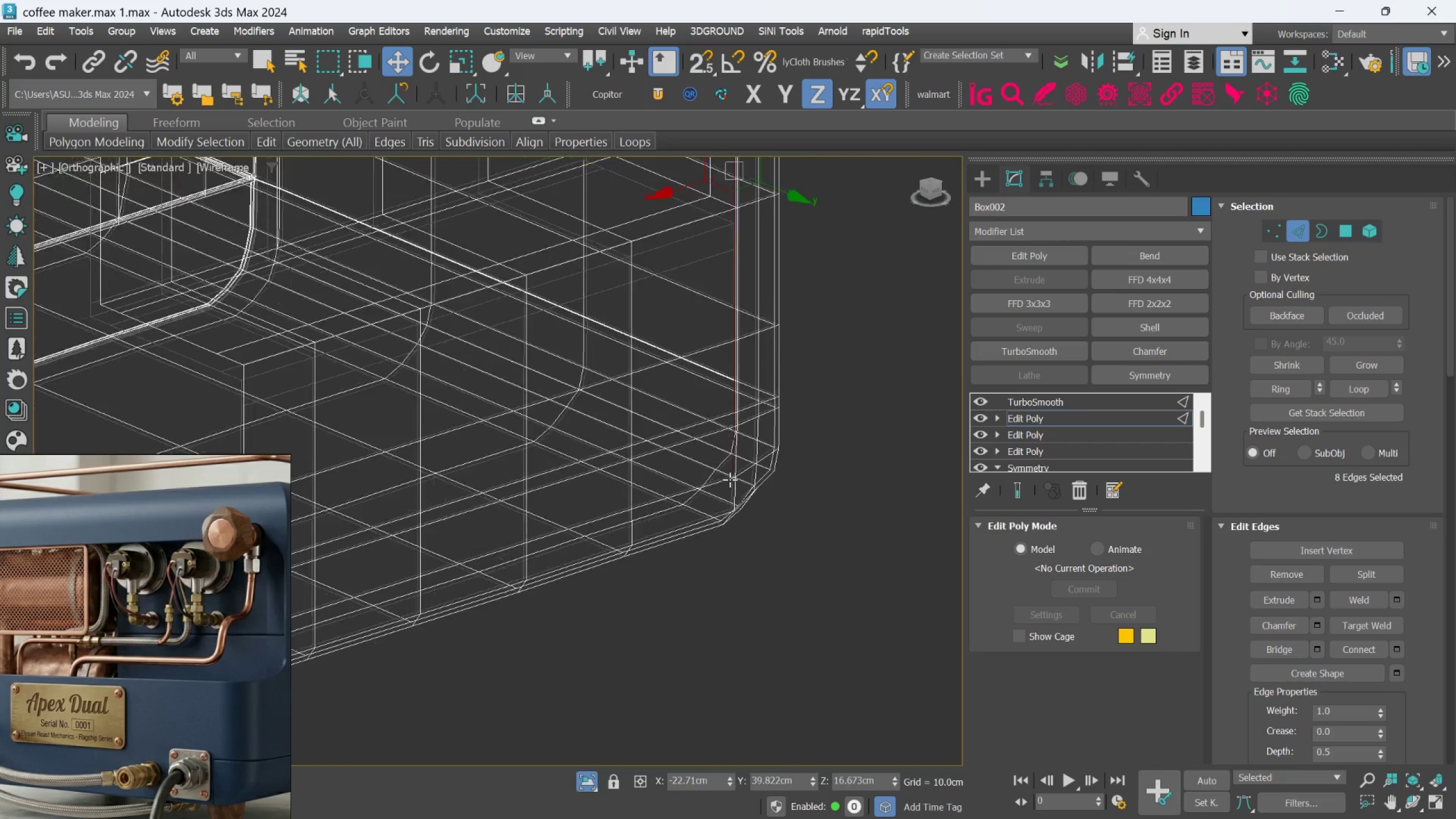 
scroll: coordinate [730, 479], scroll_direction: down, amount: 3.0
 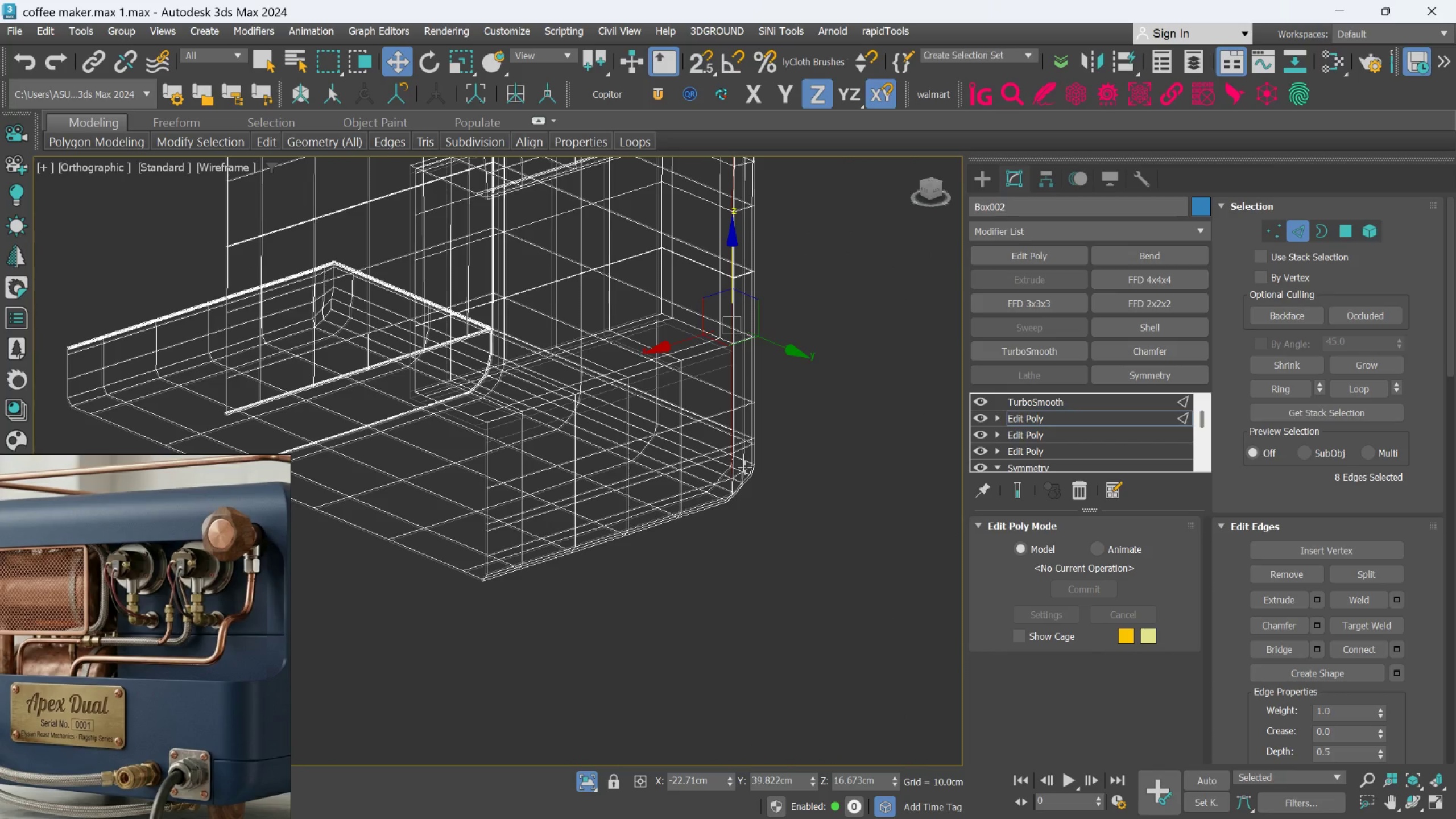 
key(F4)
 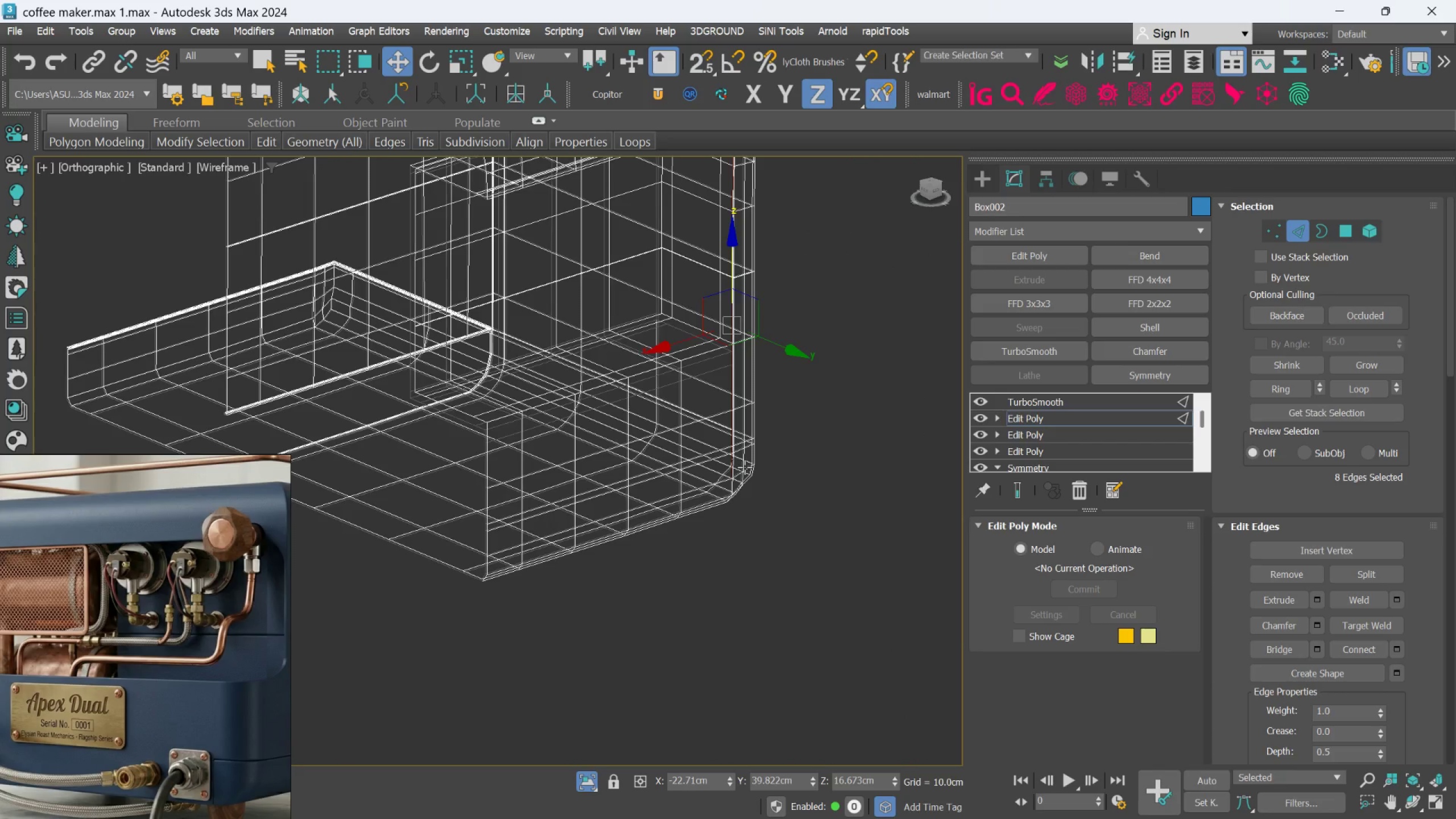 
key(F3)
 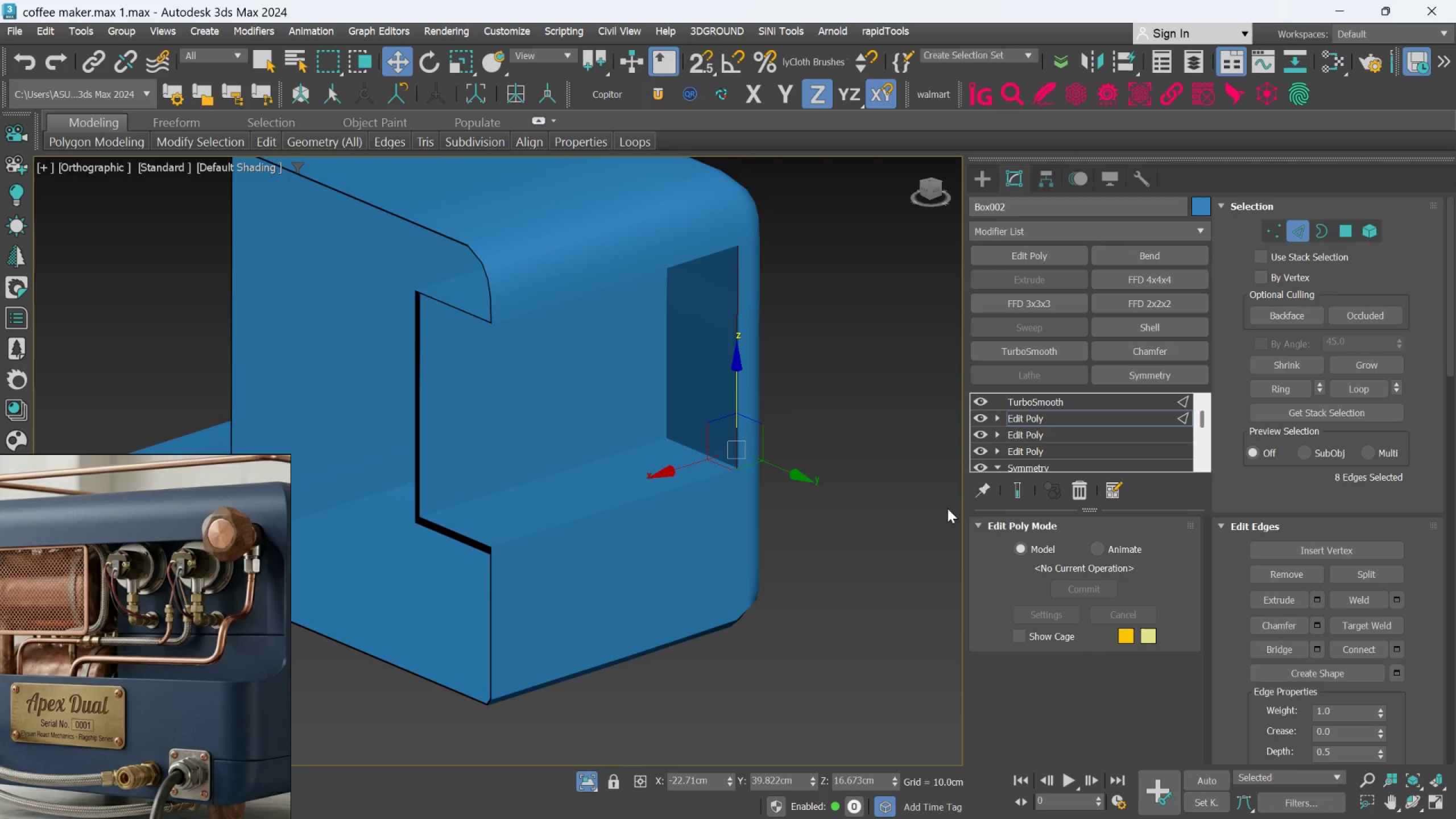 
left_click([1016, 493])
 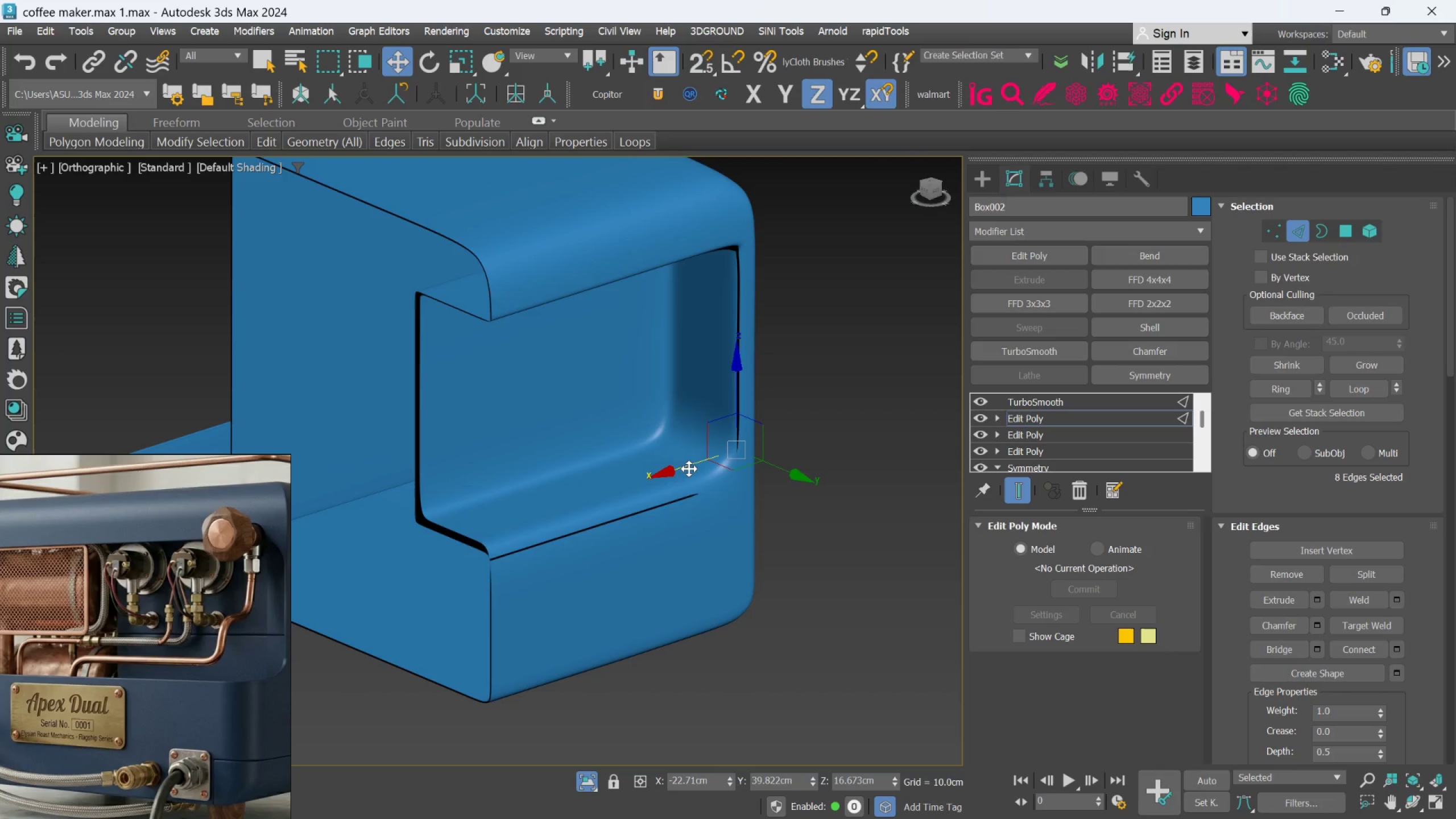 
left_click_drag(start_coordinate=[688, 468], to_coordinate=[694, 458])
 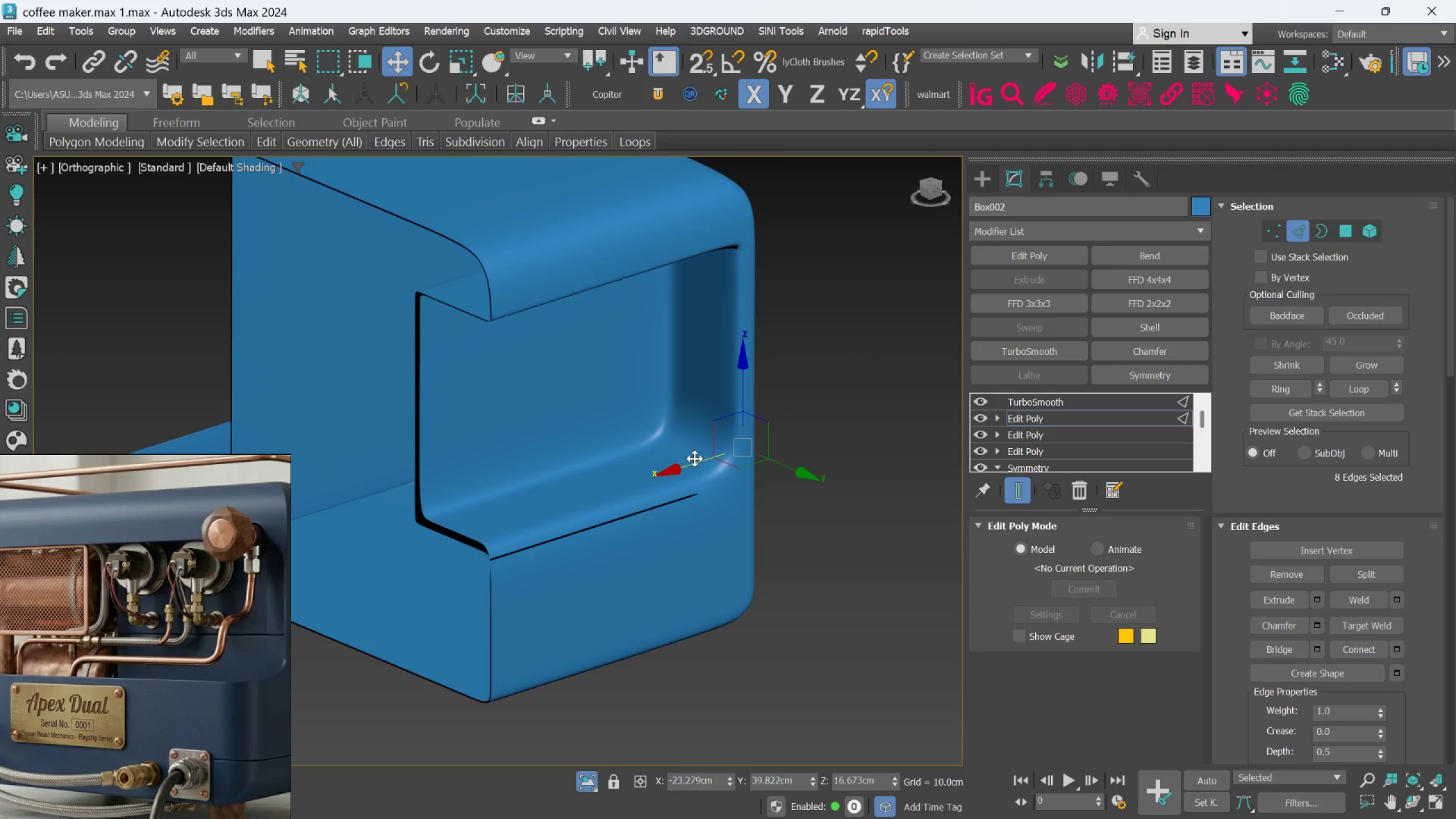 
hold_key(key=AltLeft, duration=1.5)
 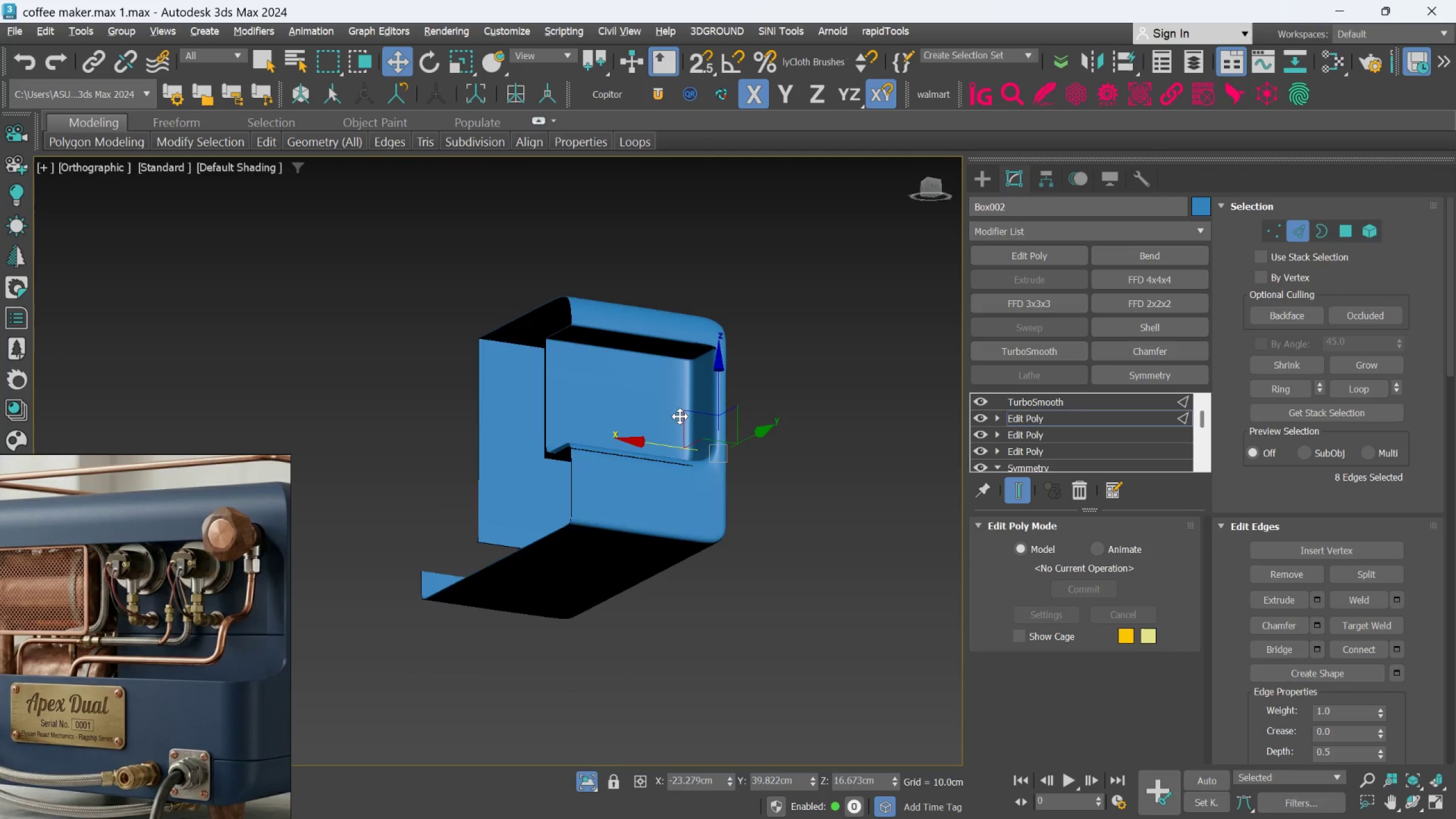 
scroll: coordinate [694, 458], scroll_direction: down, amount: 2.0
 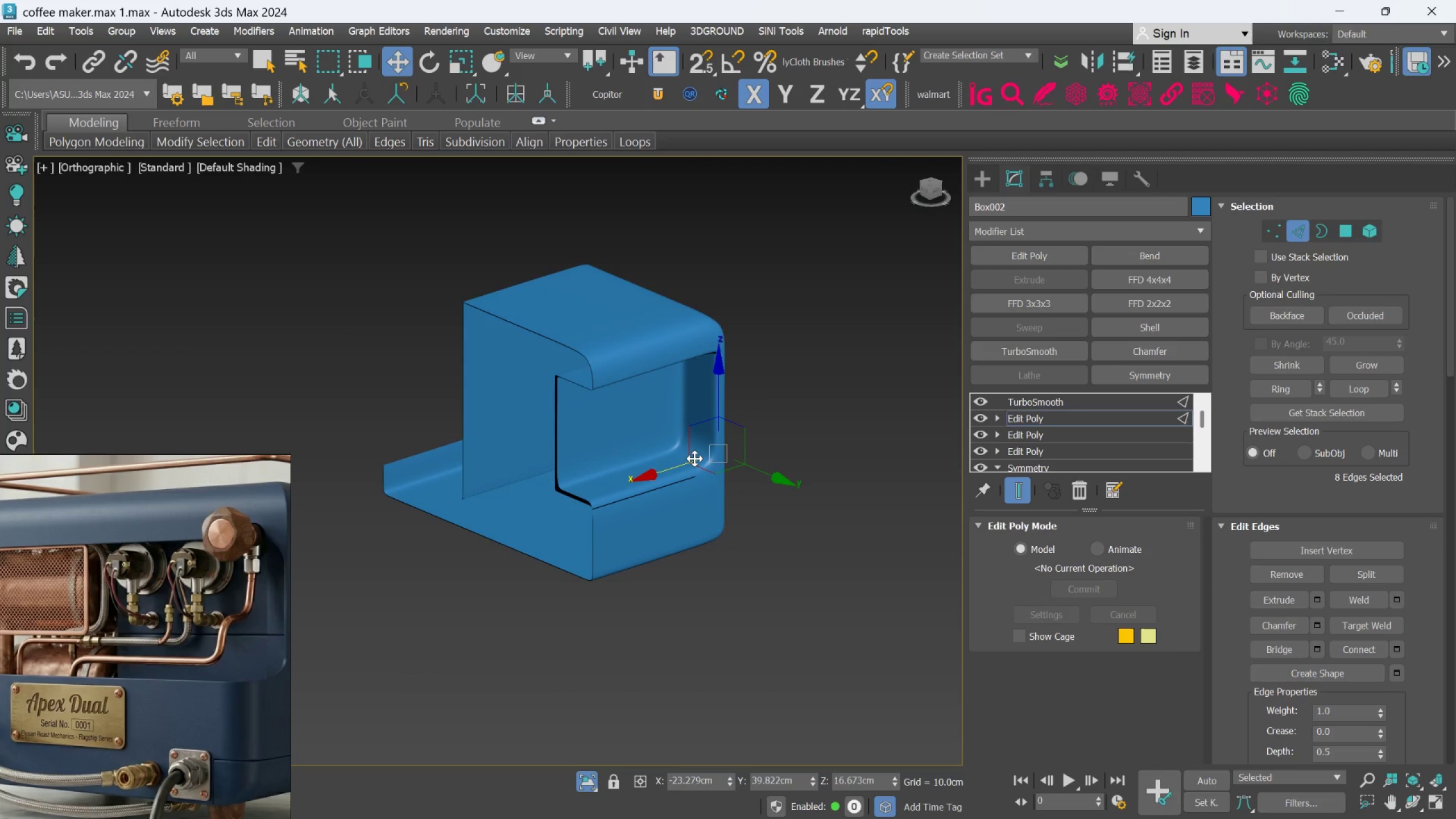 
key(Alt+AltLeft)
 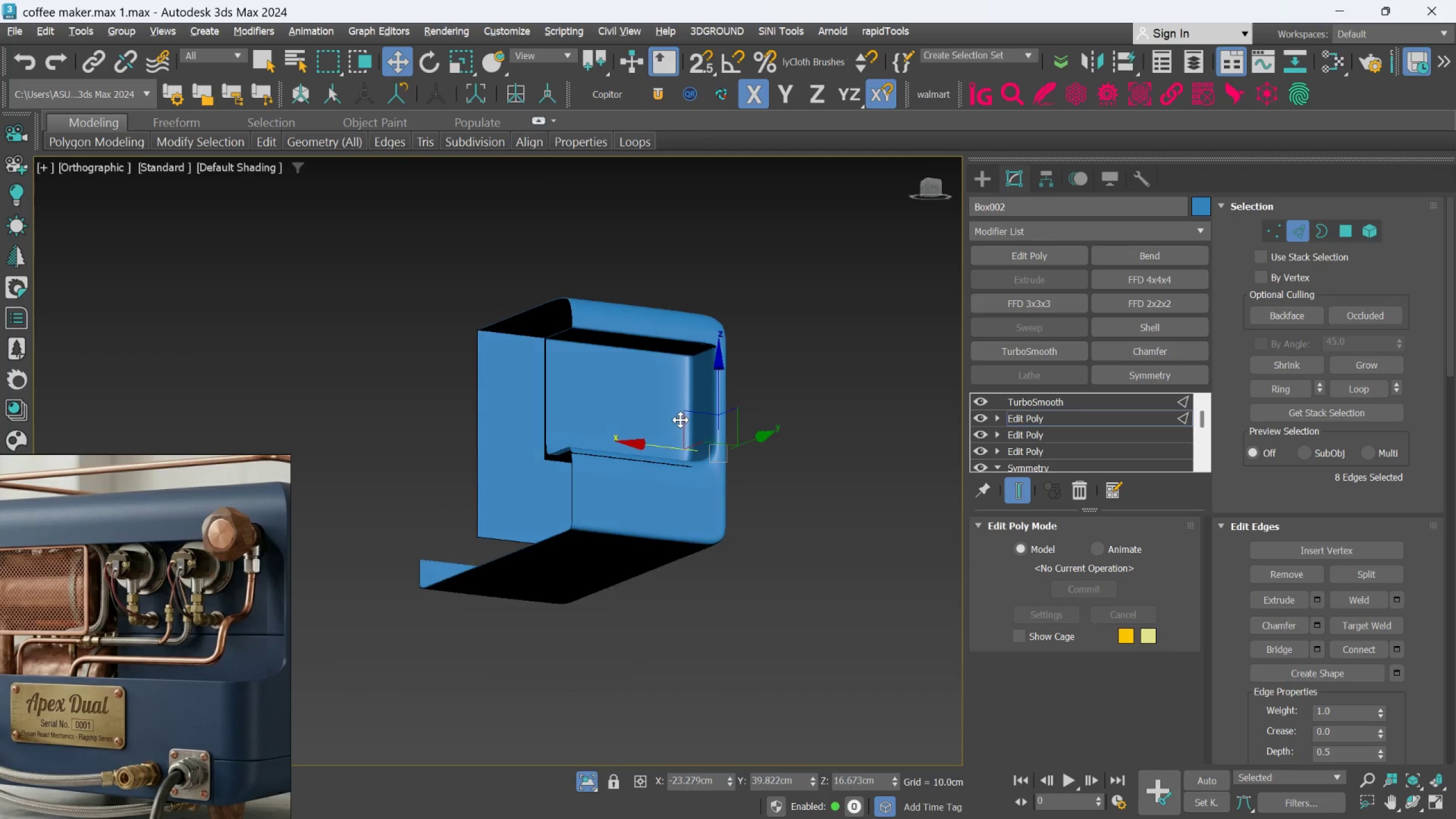 
key(Alt+AltLeft)
 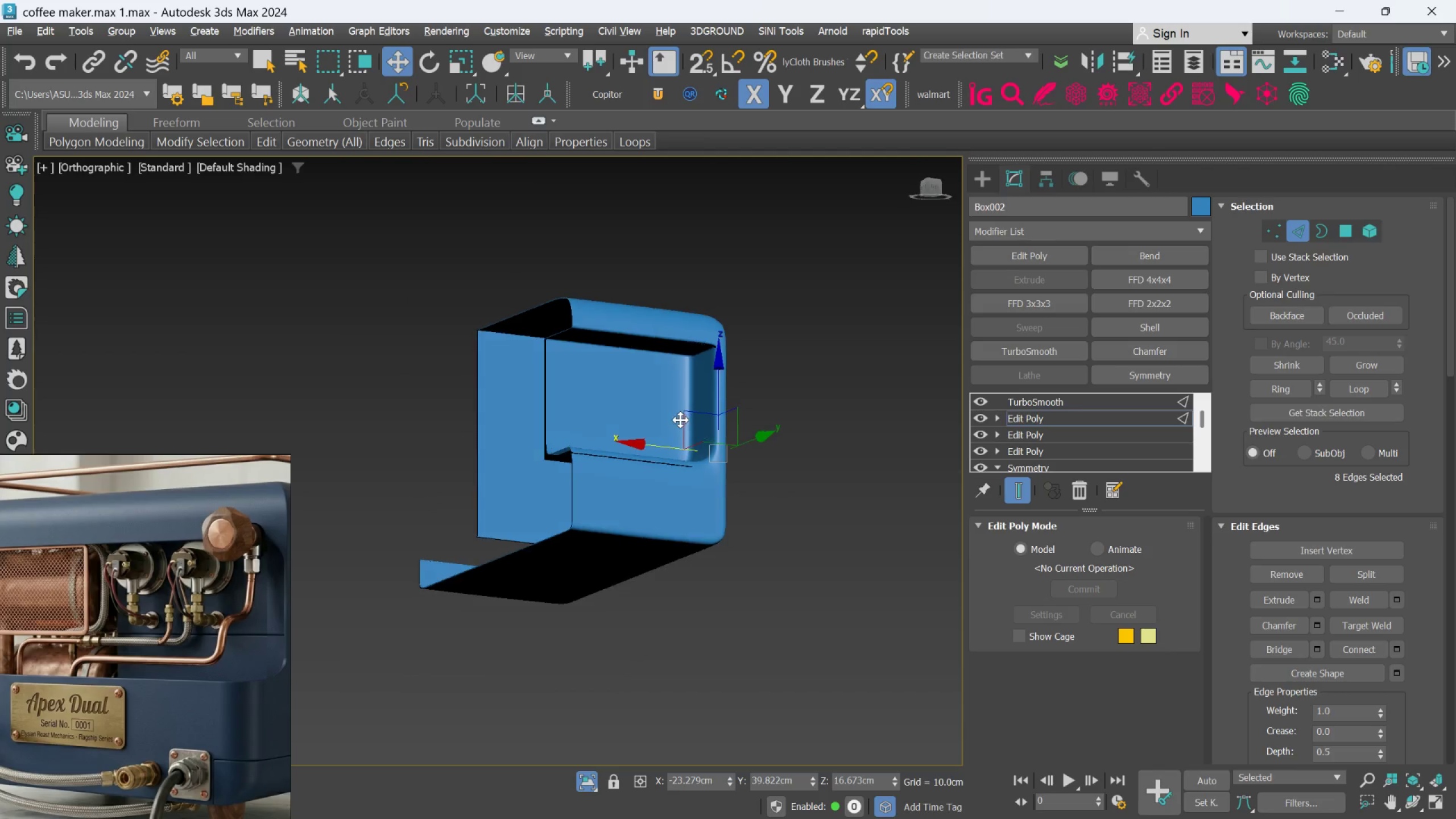 
key(Alt+AltLeft)
 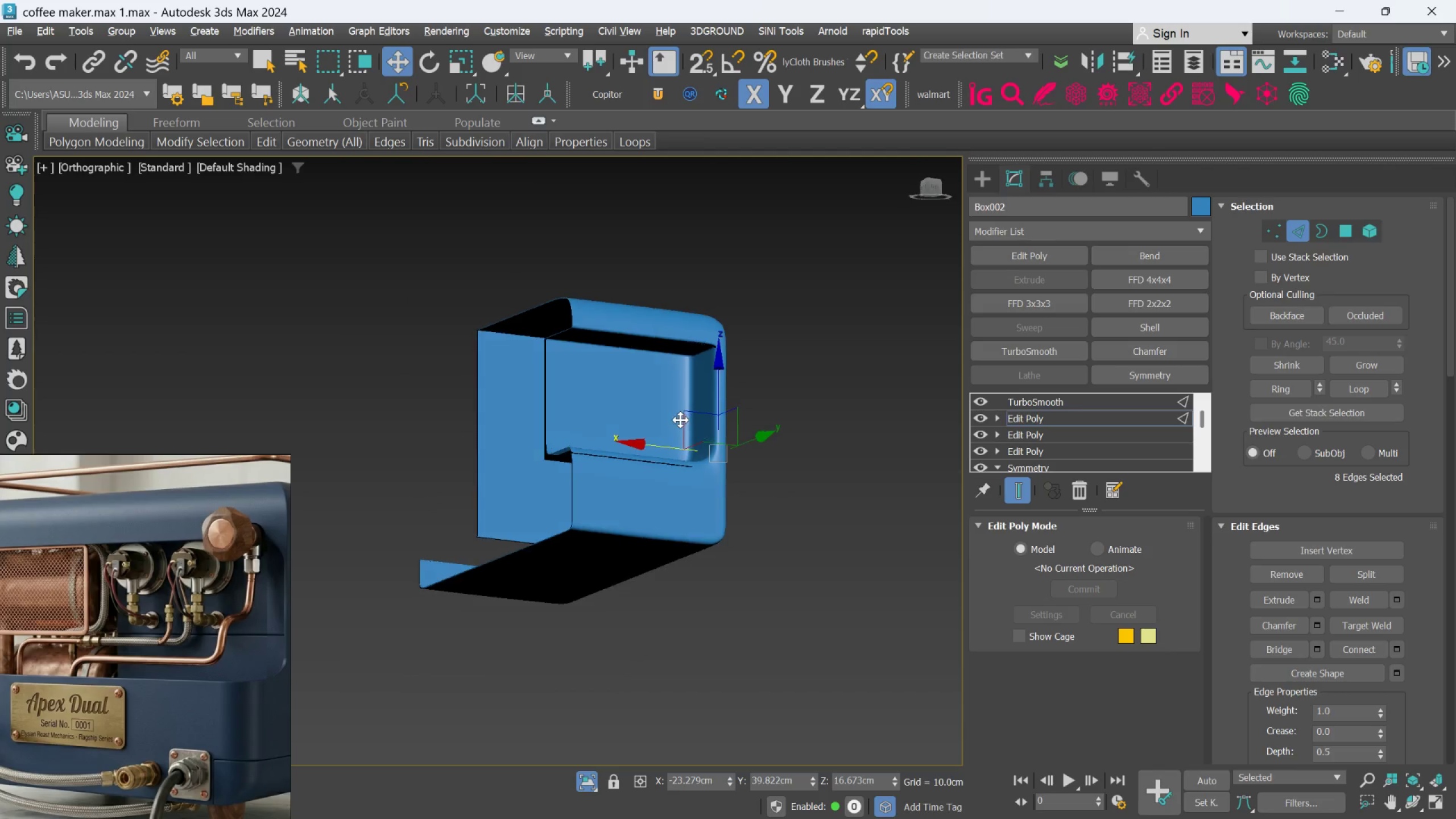 
key(Alt+AltLeft)
 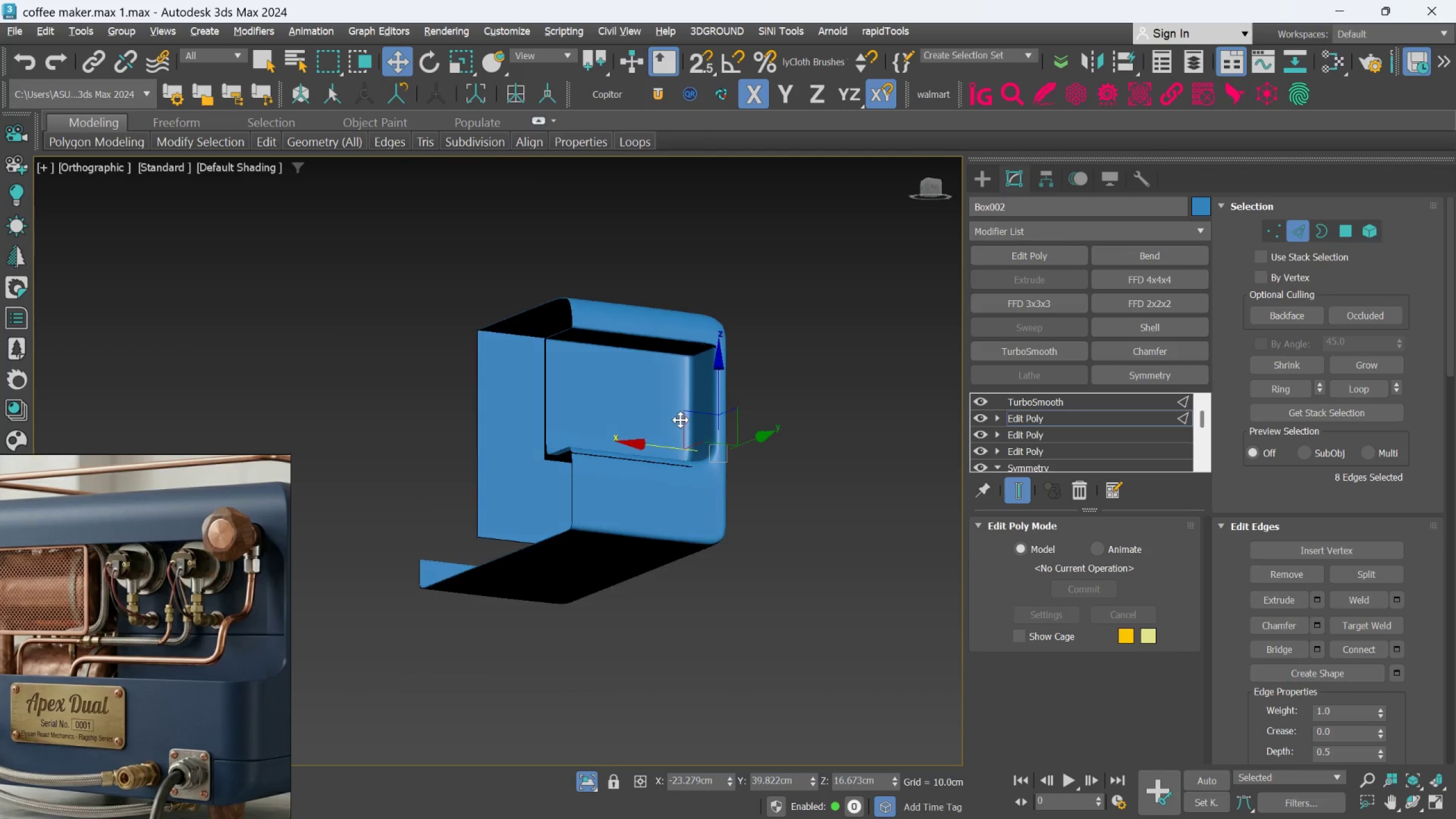 
key(Alt+AltLeft)
 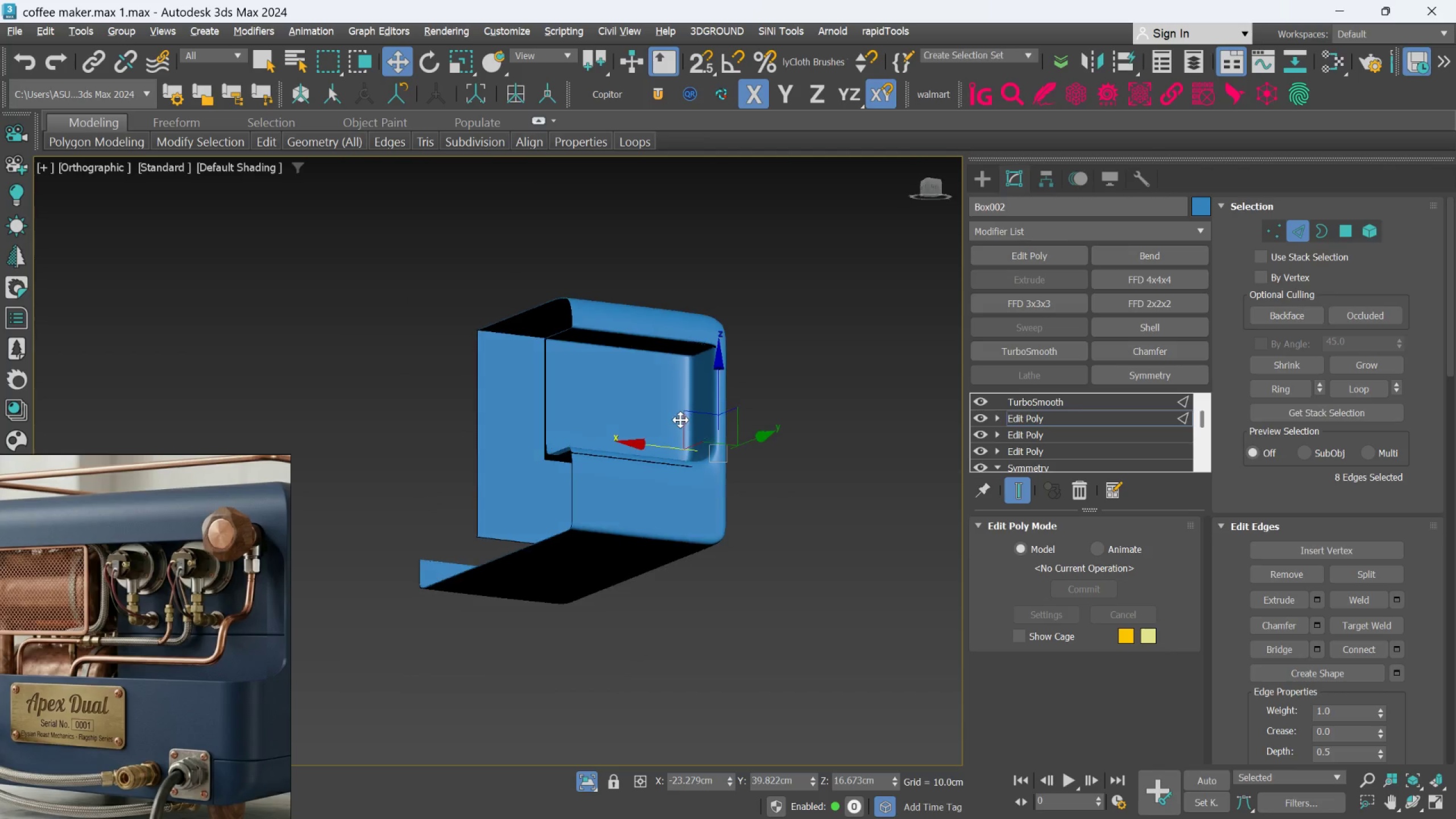 
key(Alt+AltLeft)
 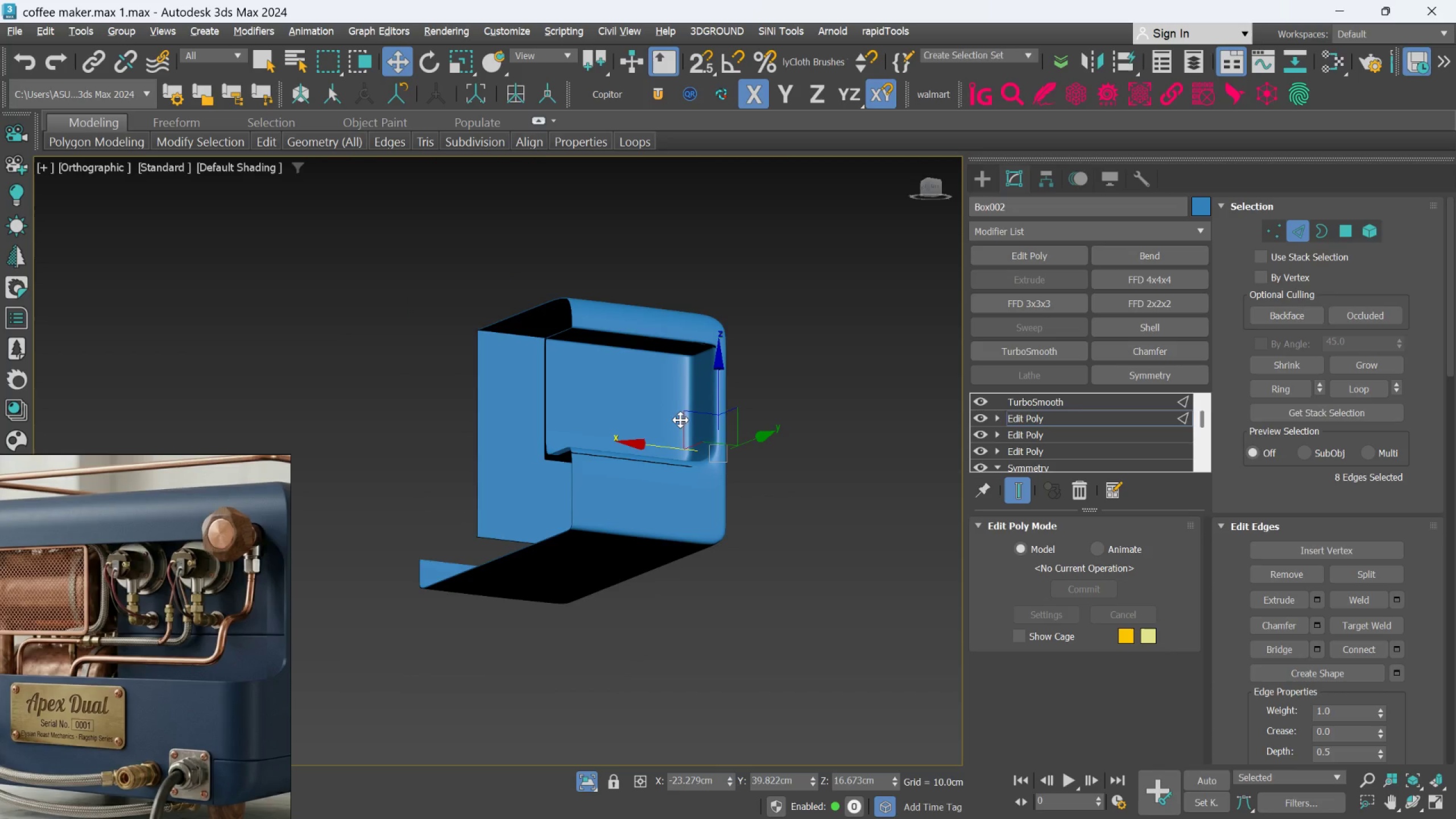 
key(Alt+AltLeft)
 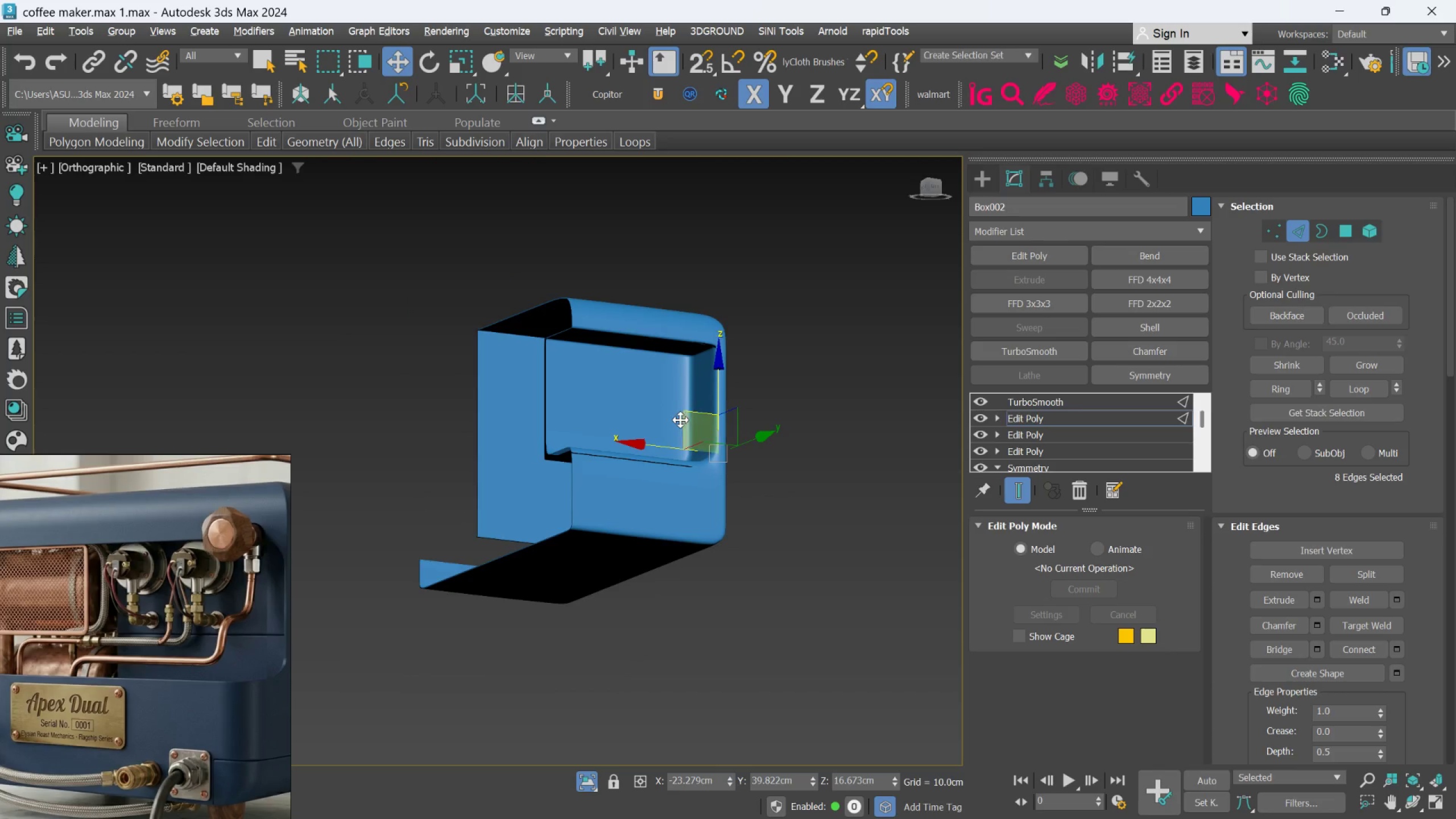 
key(Alt+AltLeft)
 